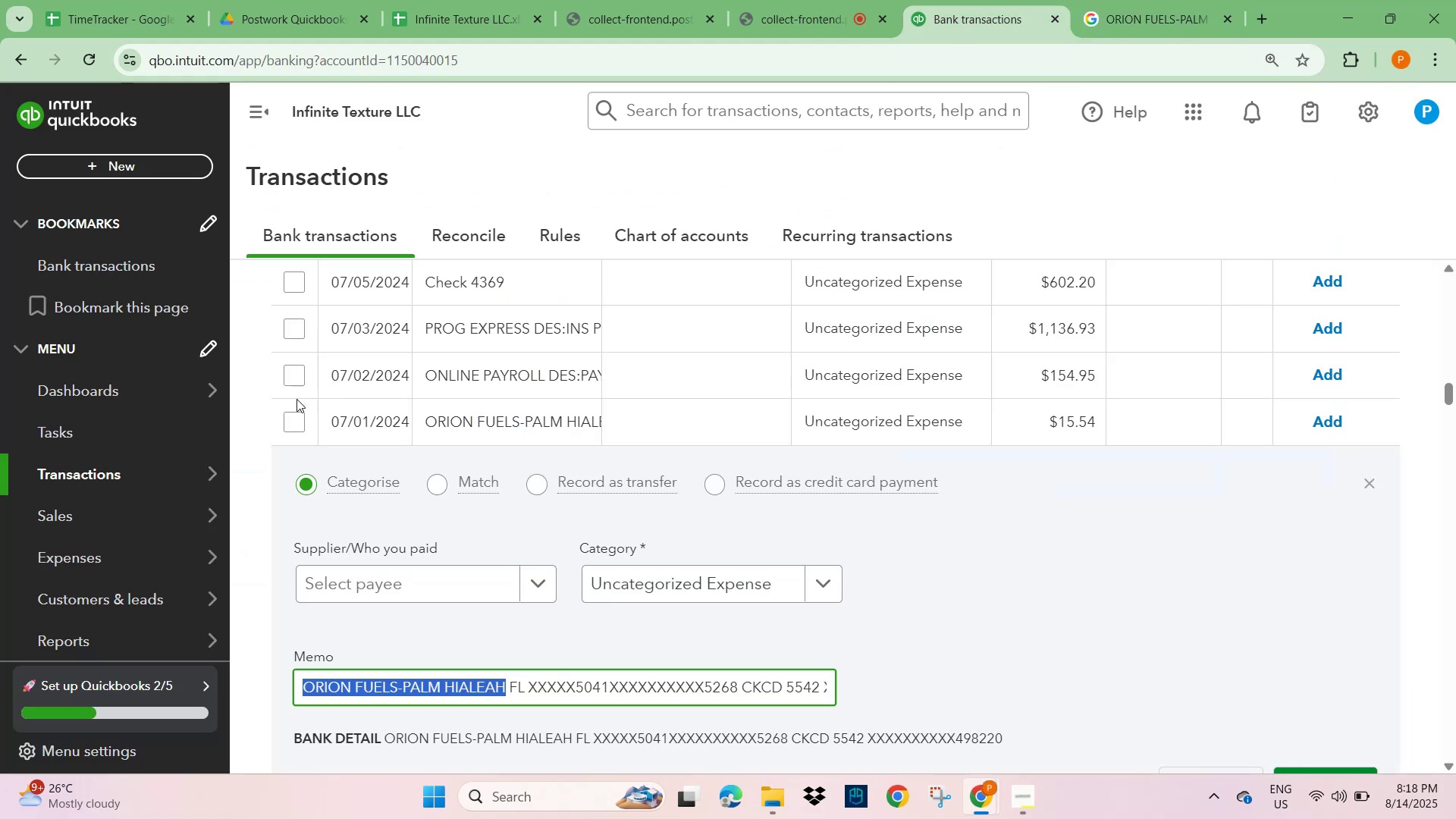 
scroll: coordinate [874, 470], scroll_direction: up, amount: 27.0
 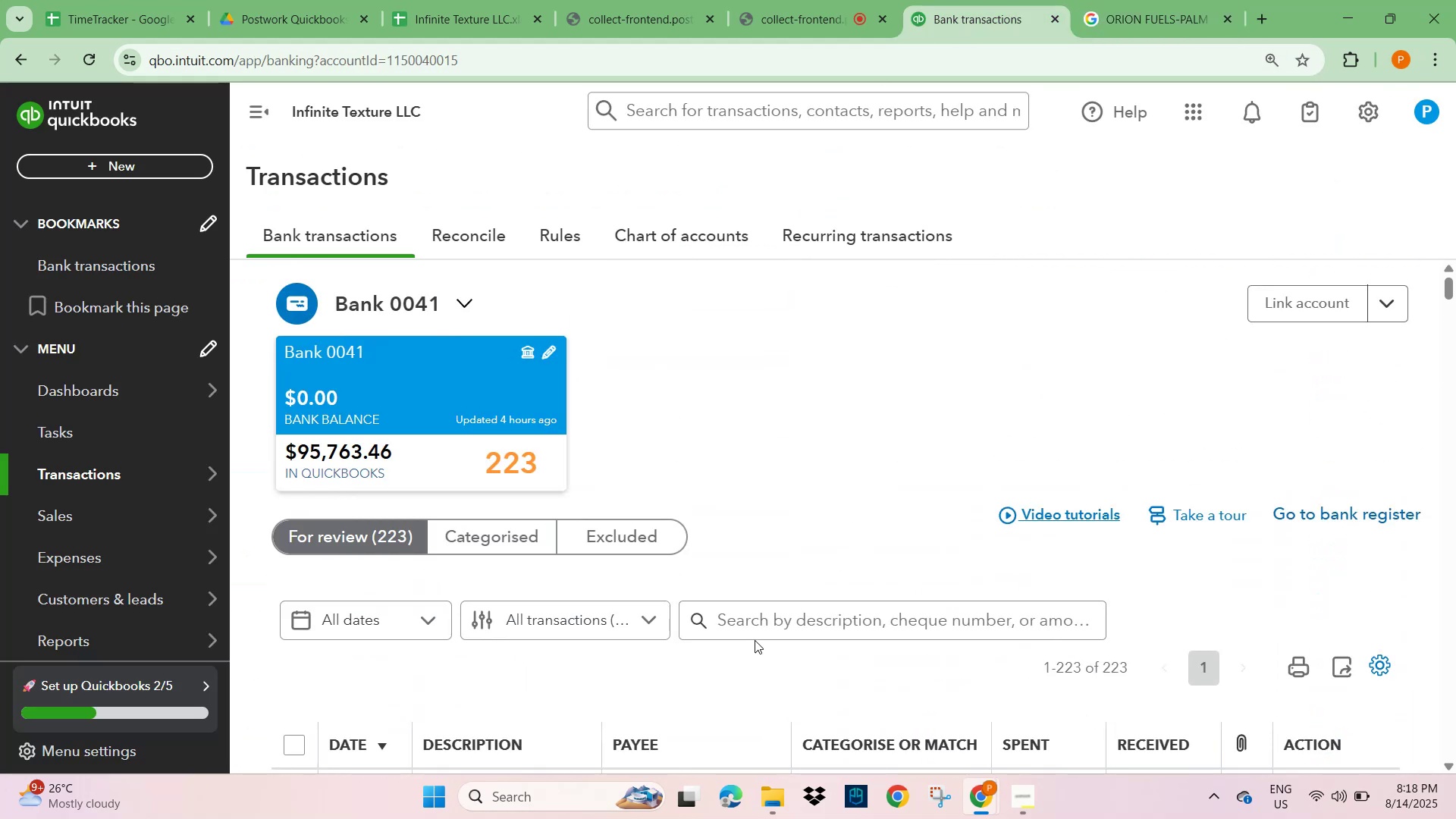 
key(Control+V)
 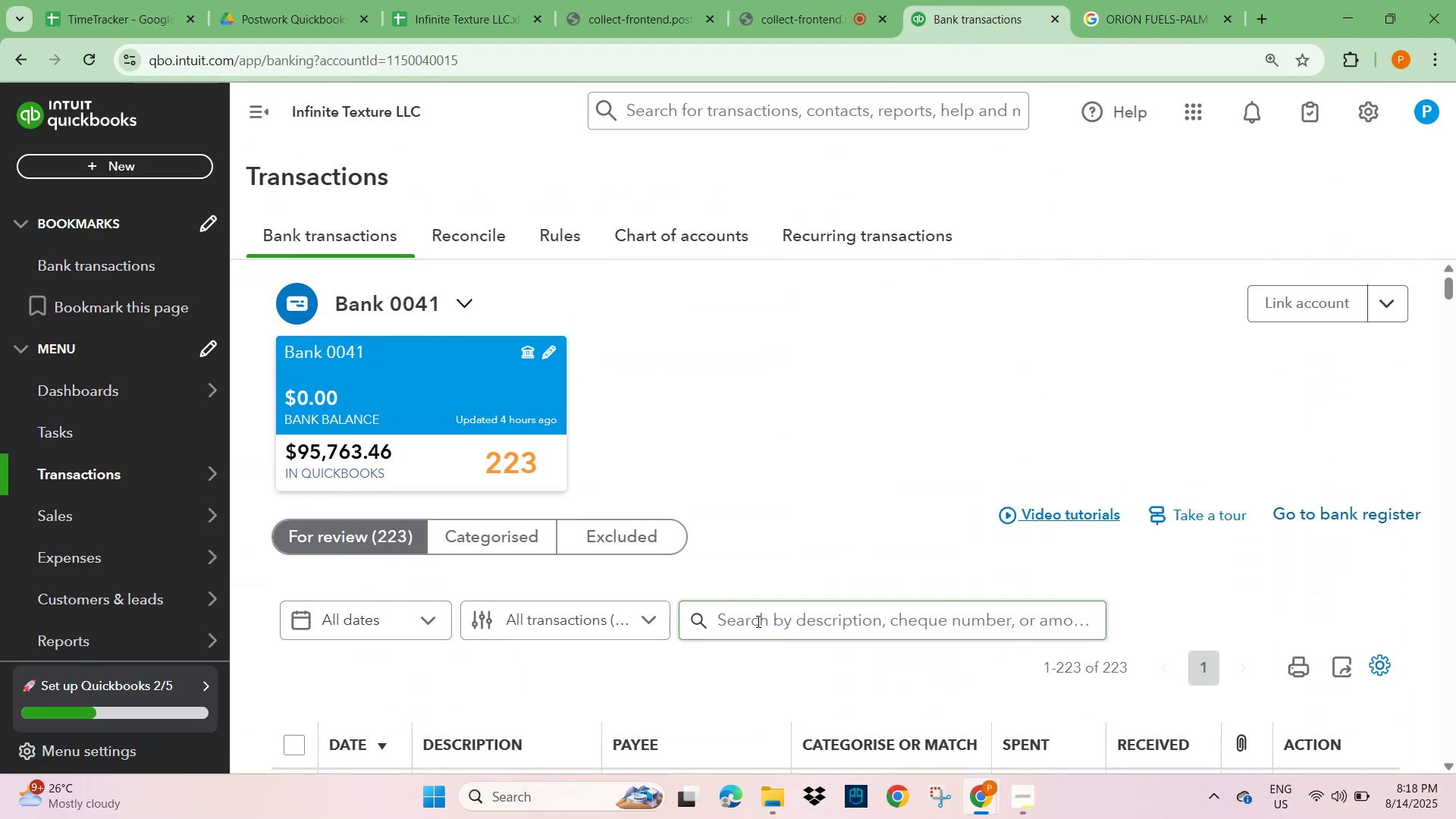 
key(Control+C)
 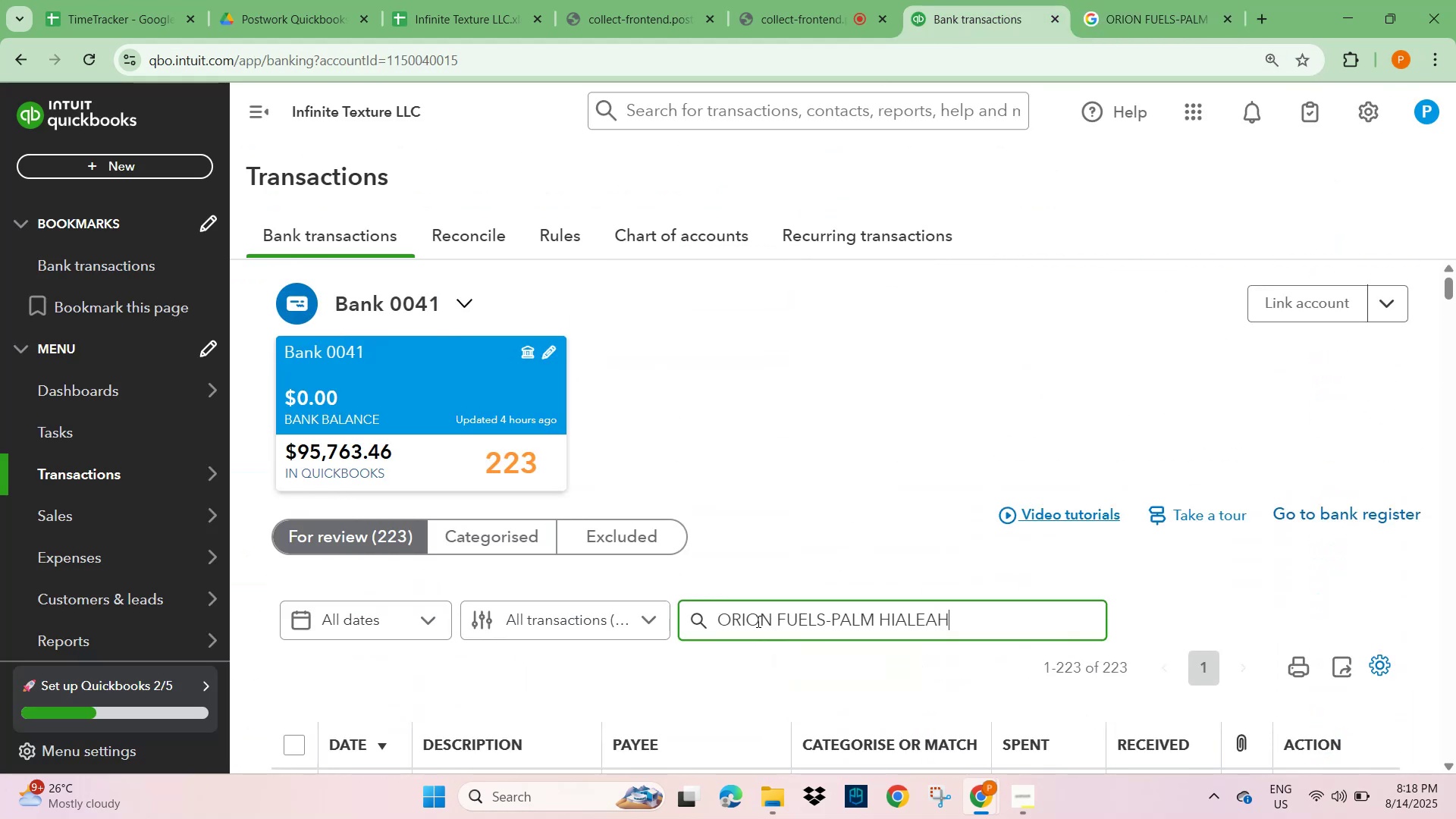 
key(NumpadEnter)
 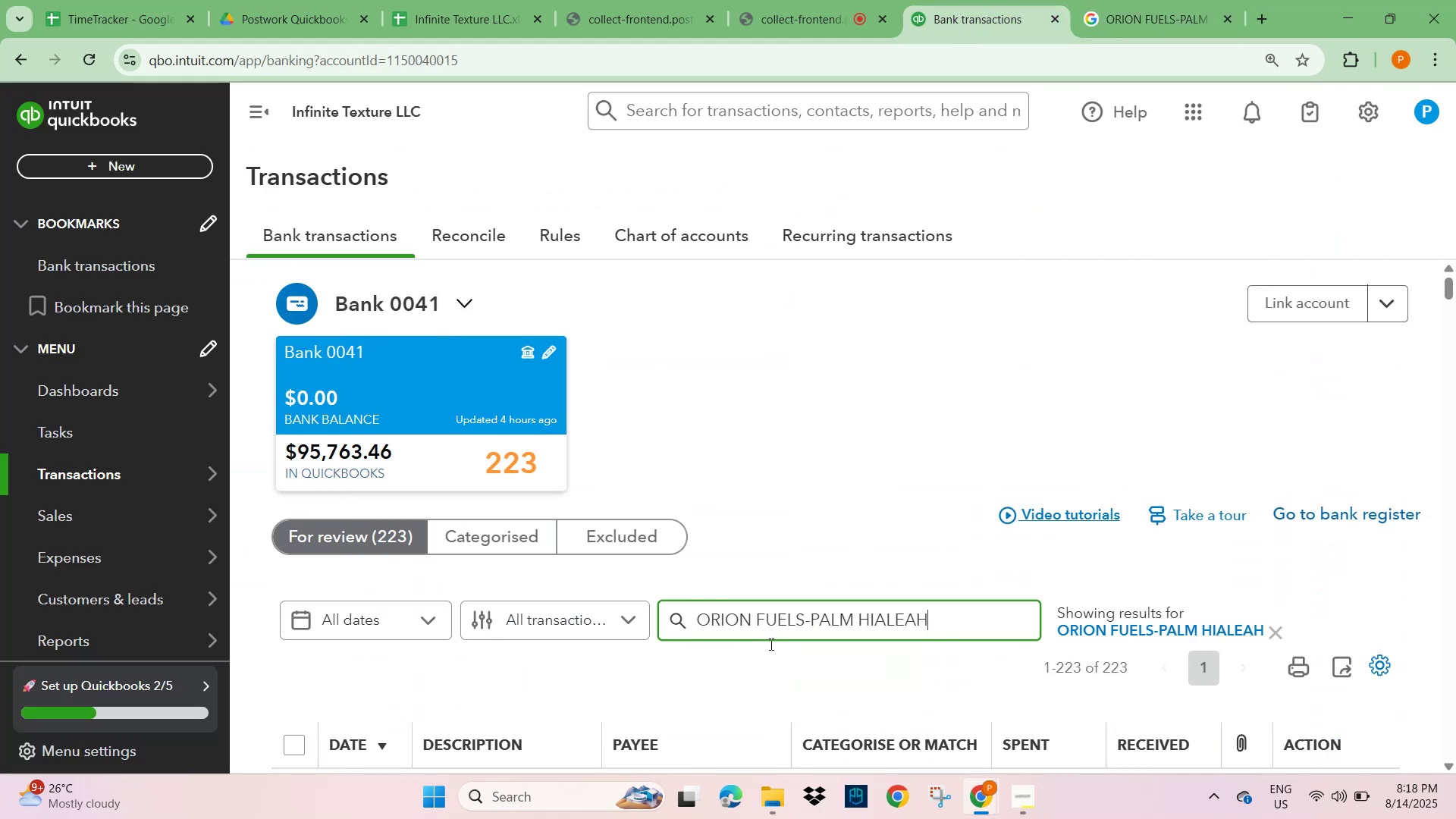 
scroll: coordinate [821, 588], scroll_direction: down, amount: 2.0
 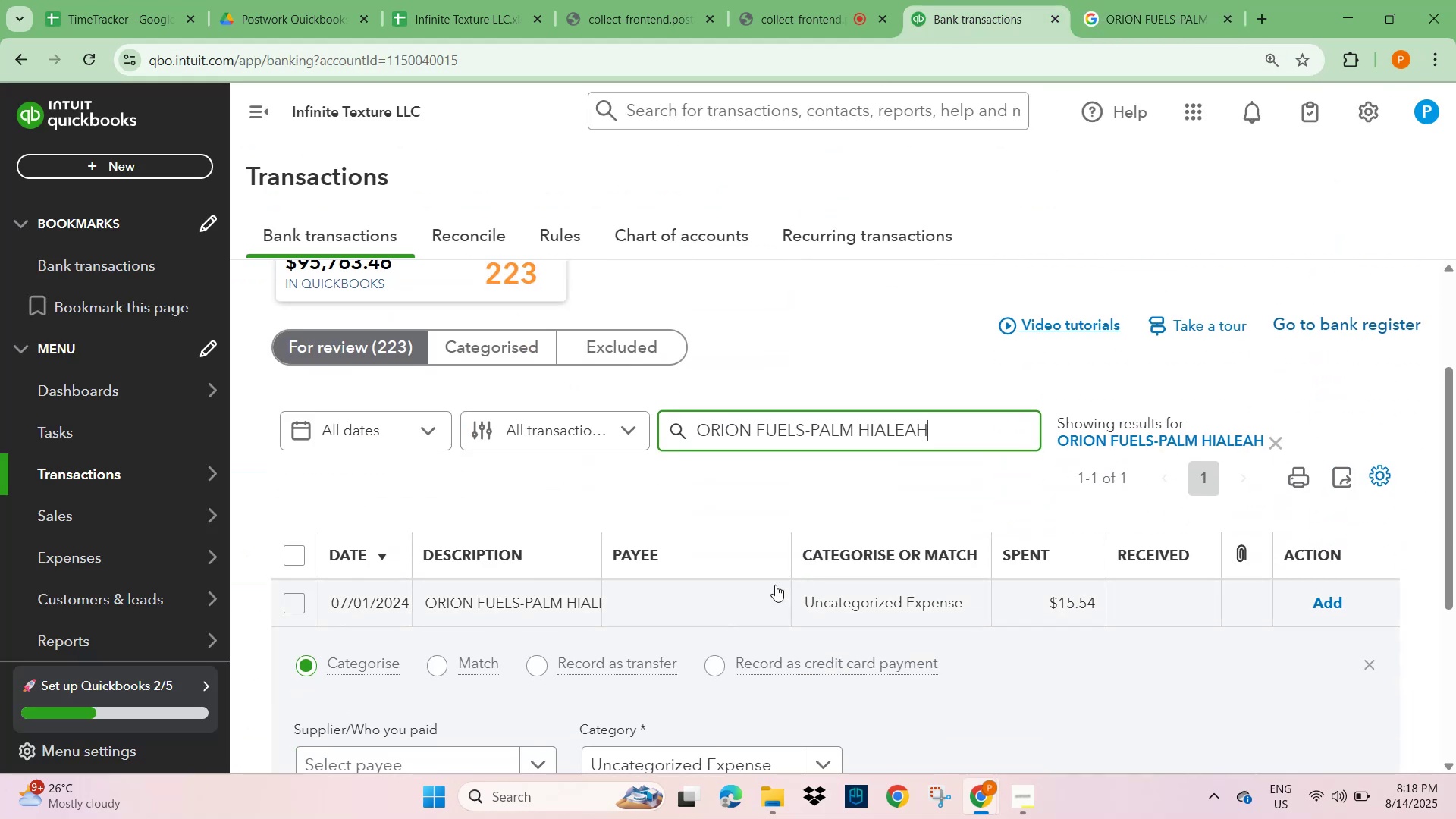 
left_click([453, 605])
 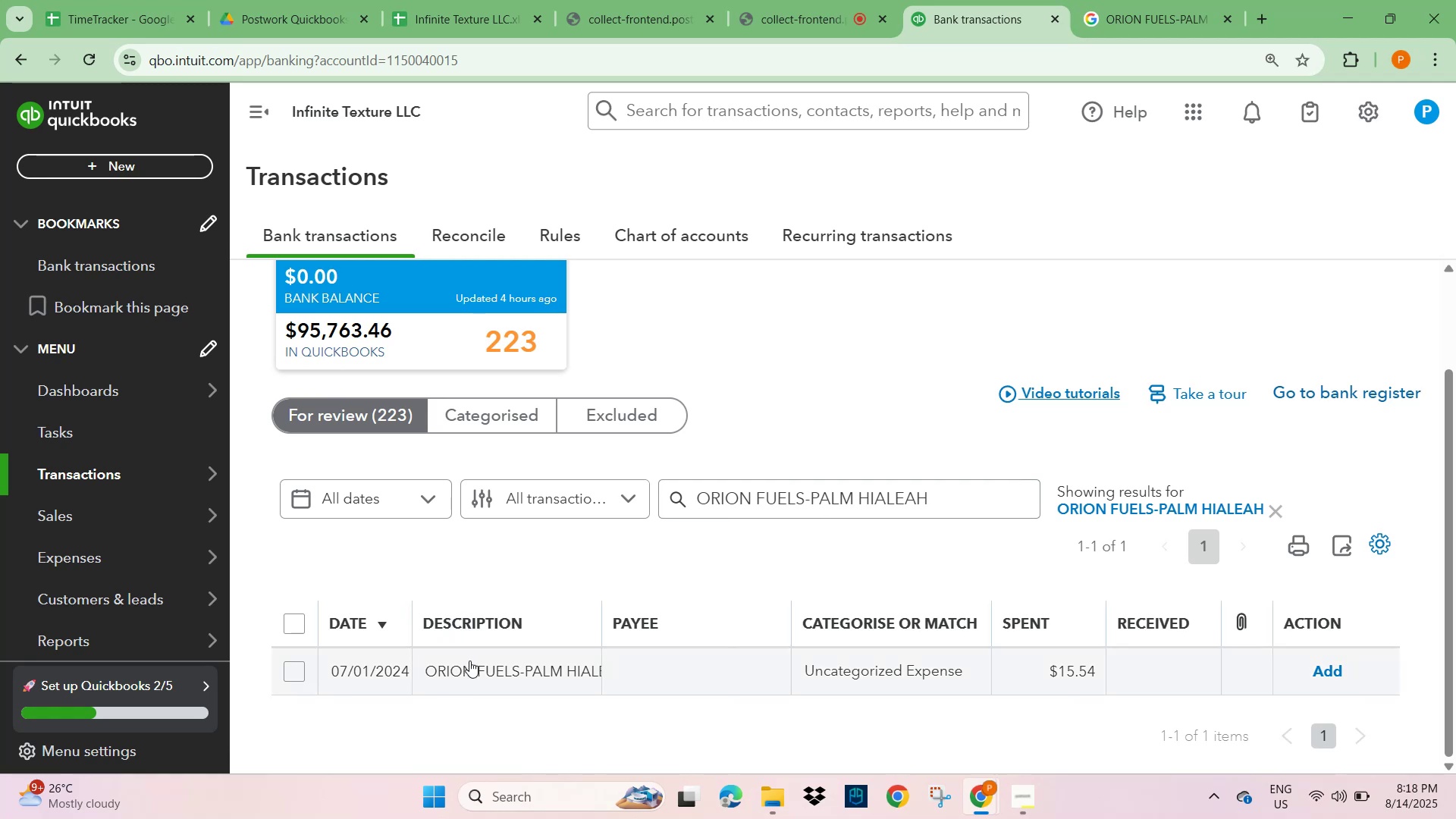 
left_click([490, 672])
 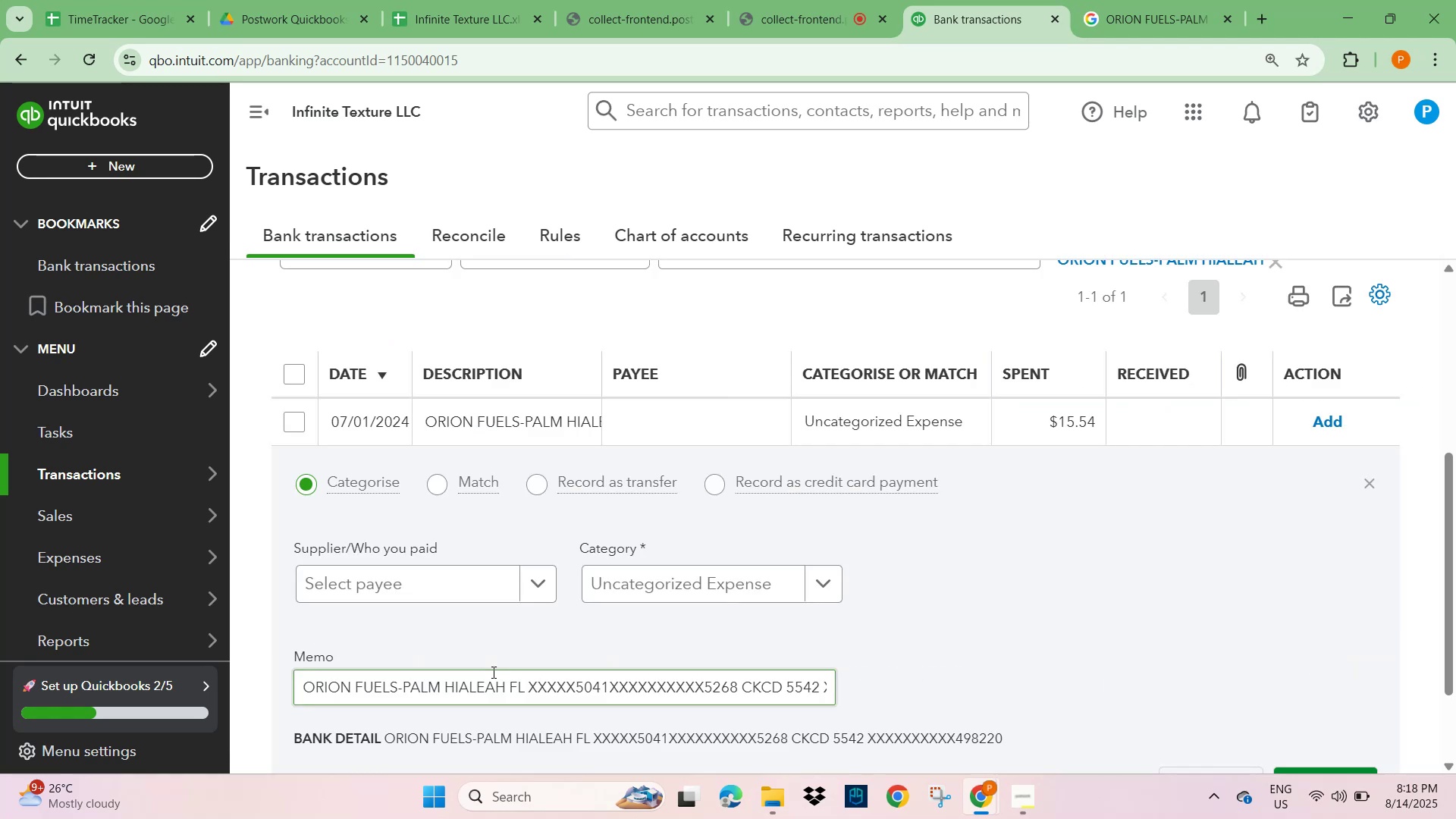 
scroll: coordinate [490, 657], scroll_direction: down, amount: 1.0
 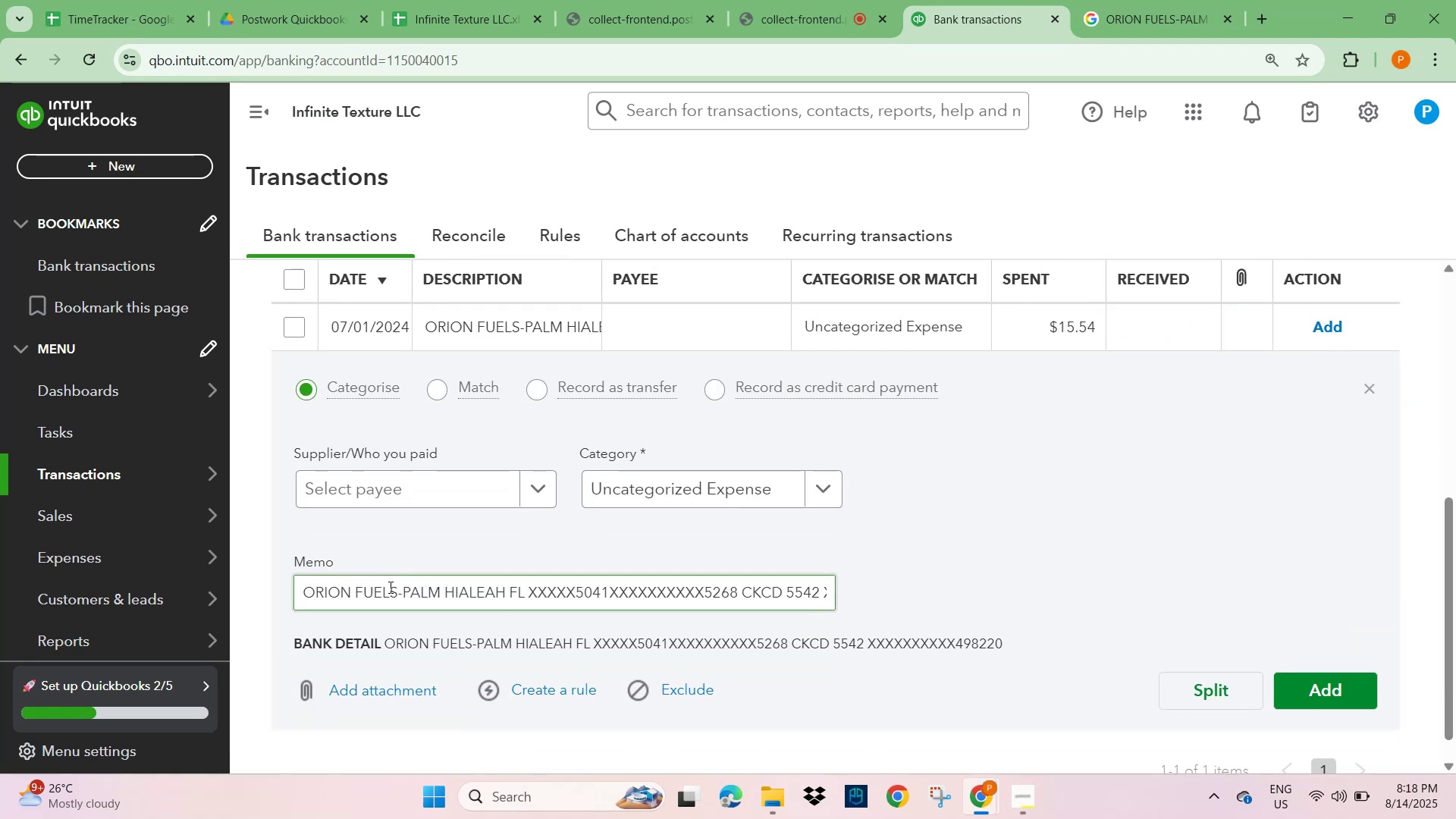 
left_click_drag(start_coordinate=[400, 595], to_coordinate=[289, 598])
 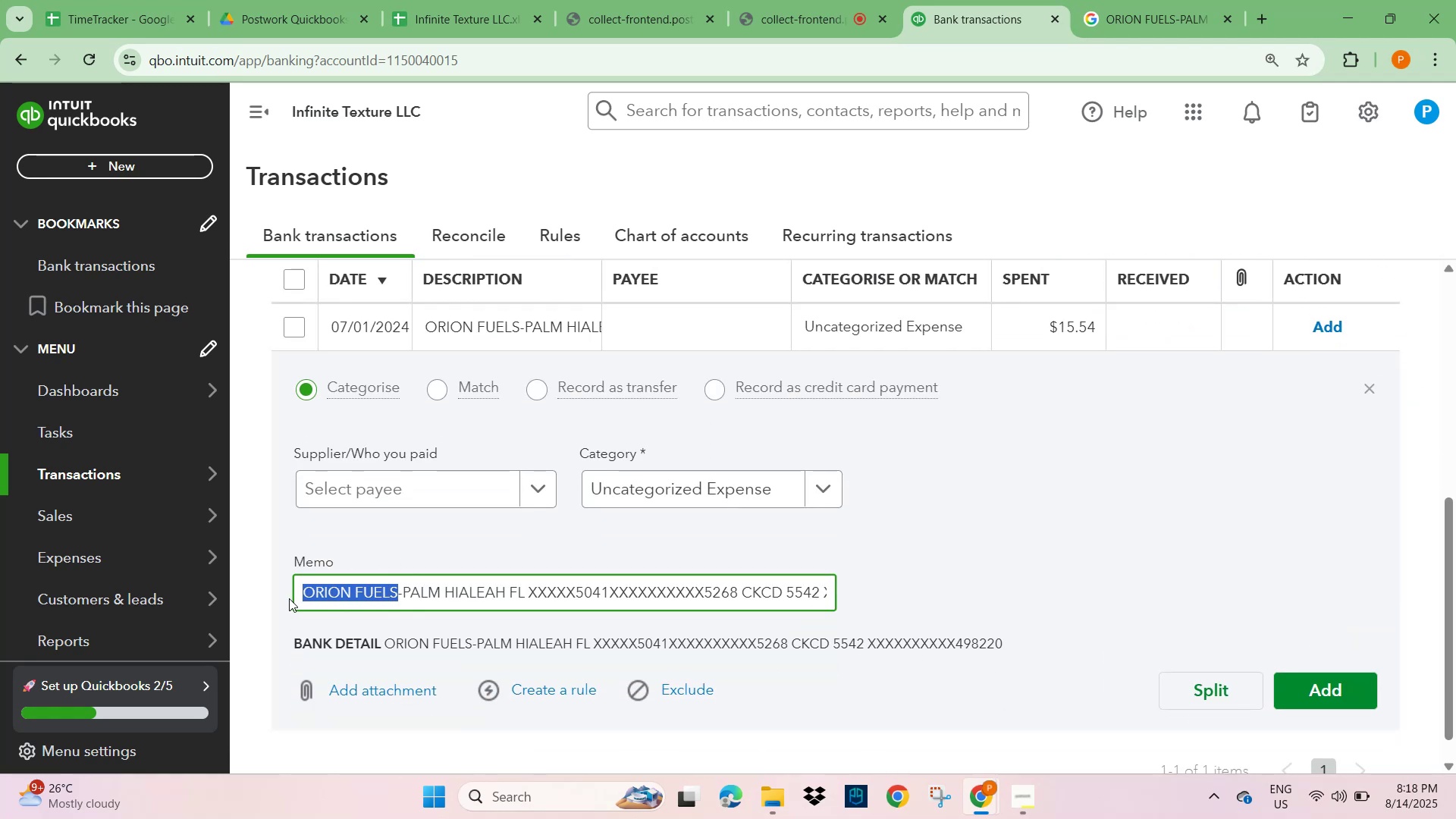 
key(Control+C)
 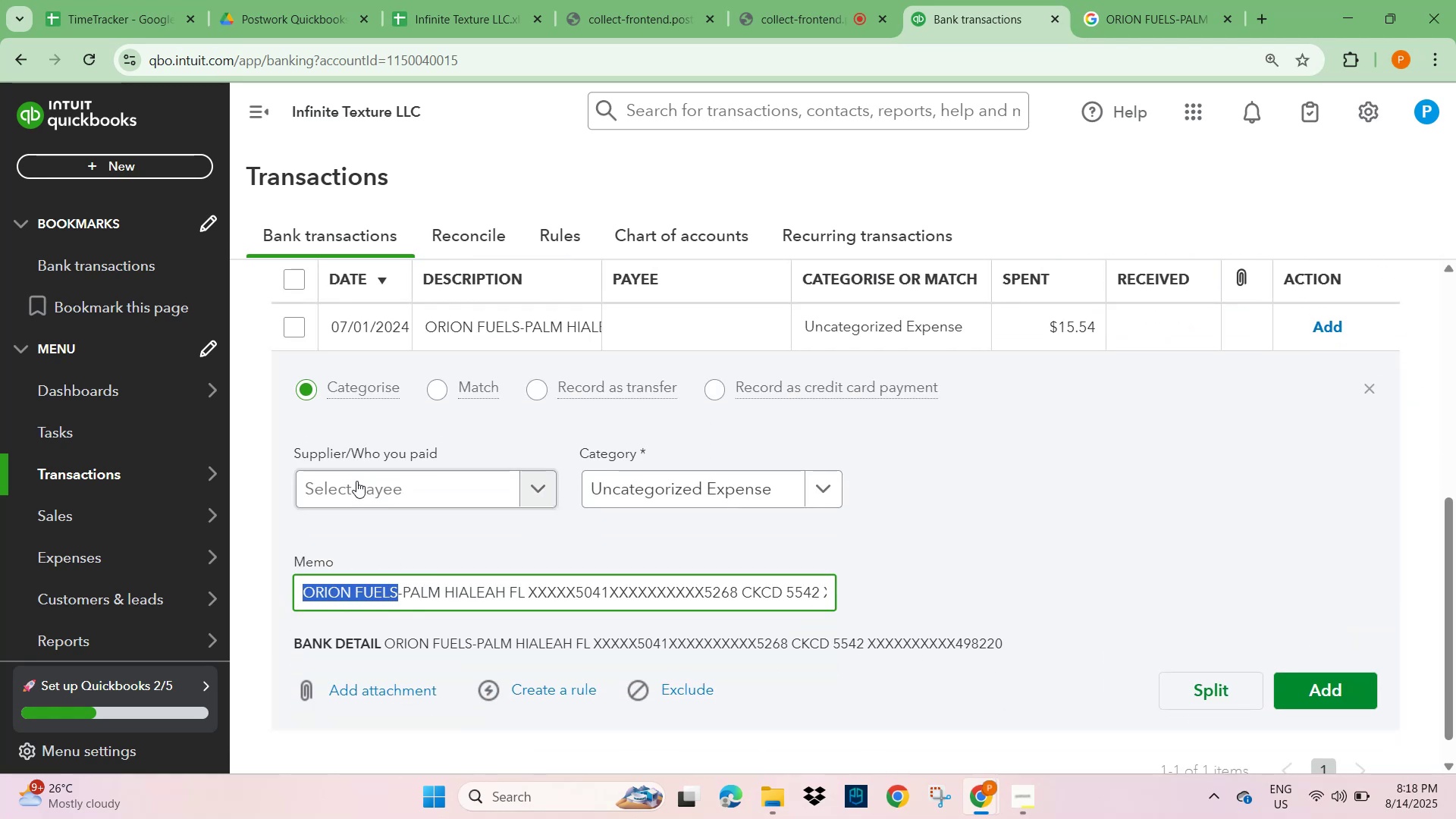 
left_click([356, 482])
 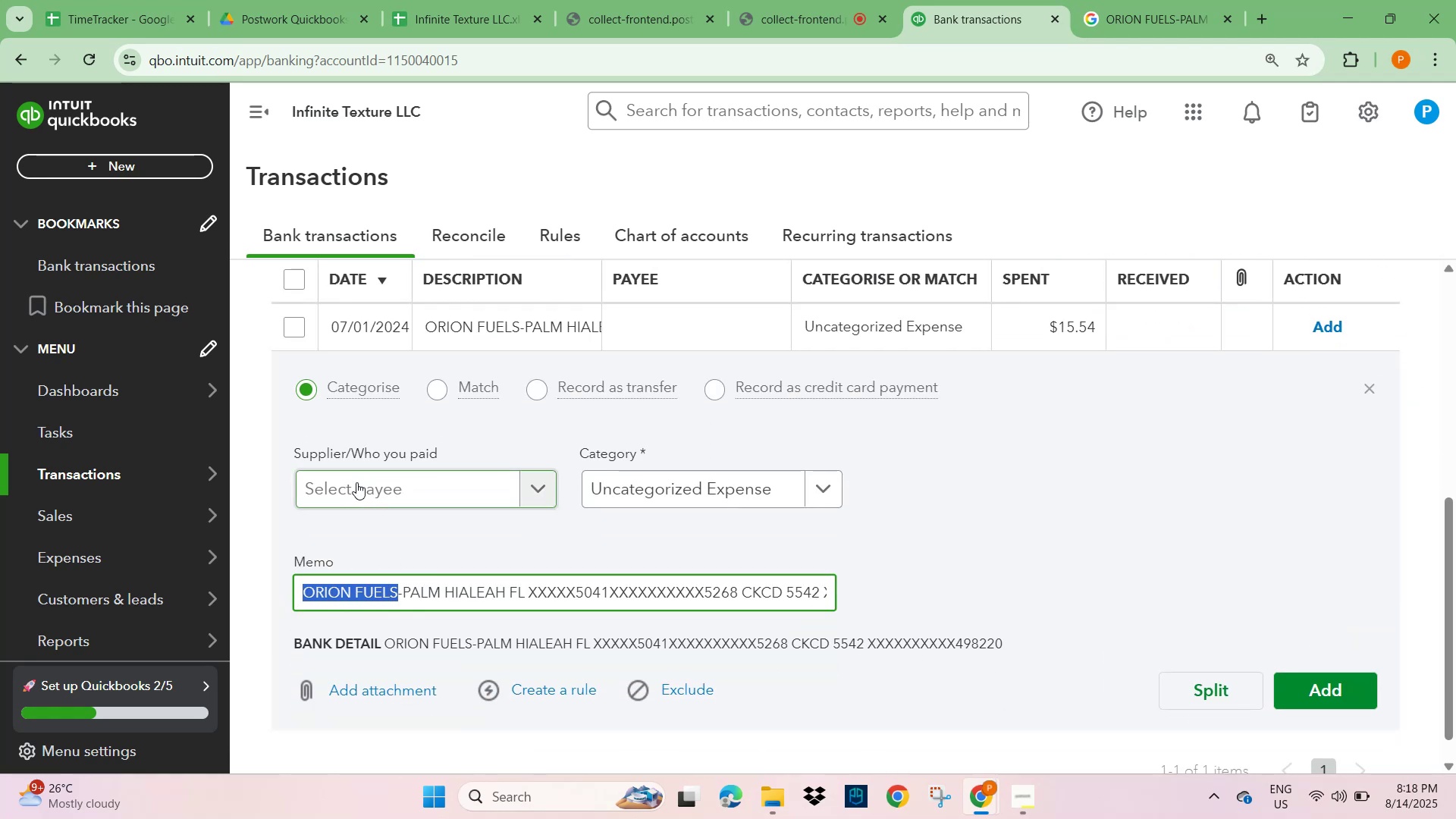 
key(Control+V)
 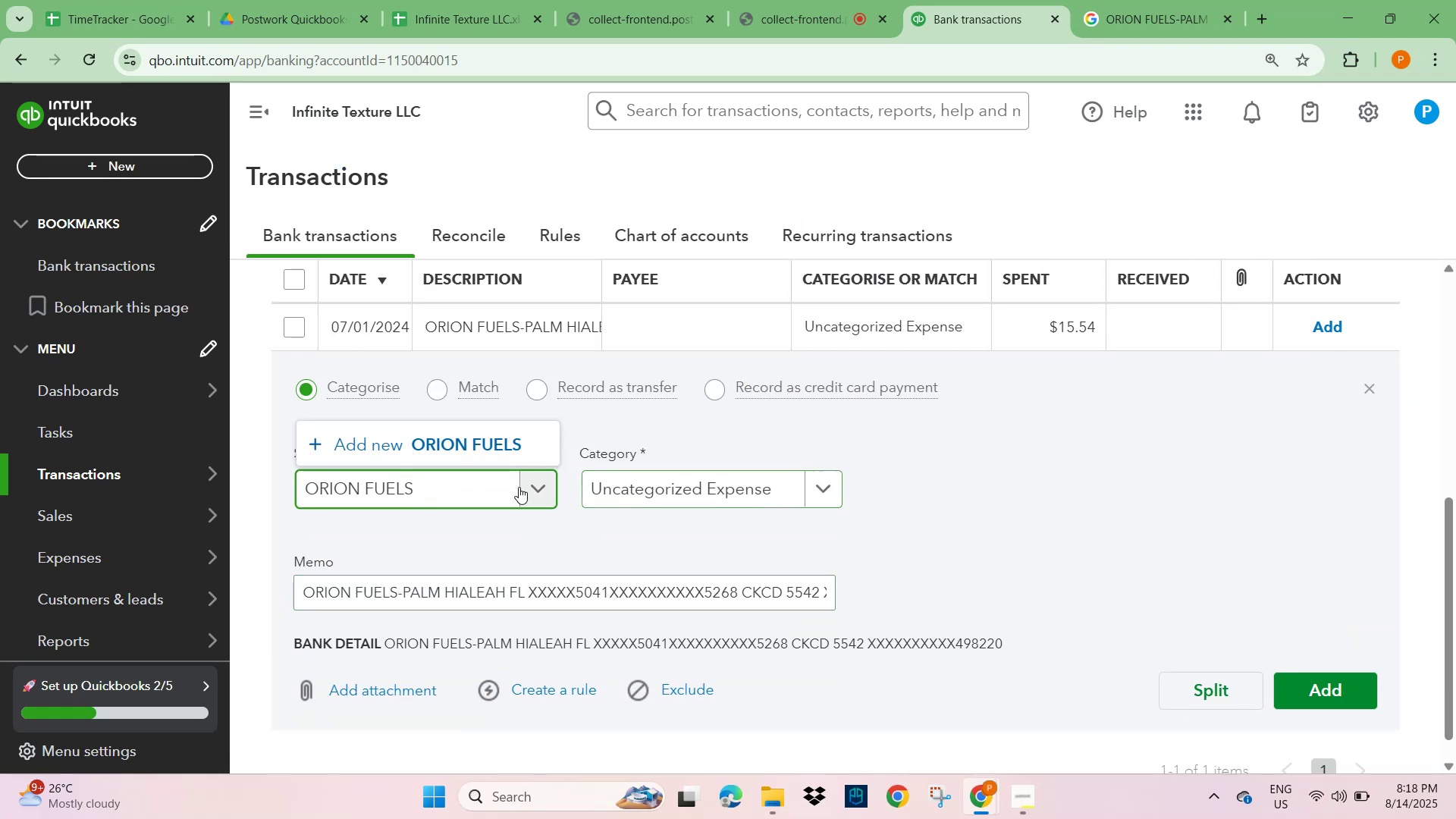 
left_click([466, 442])
 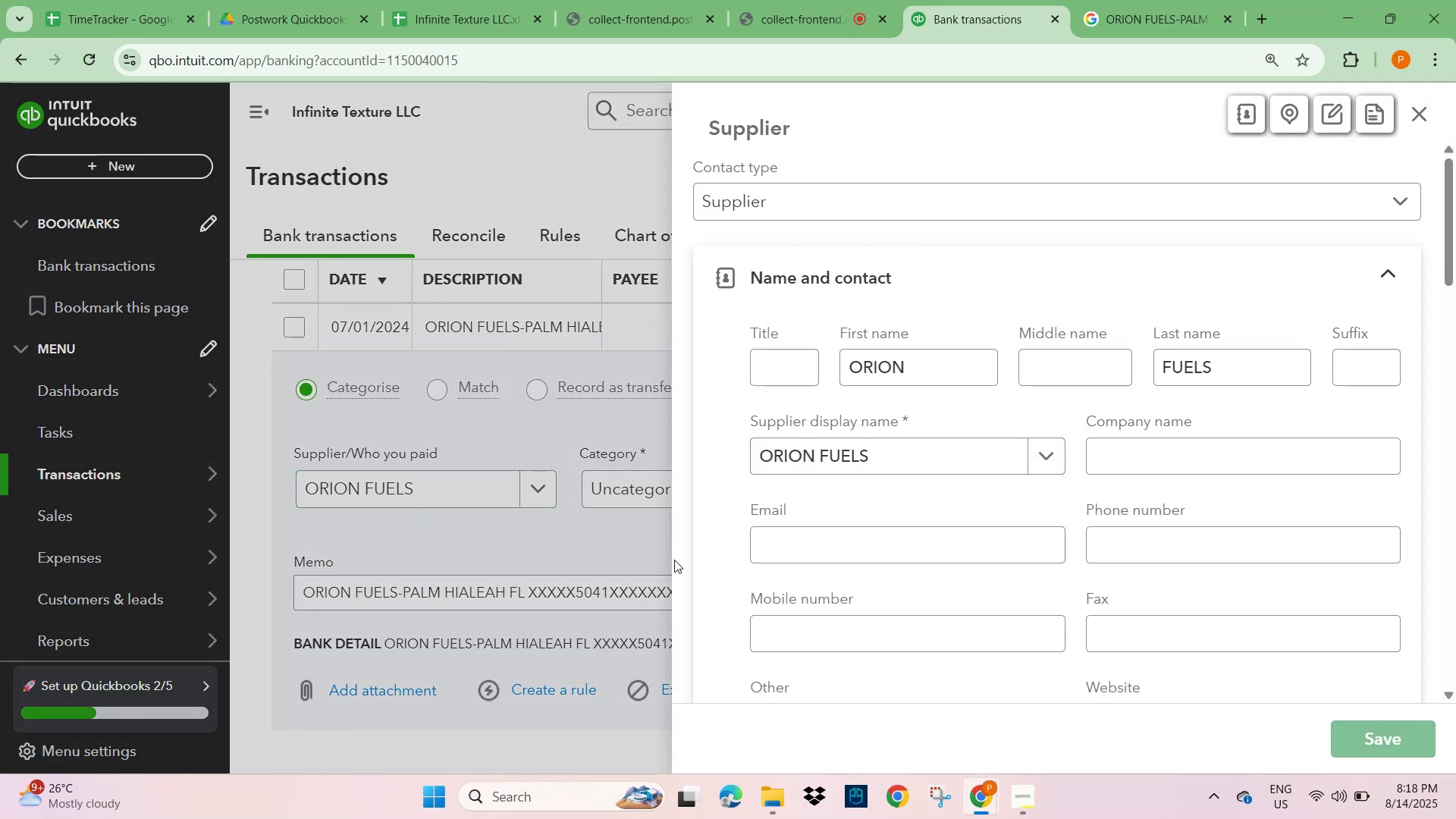 
left_click([623, 491])
 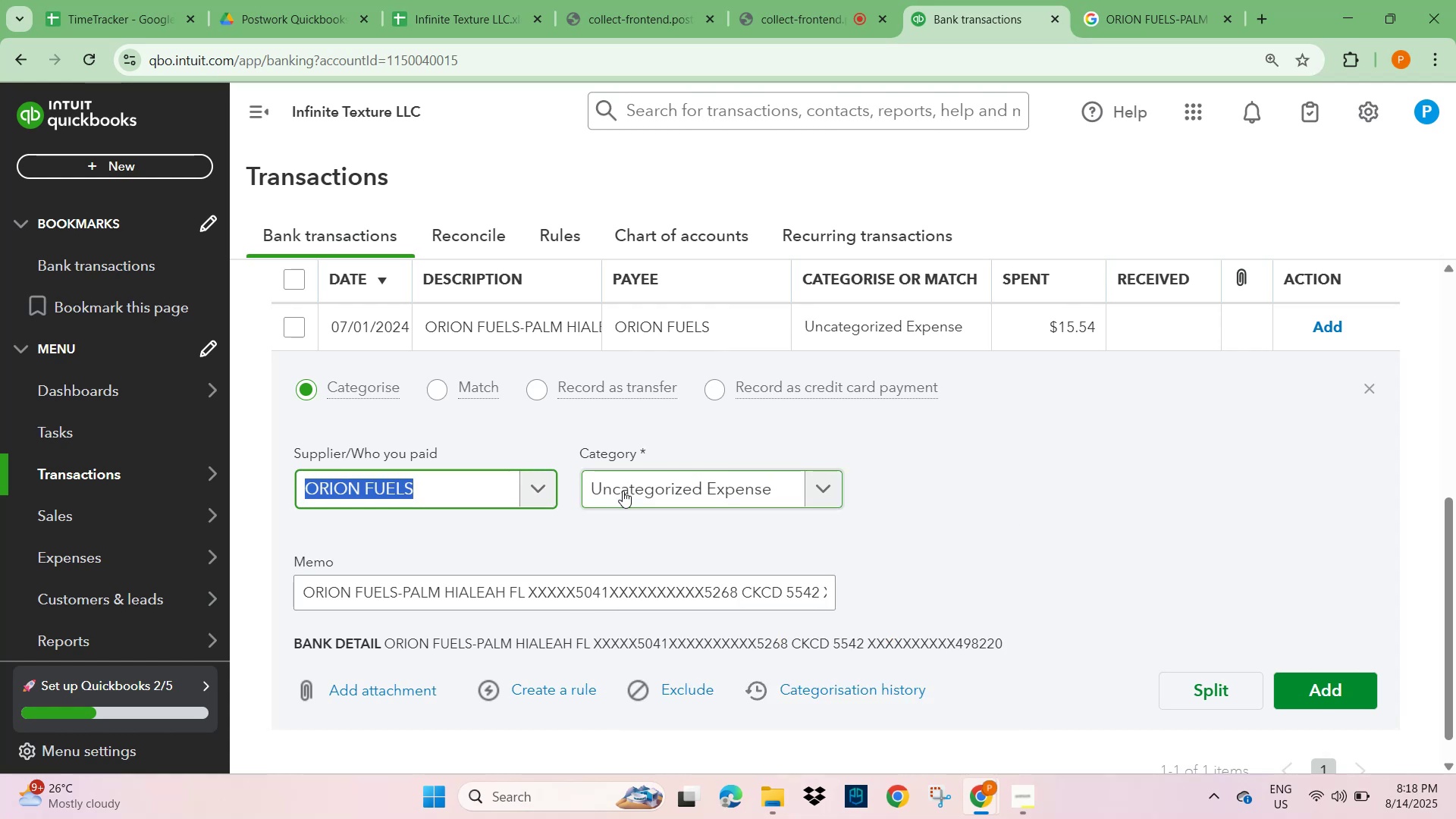 
type(TRAVEL)
 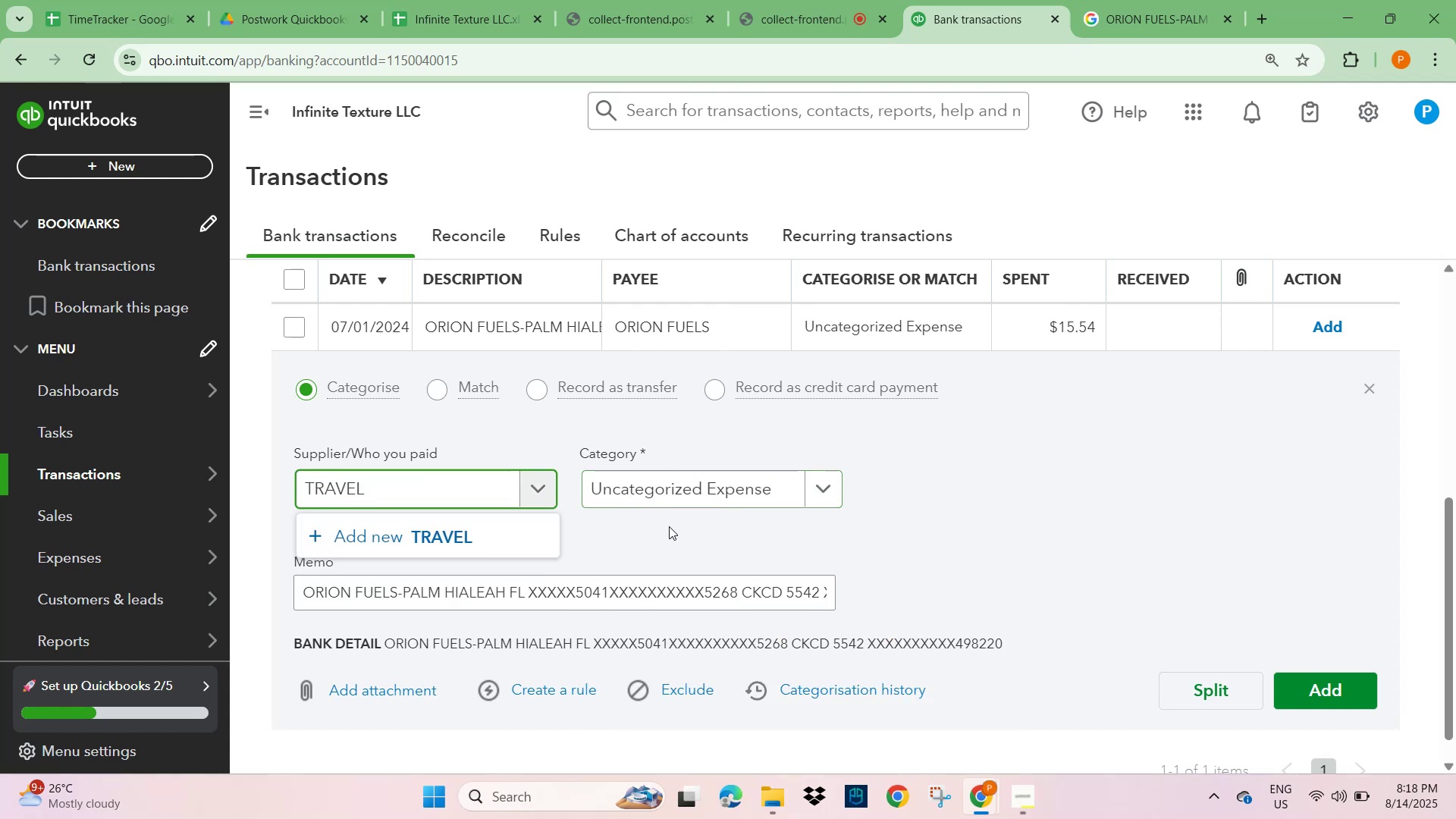 
left_click([479, 523])
 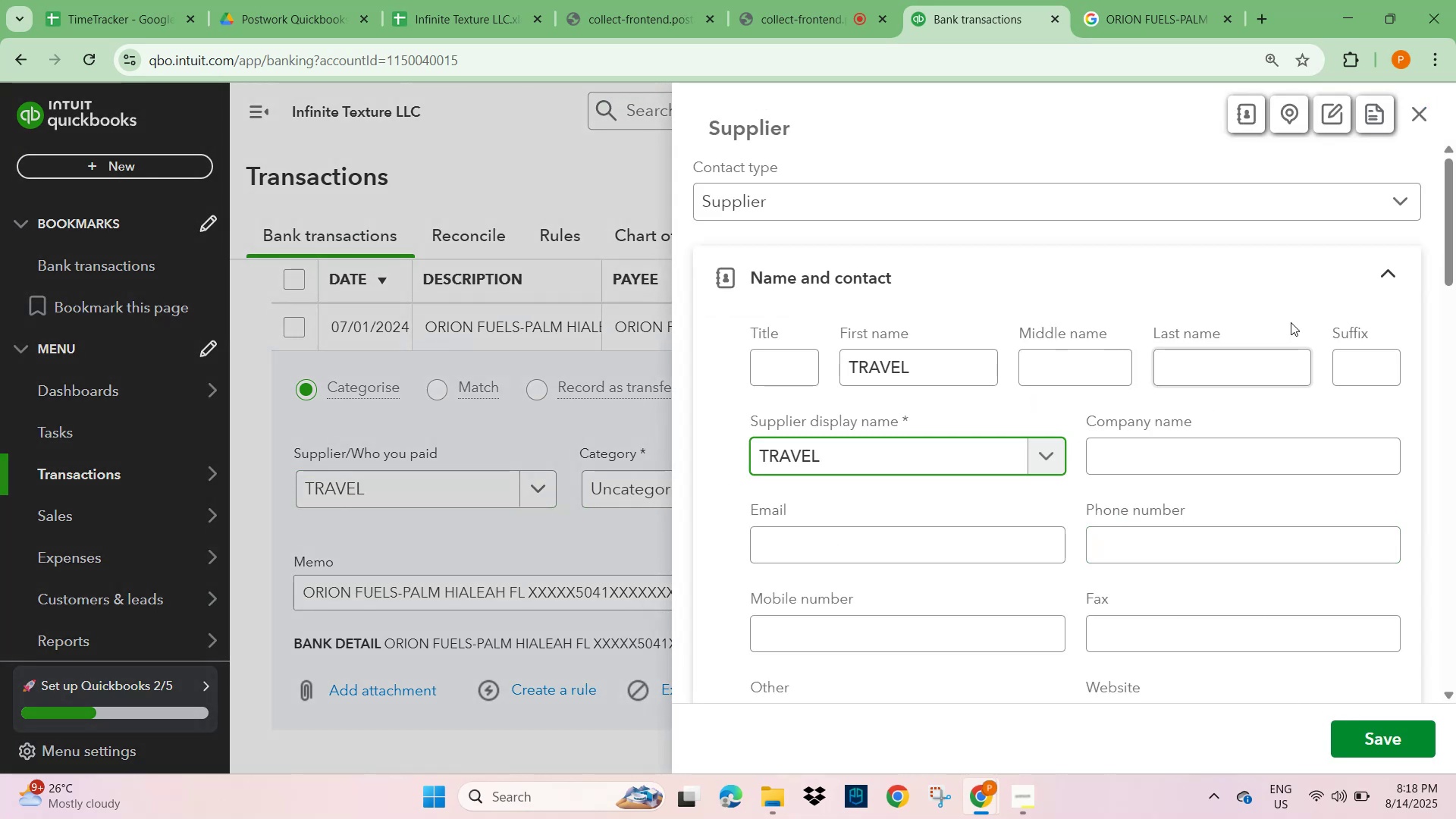 
left_click([1417, 118])
 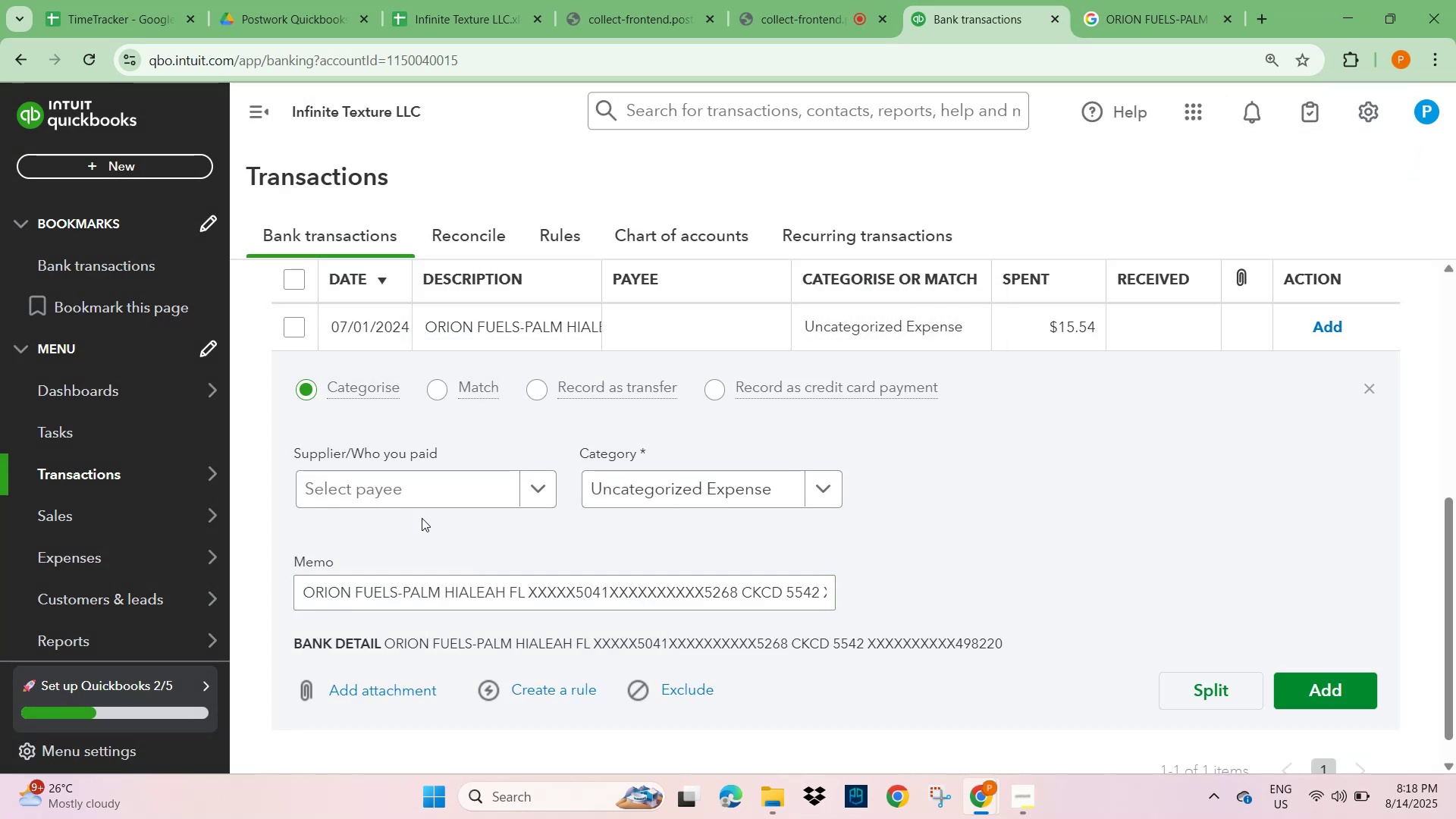 
left_click([414, 493])
 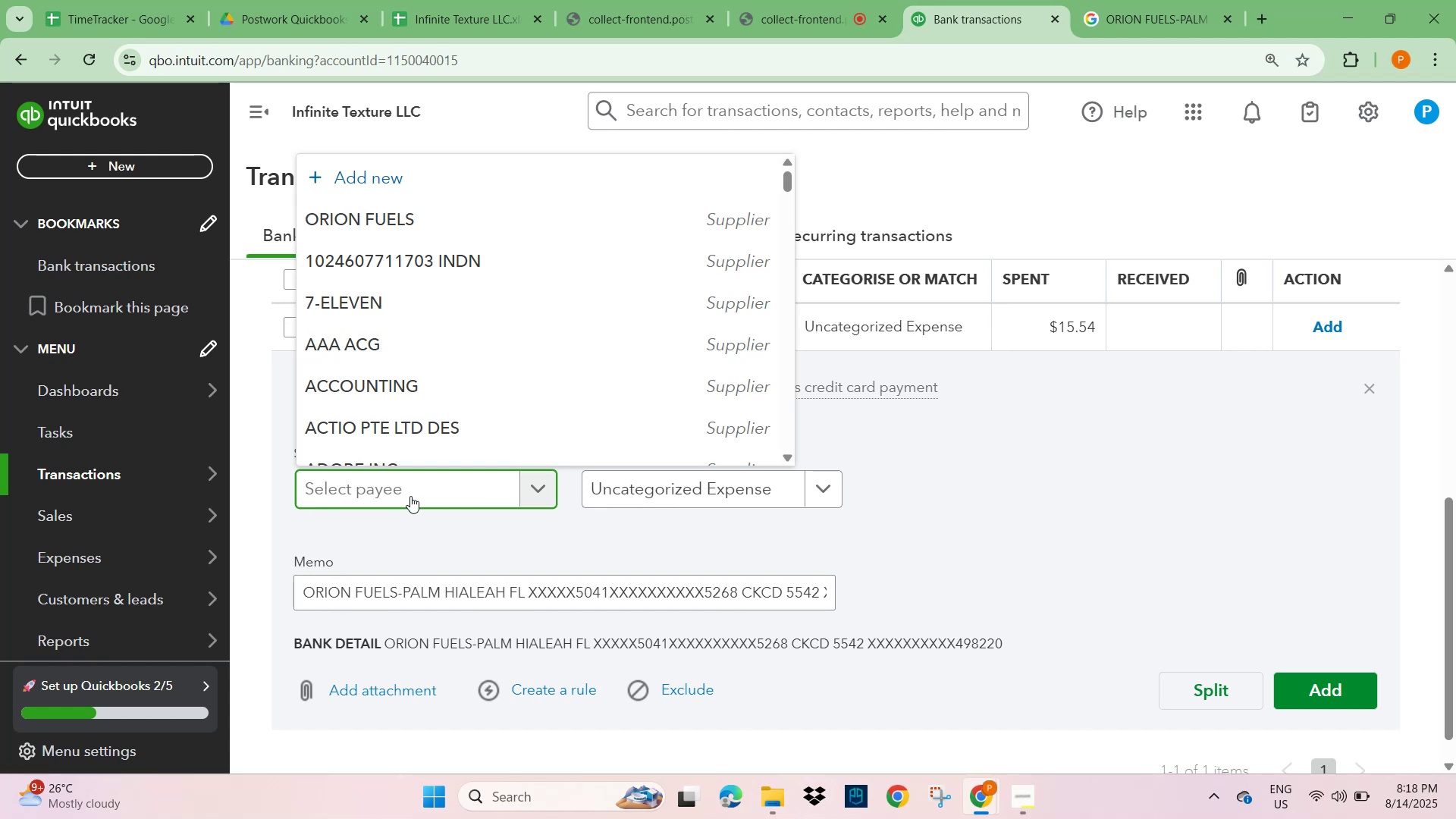 
type(ORIO)
 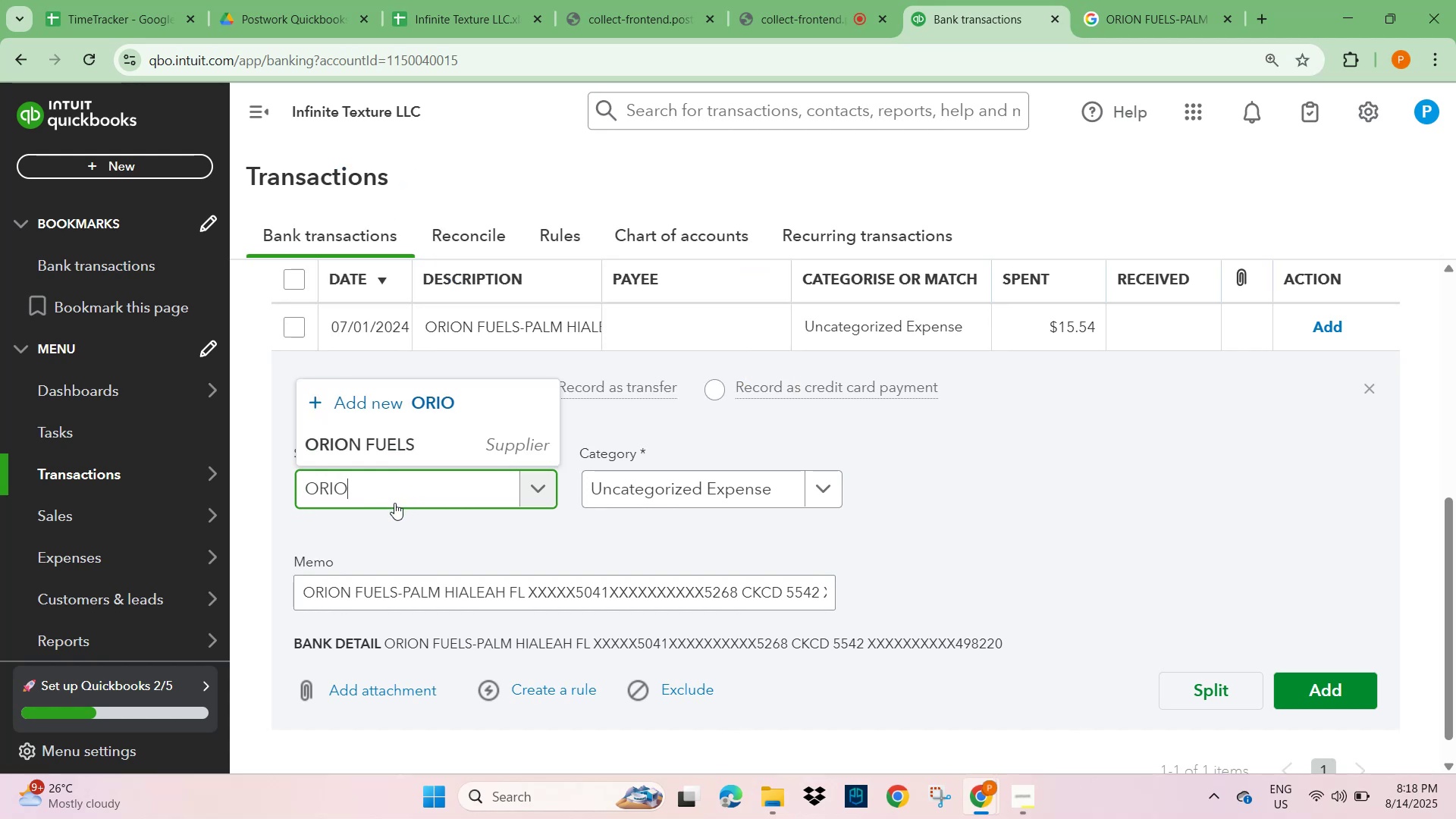 
left_click([420, 438])
 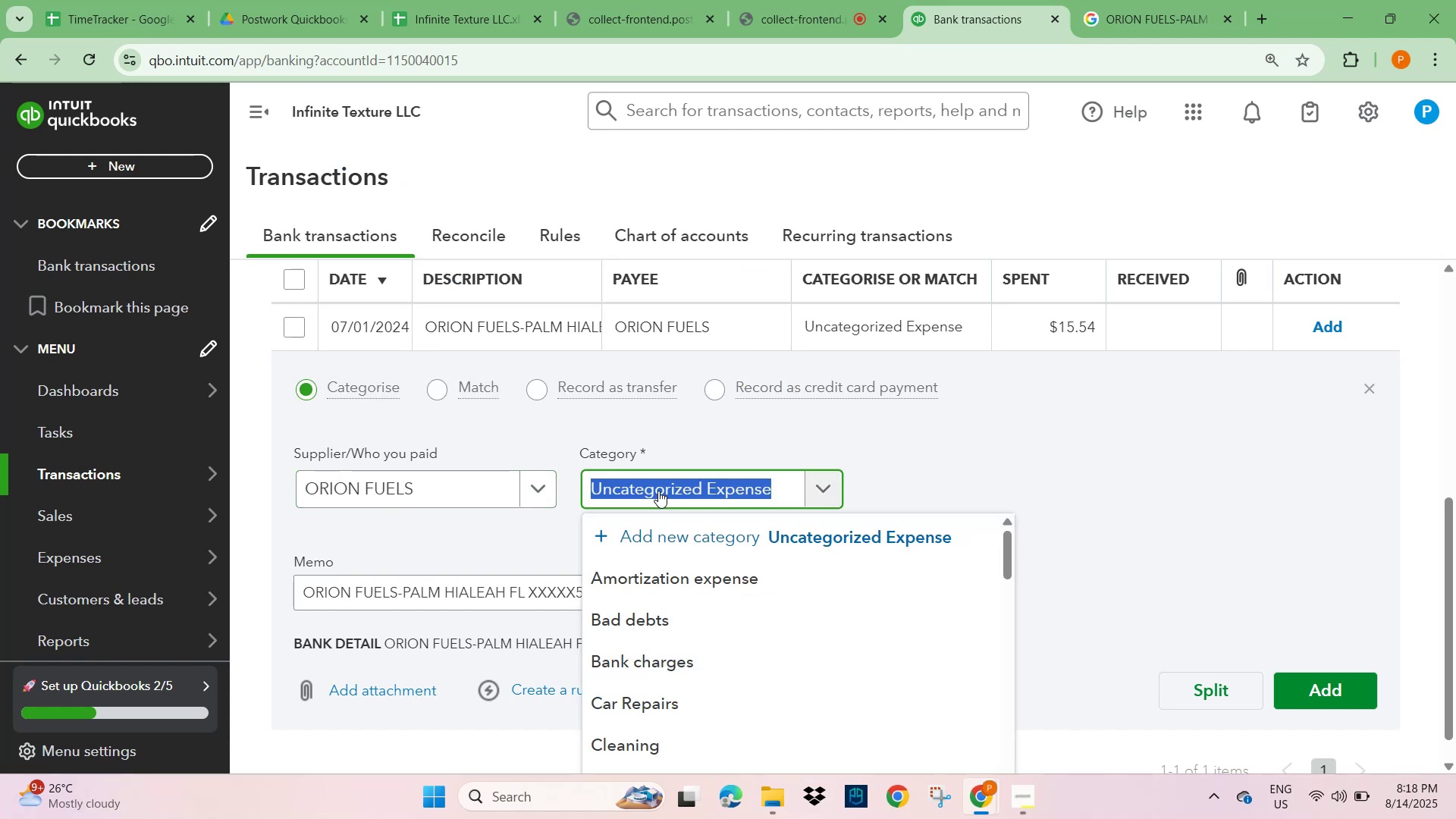 
type(TRAVEL)
 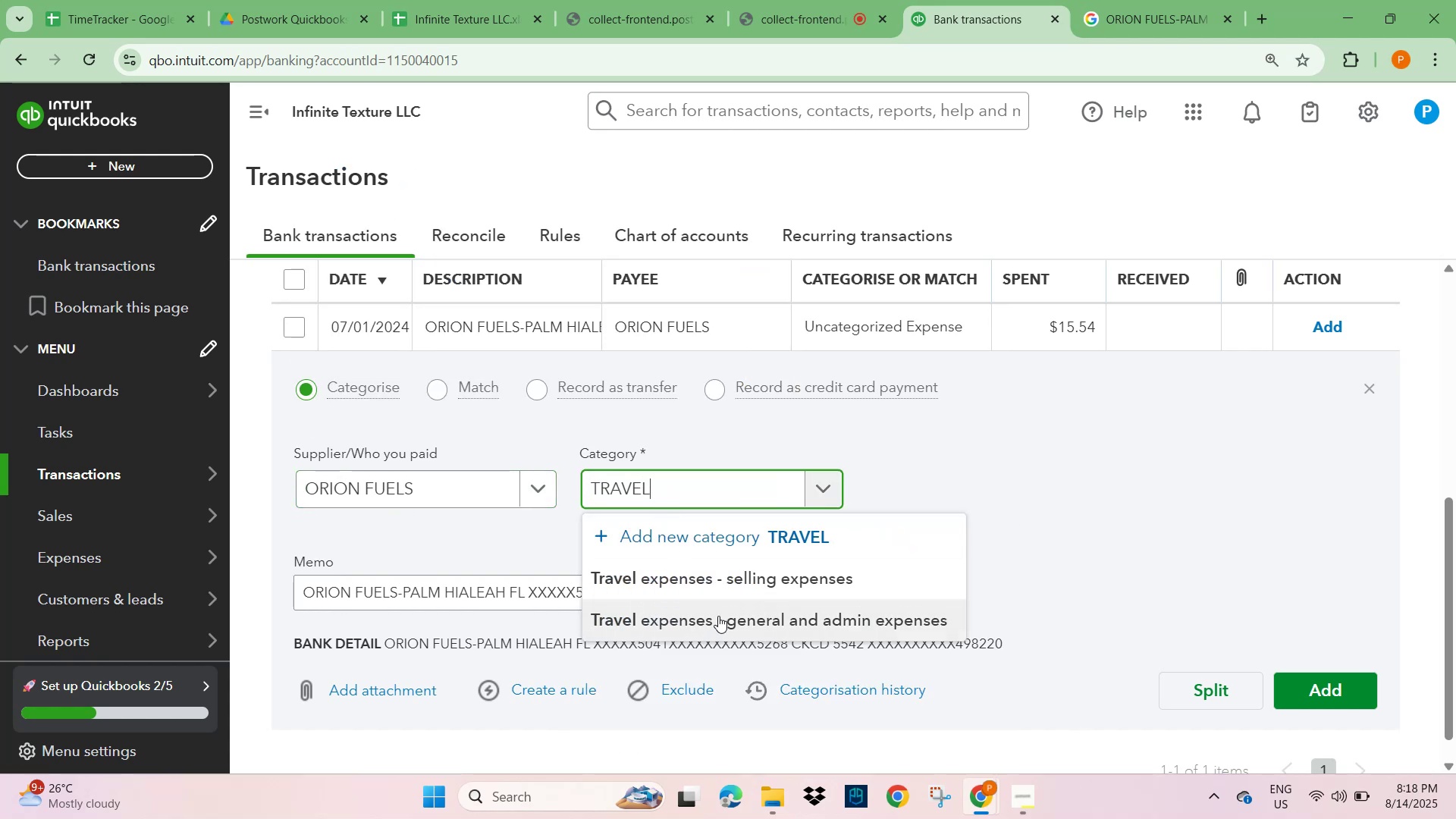 
double_click([1295, 512])
 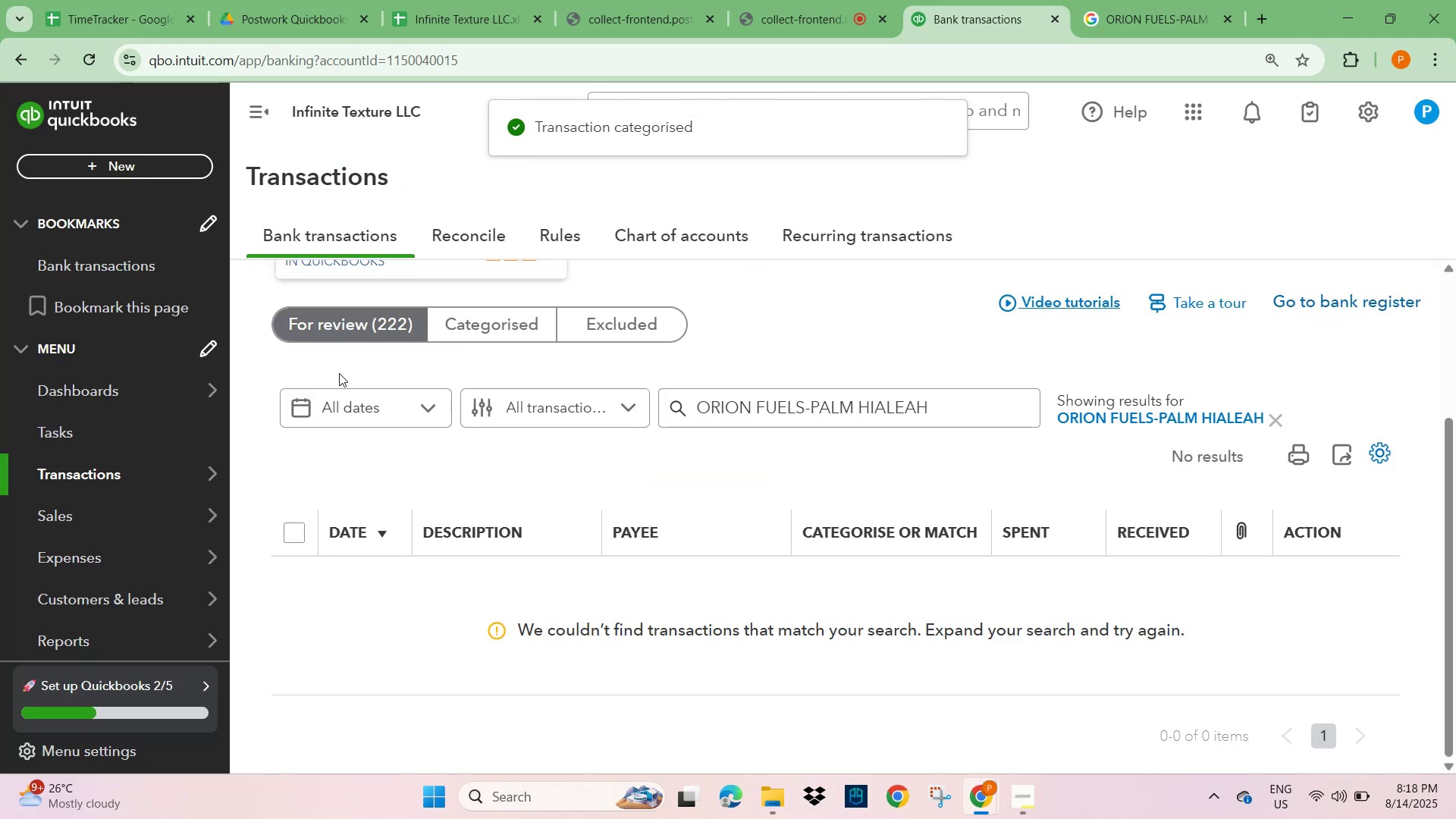 
left_click([347, 325])
 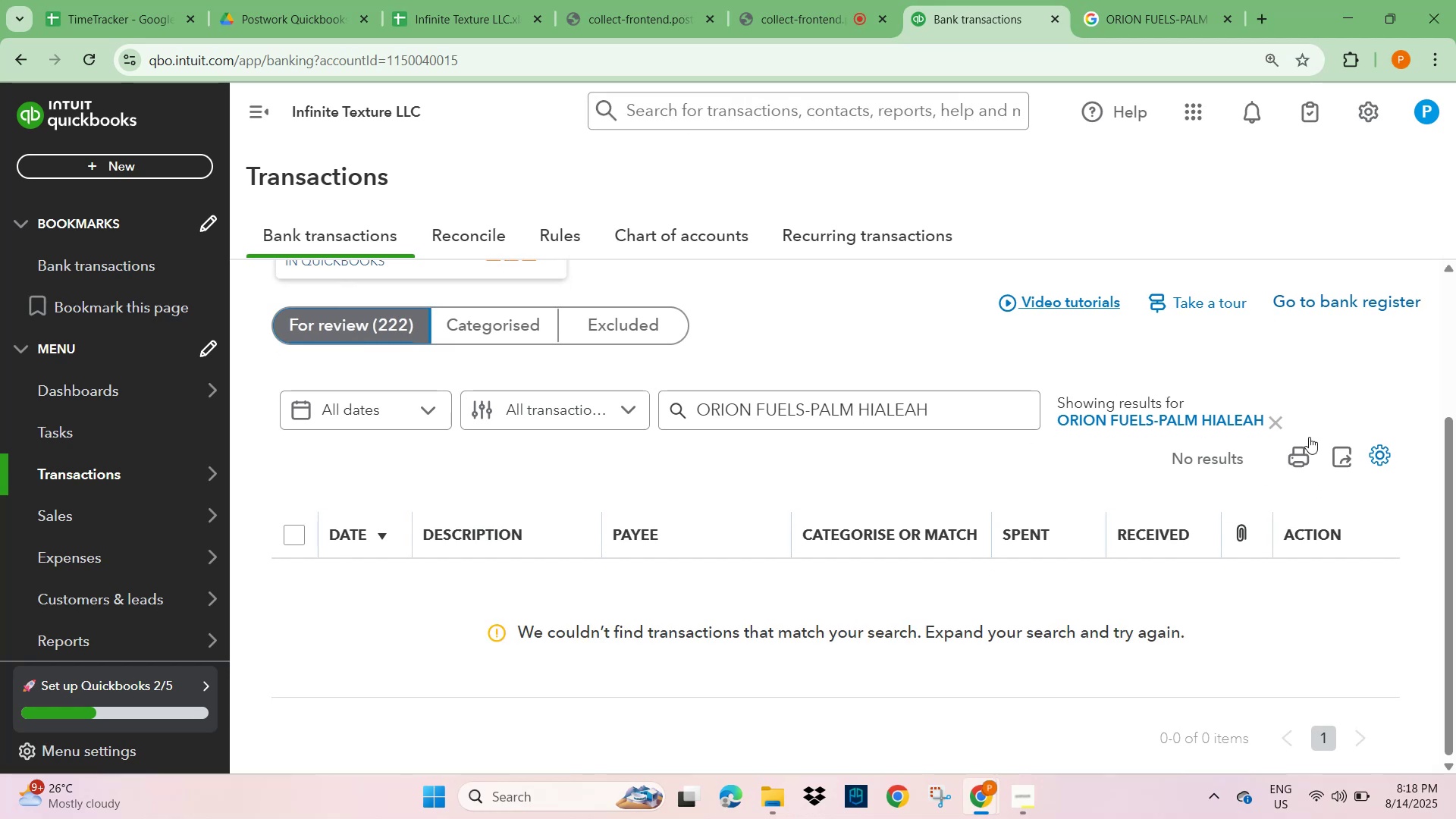 
left_click([1272, 421])
 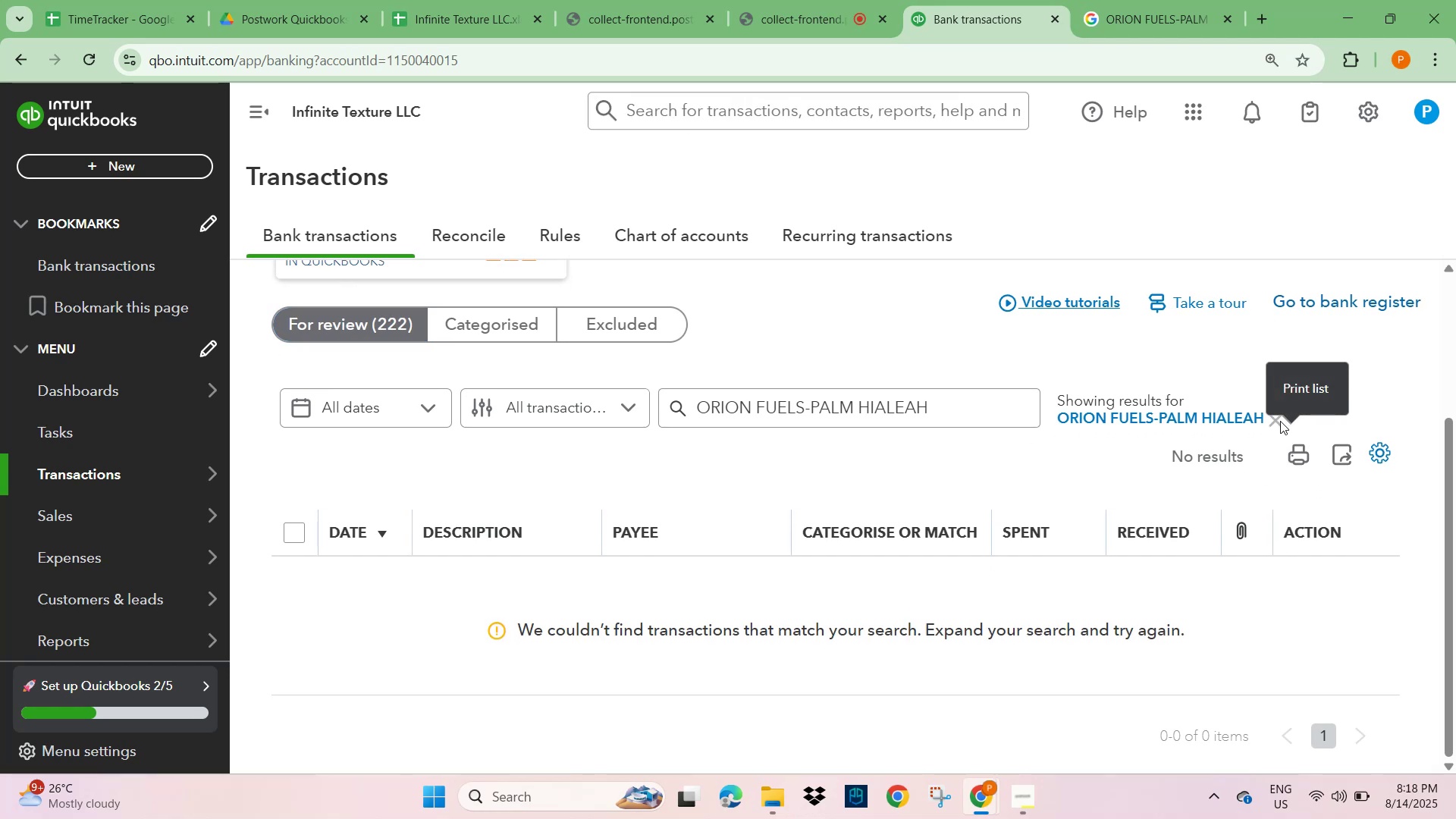 
left_click([1277, 422])
 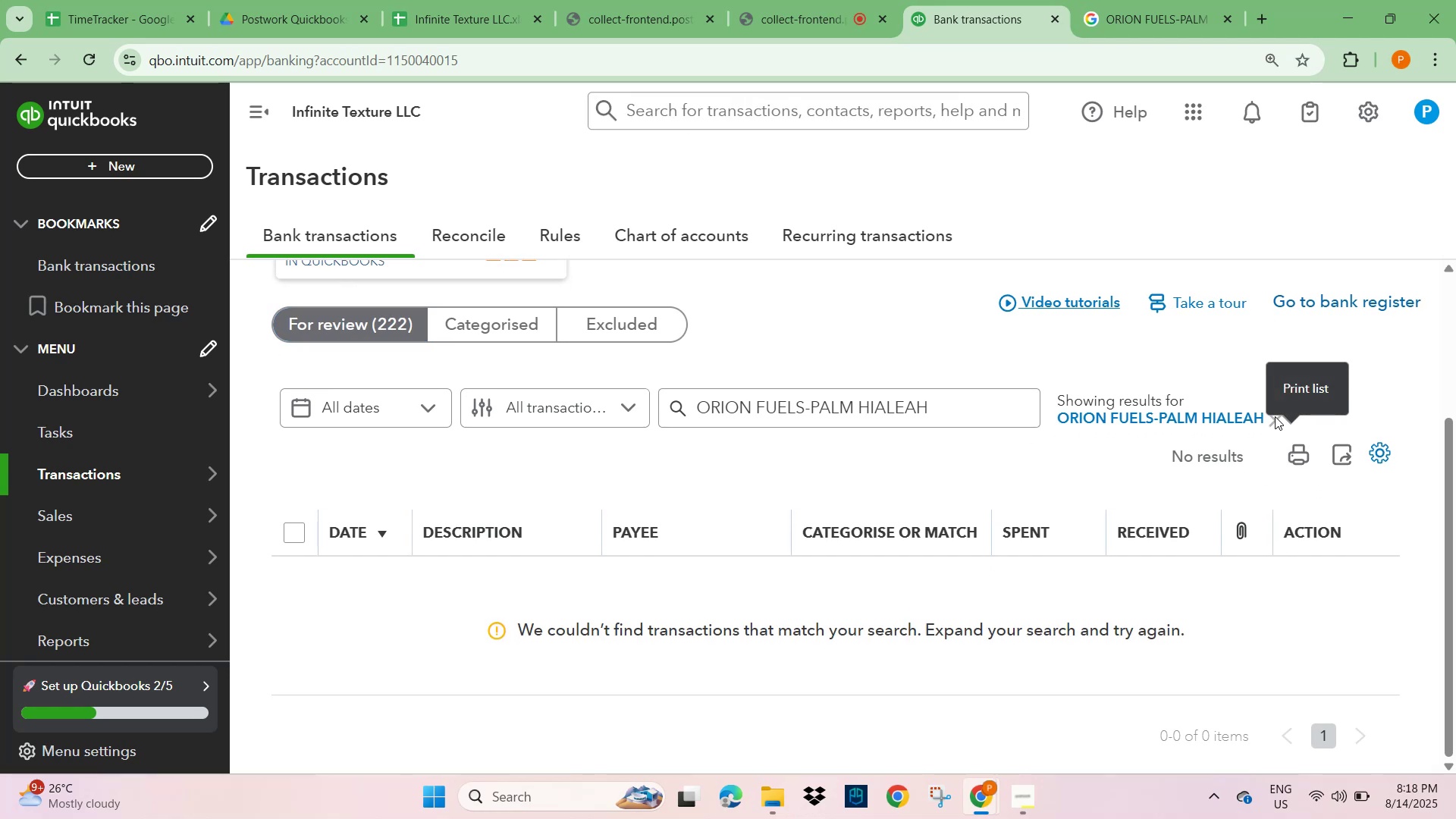 
left_click([1275, 416])
 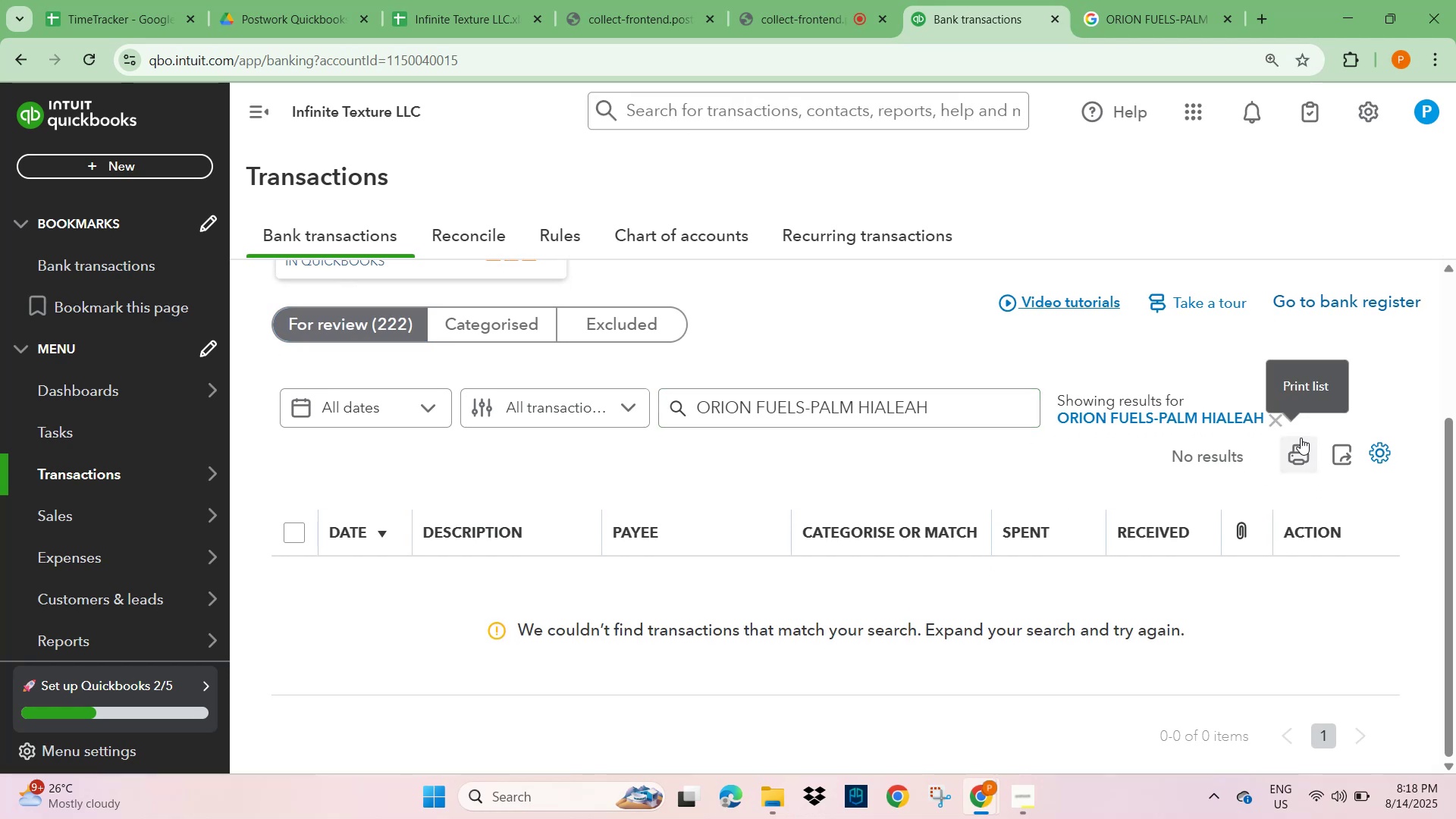 
left_click([1271, 419])
 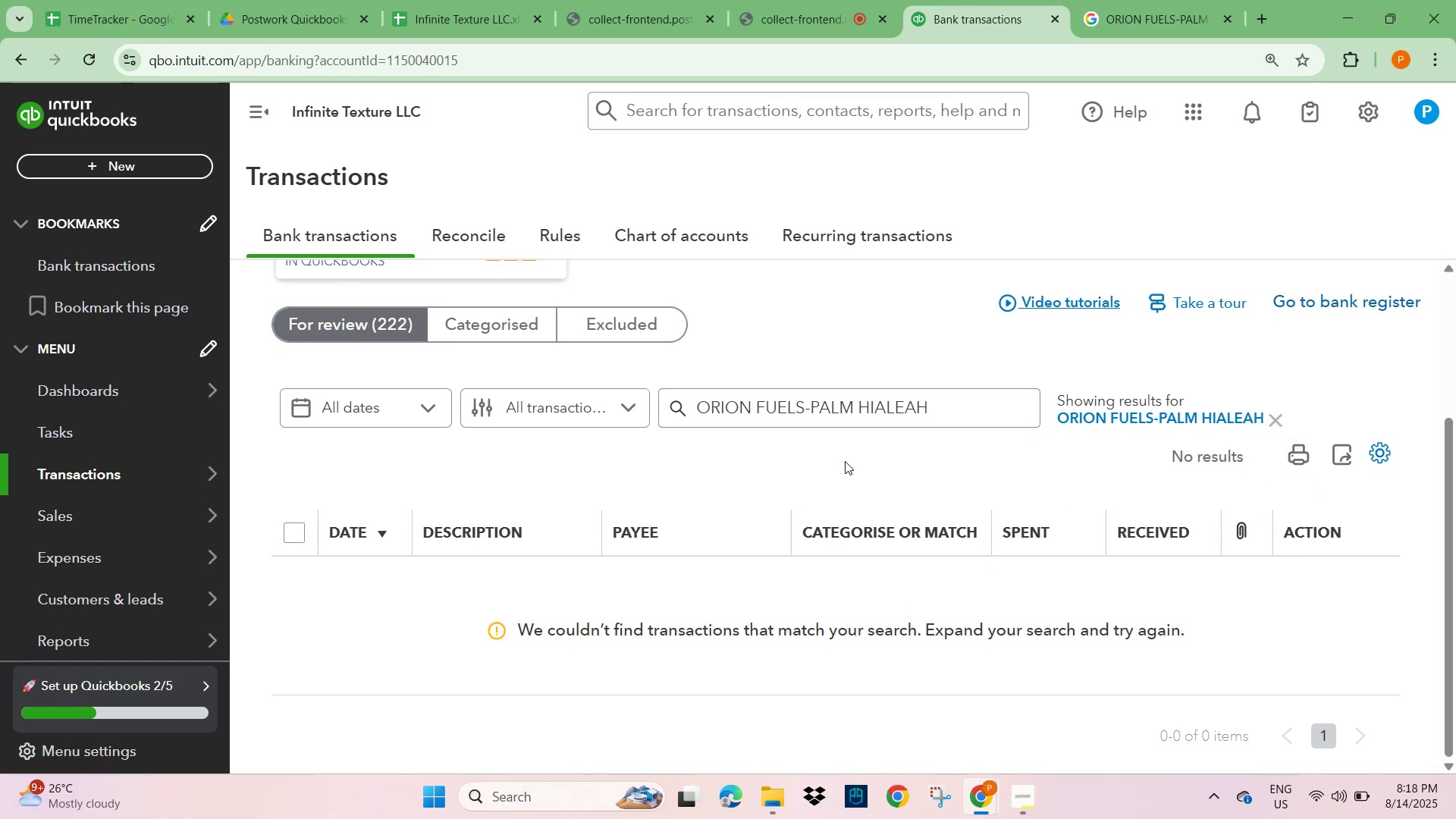 
scroll: coordinate [803, 500], scroll_direction: up, amount: 1.0
 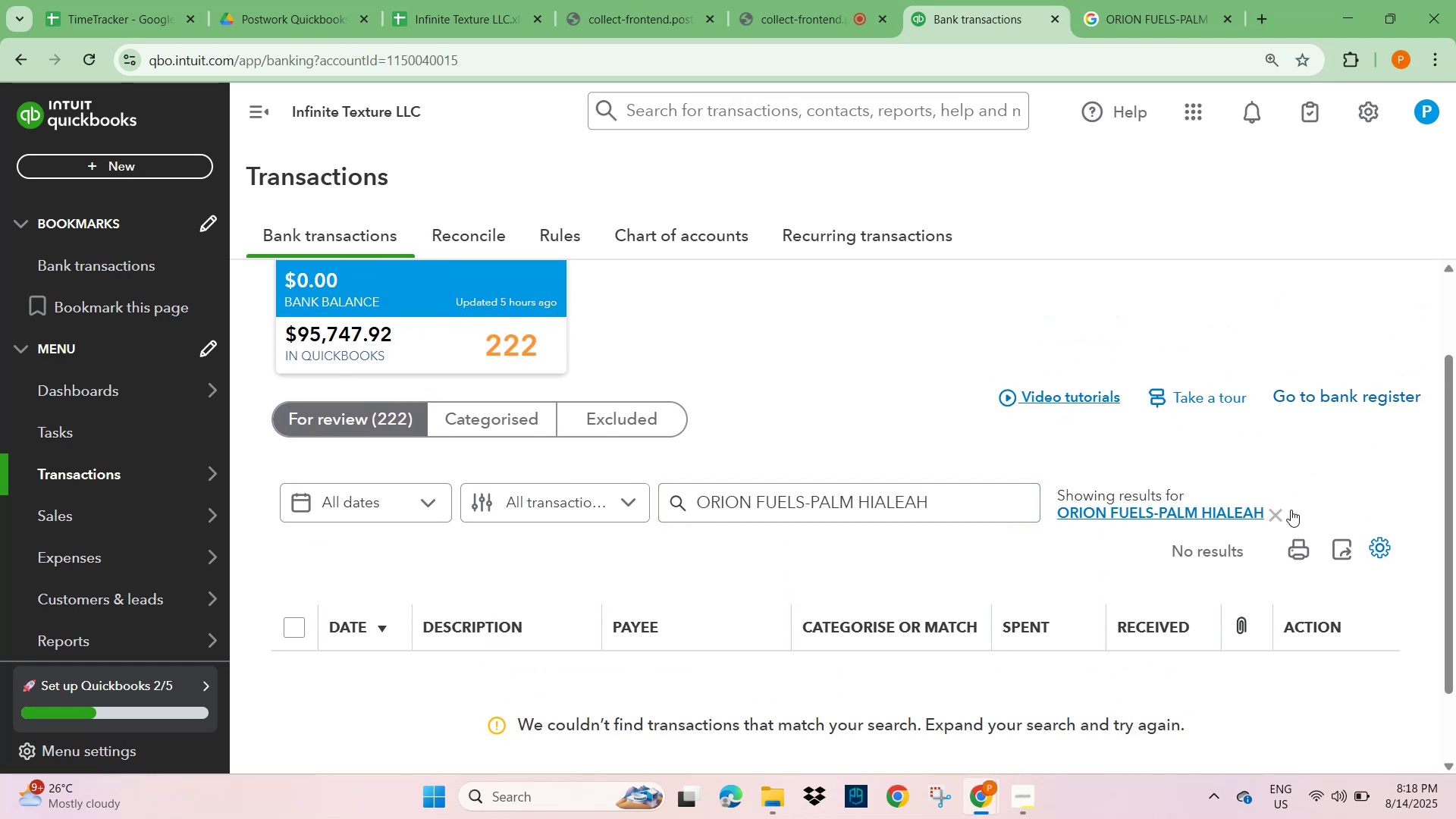 
left_click([1275, 513])
 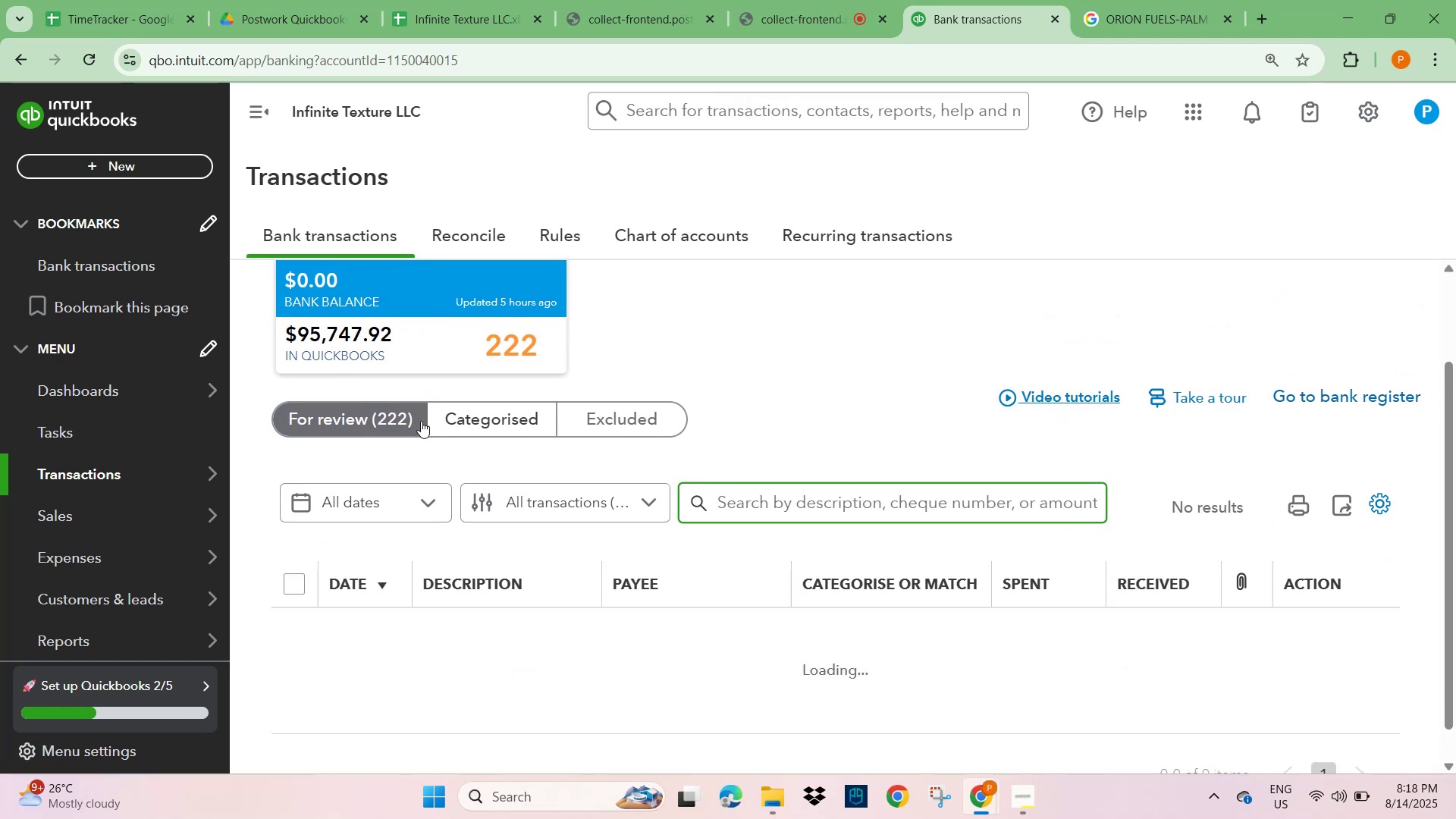 
left_click([355, 419])
 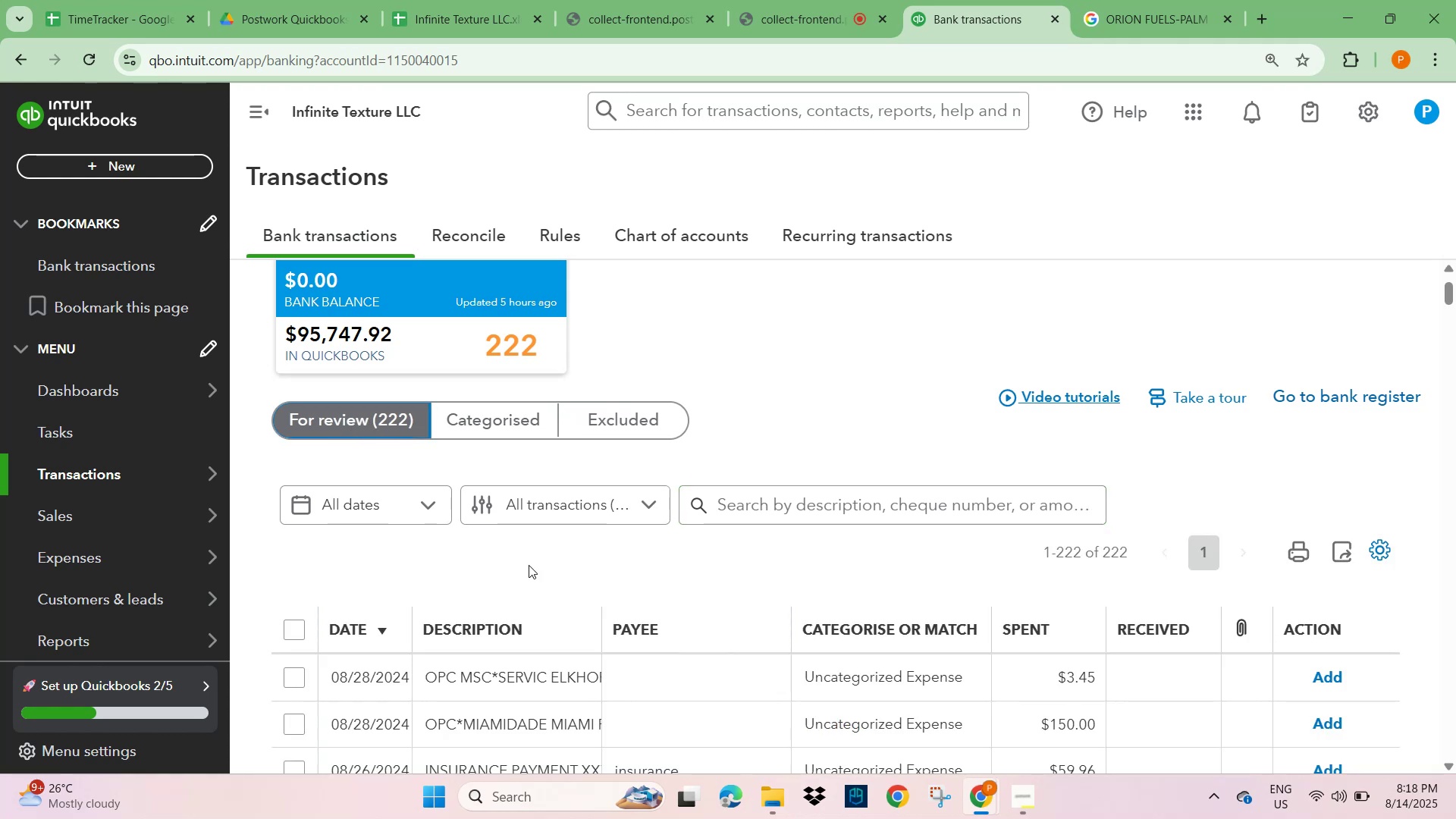 
scroll: coordinate [679, 611], scroll_direction: down, amount: 37.0
 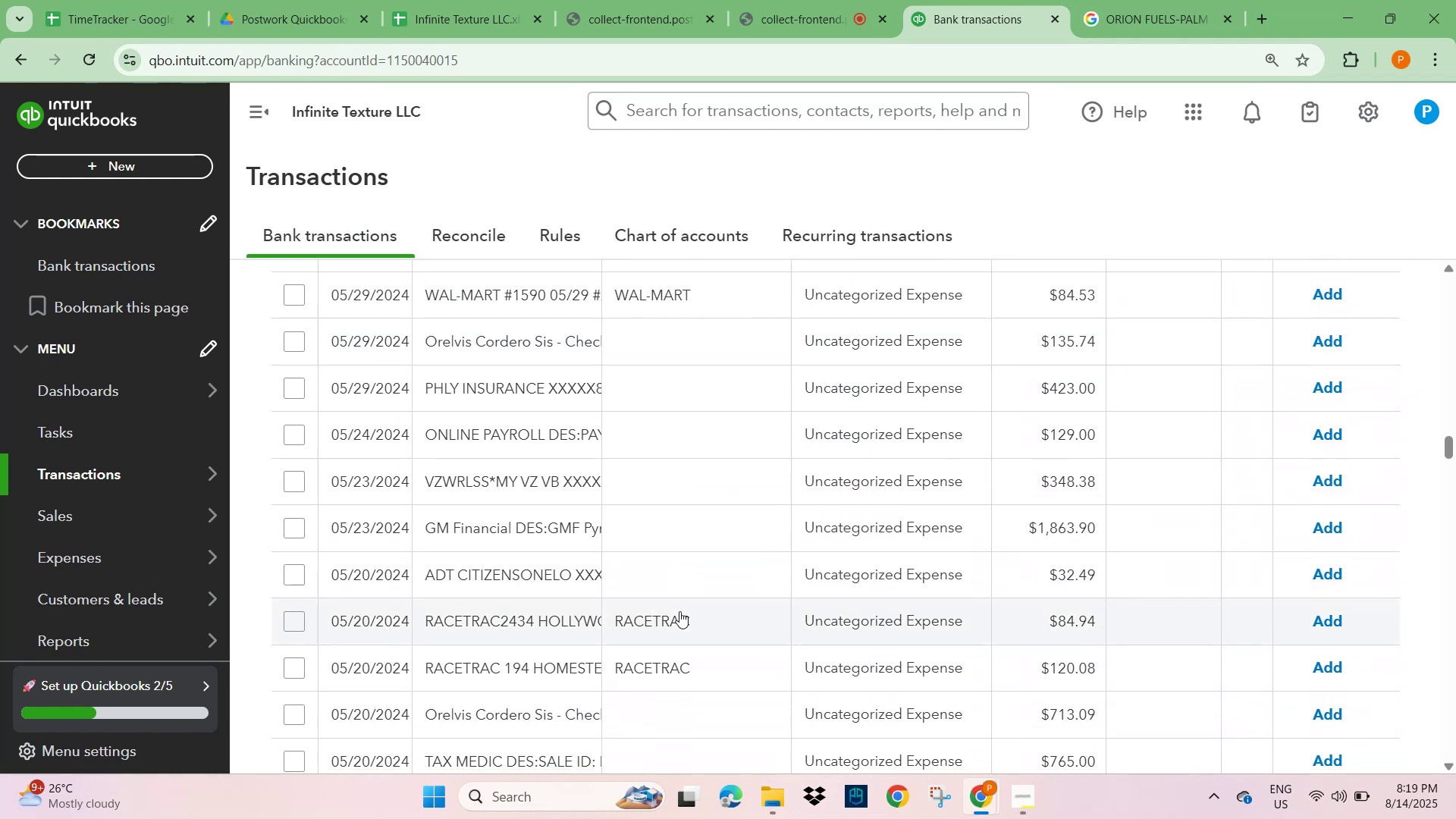 
scroll: coordinate [675, 613], scroll_direction: down, amount: 6.0
 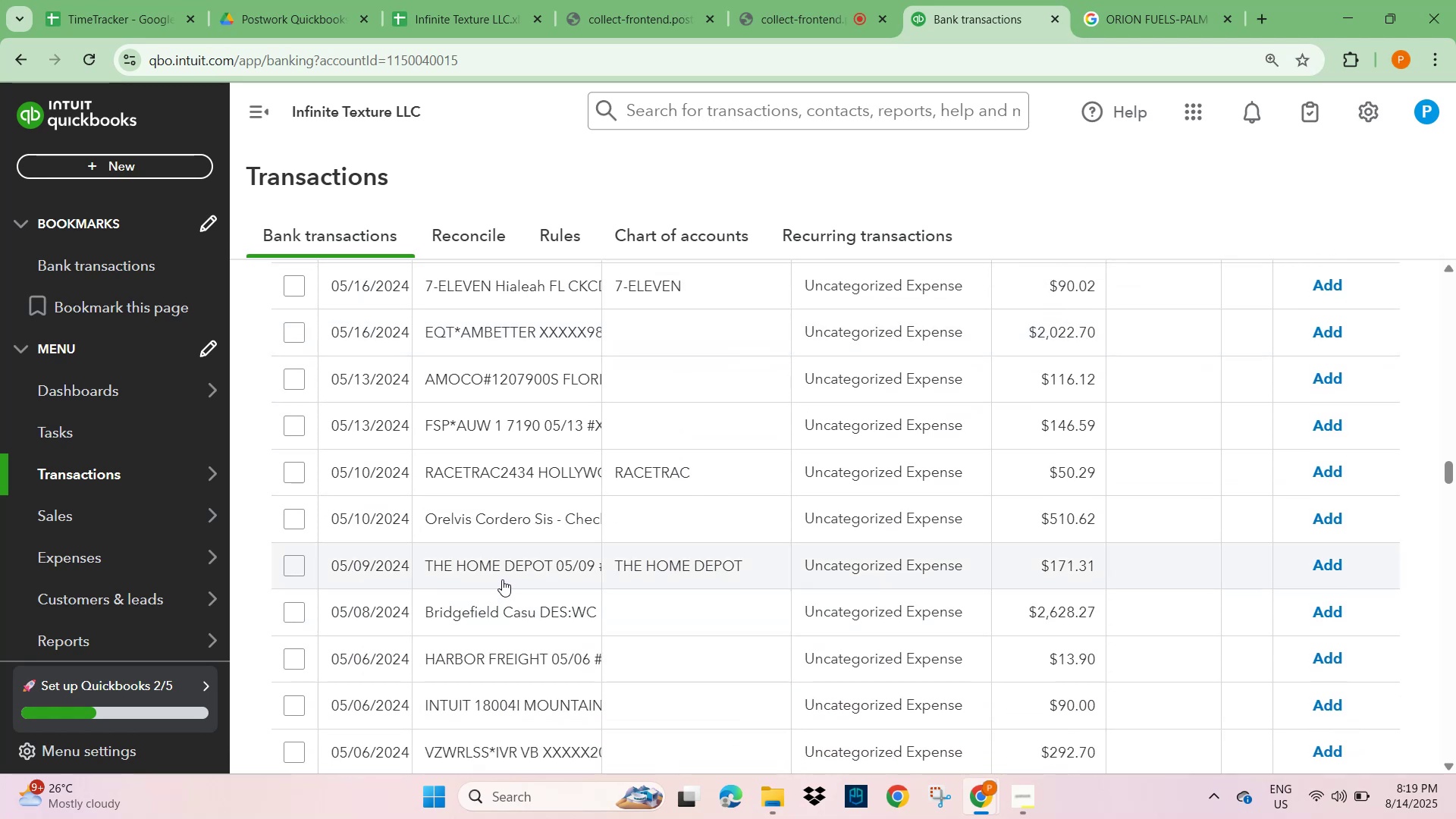 
left_click([502, 578])
 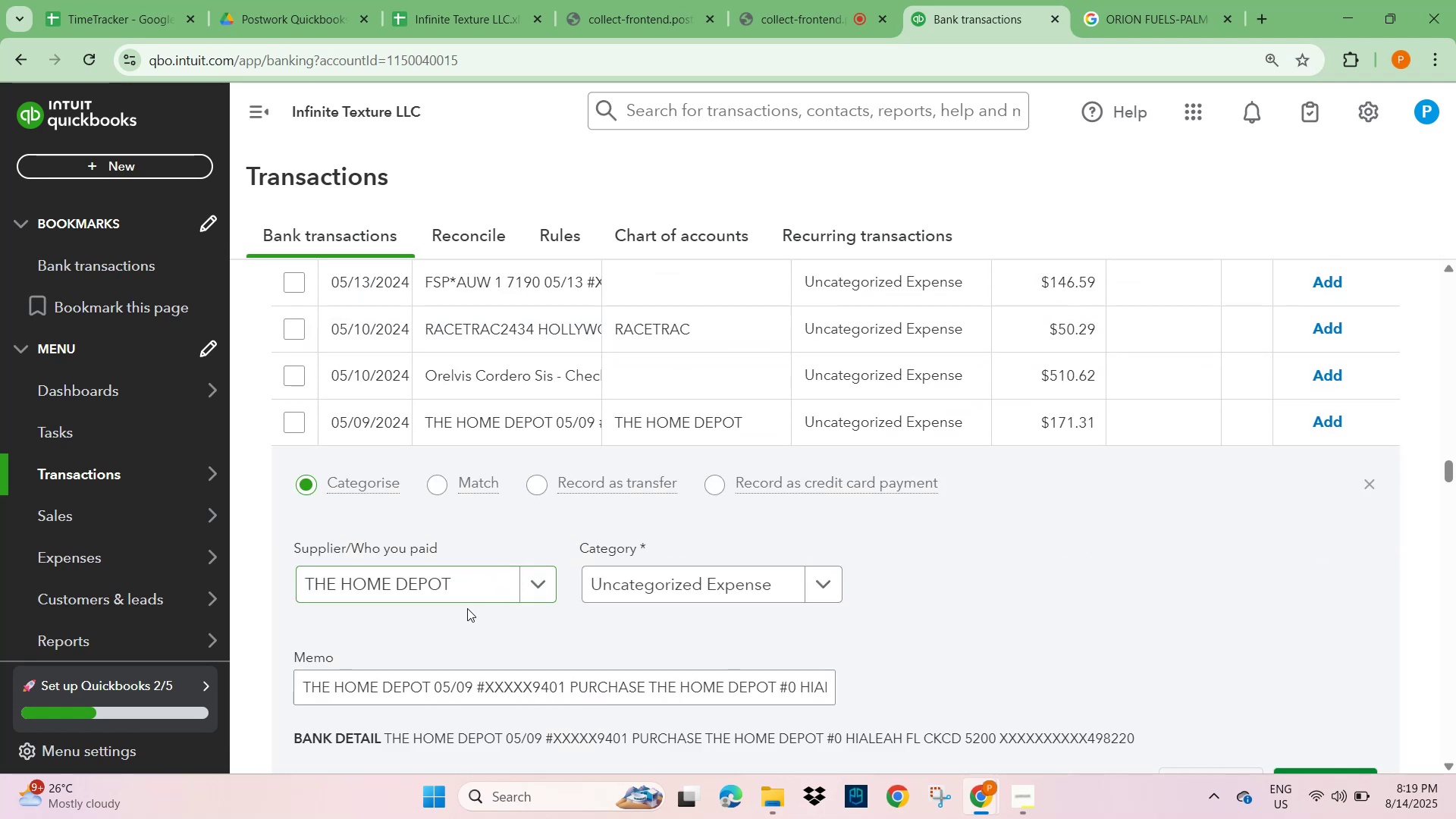 
left_click_drag(start_coordinate=[464, 580], to_coordinate=[275, 582])
 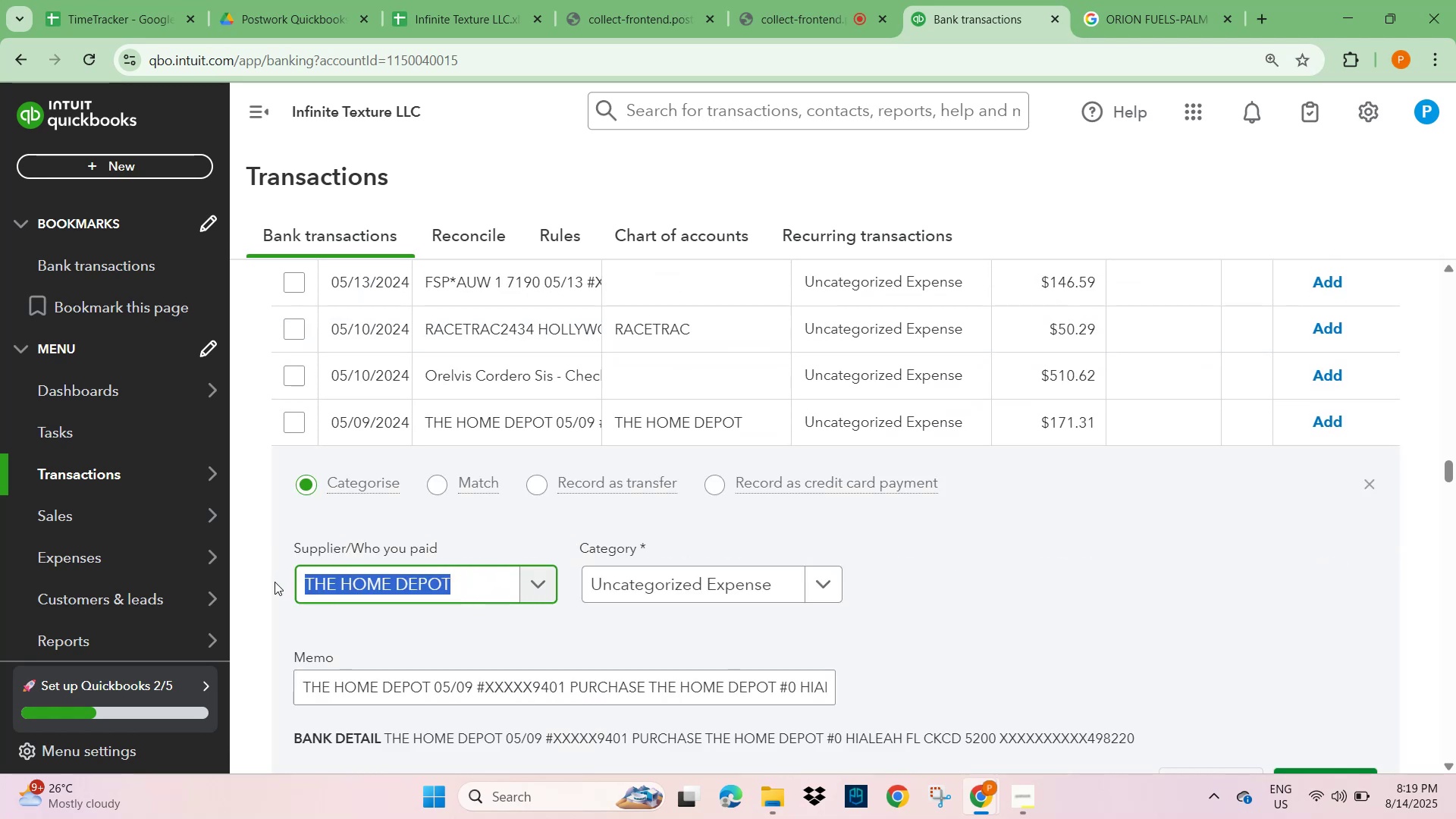 
key(Control+C)
 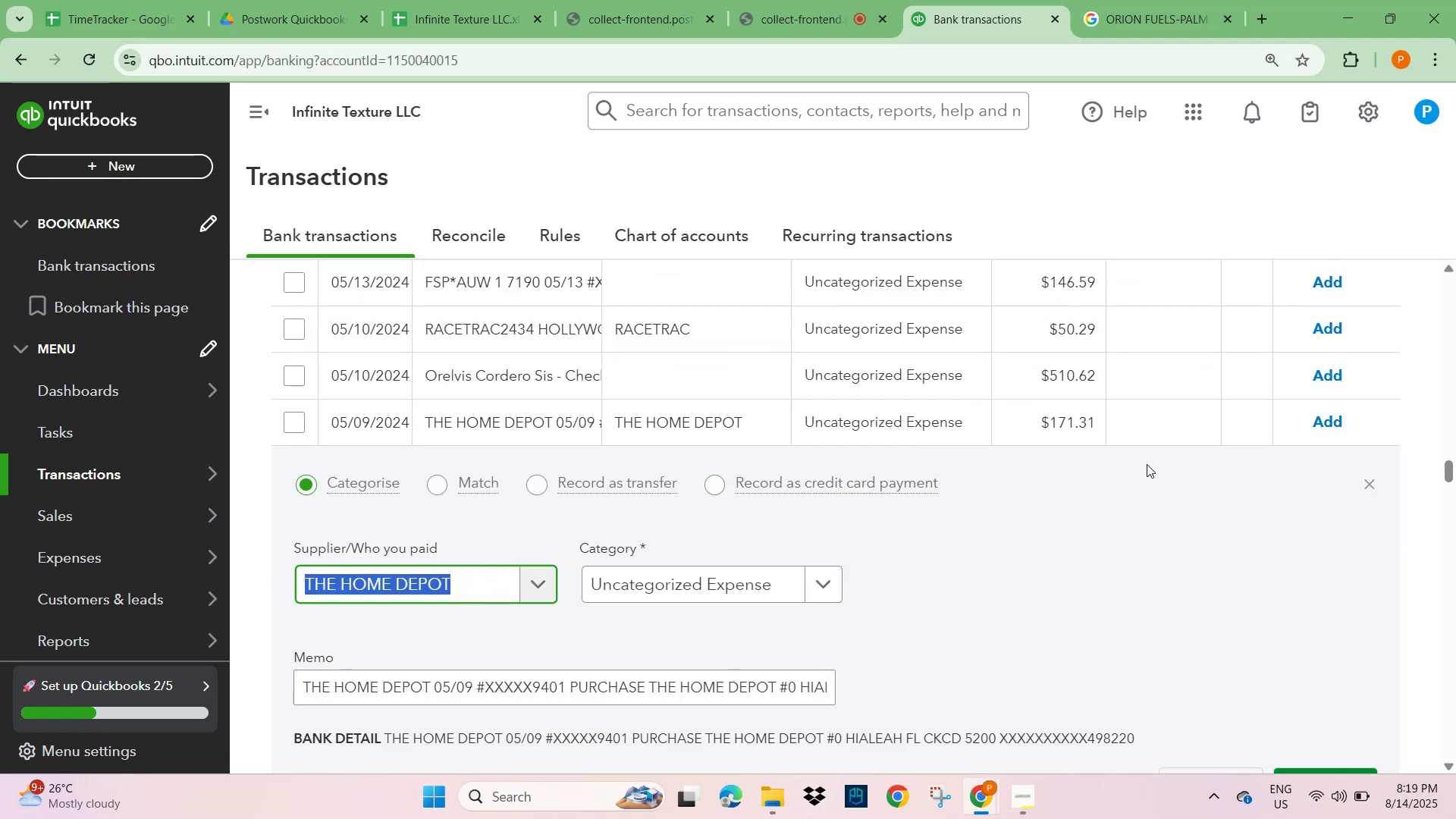 
scroll: coordinate [917, 475], scroll_direction: up, amount: 47.0
 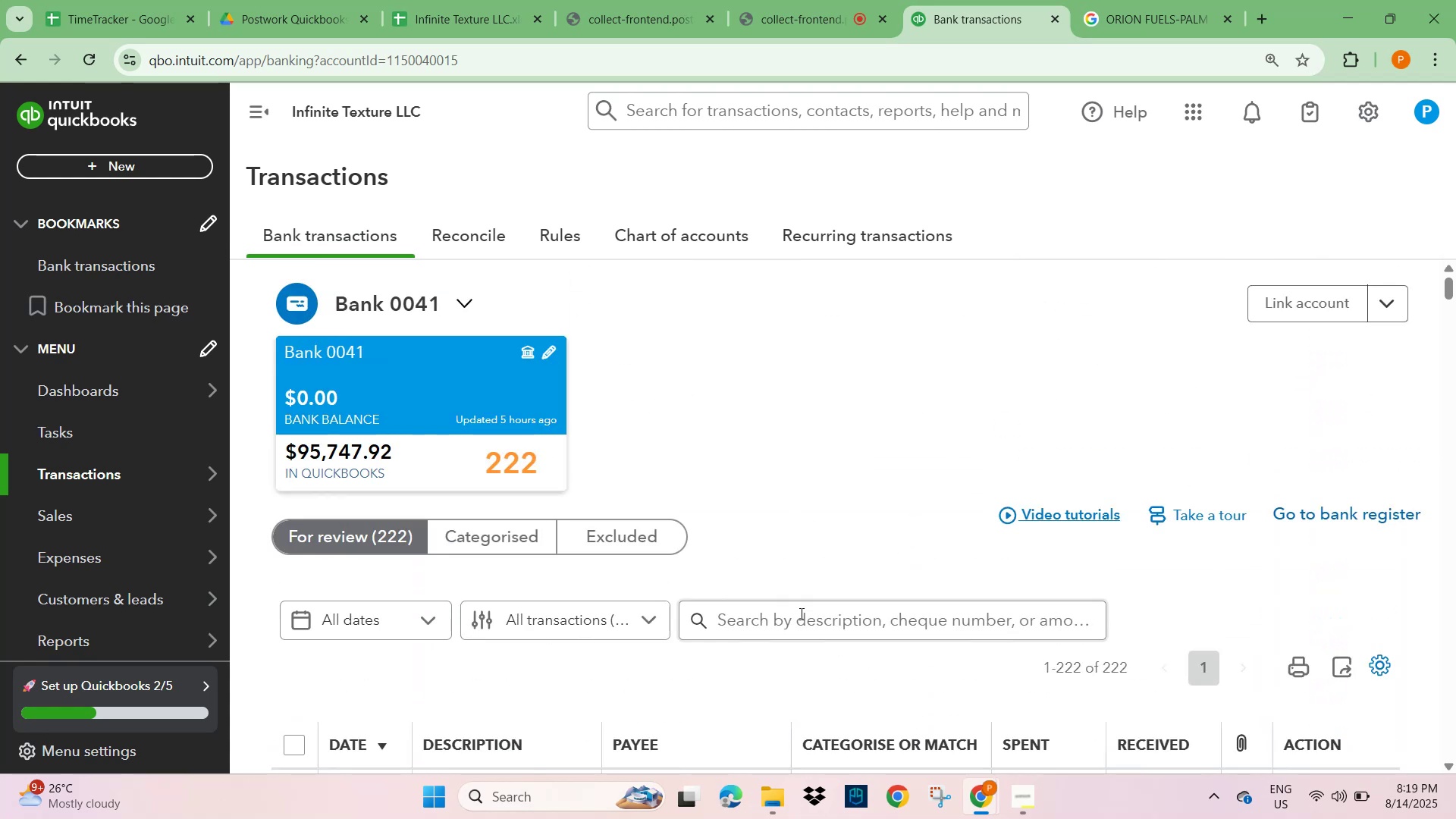 
key(Control+V)
 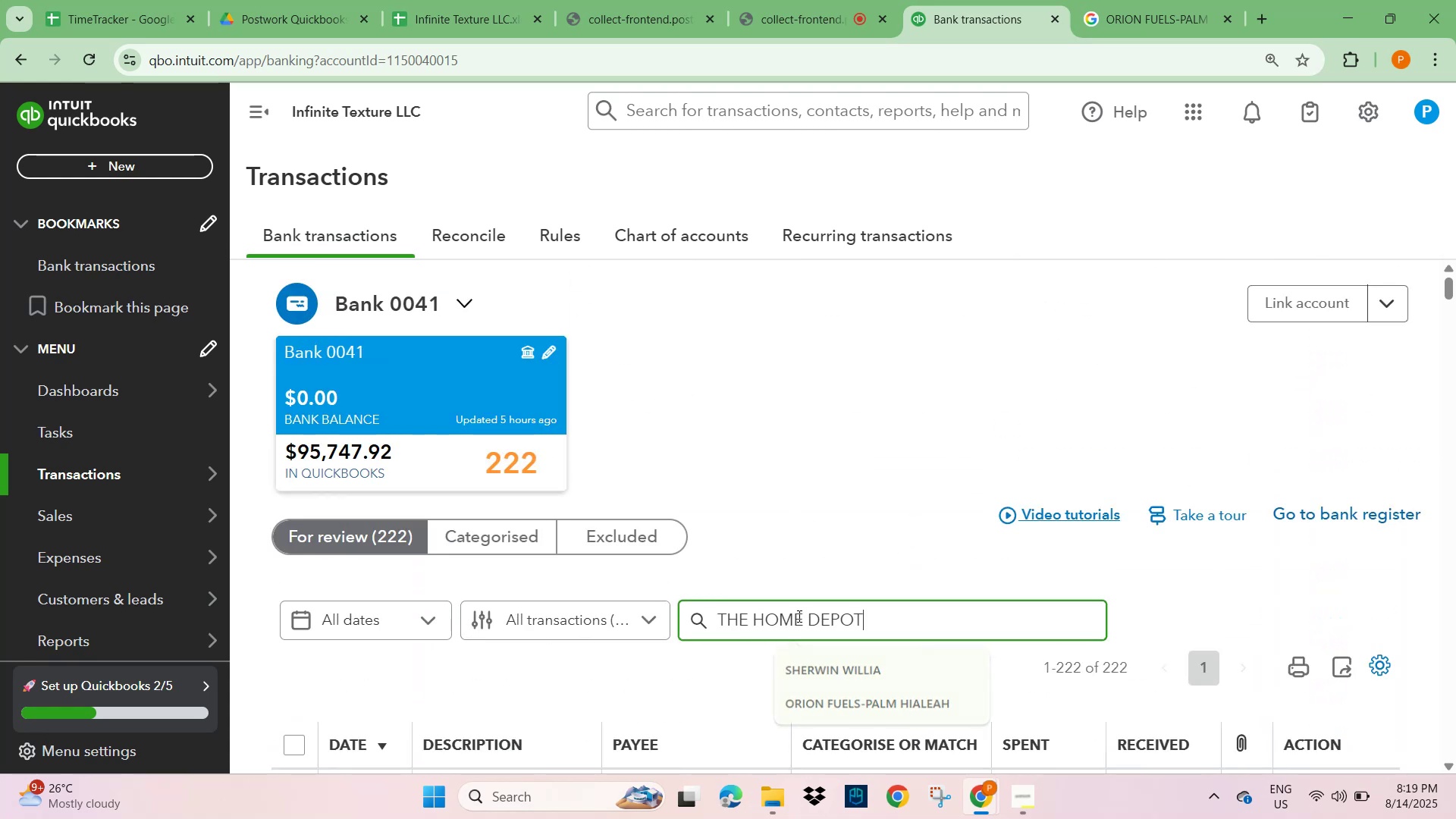 
key(NumpadEnter)
 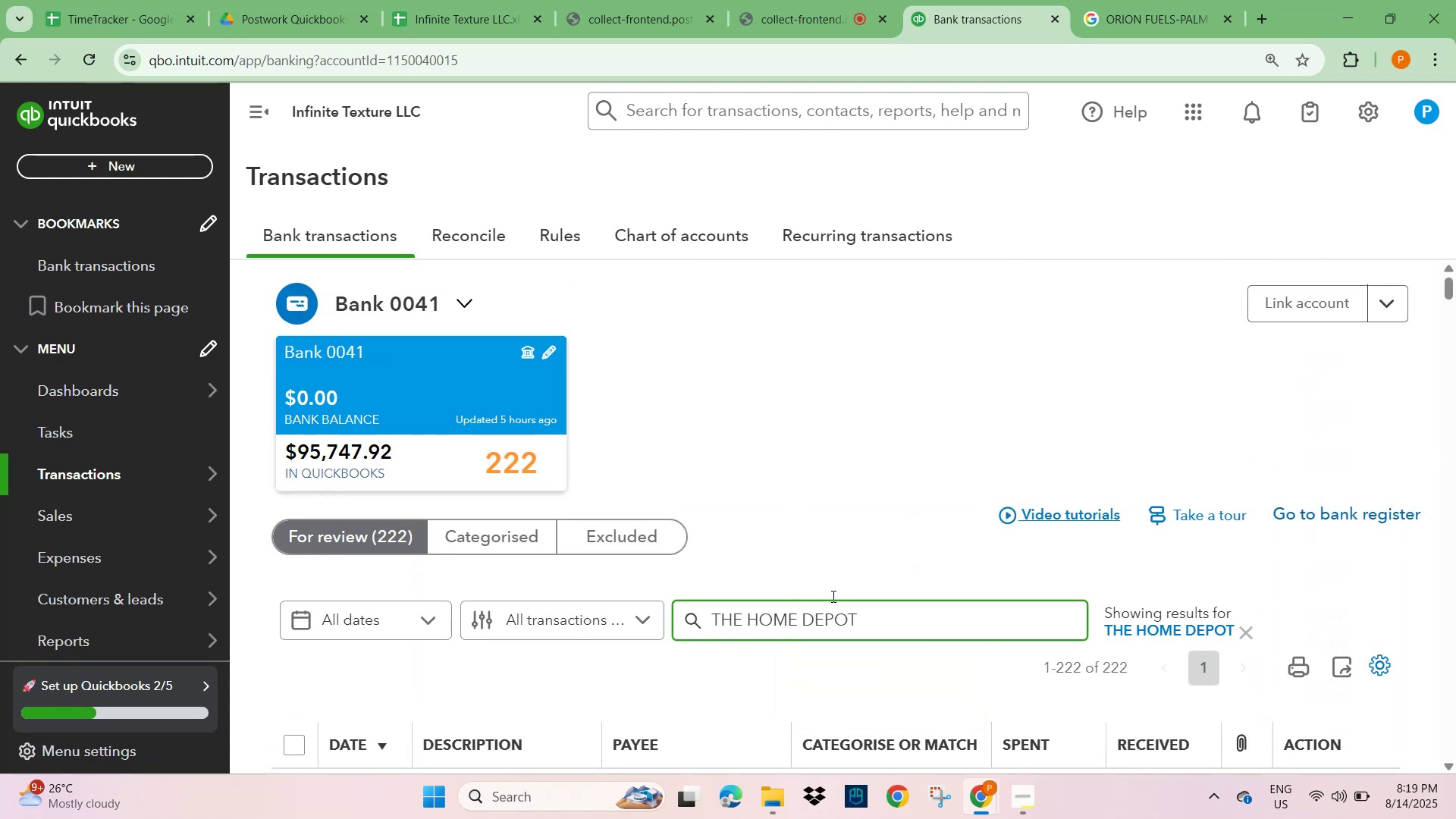 
scroll: coordinate [508, 632], scroll_direction: down, amount: 6.0
 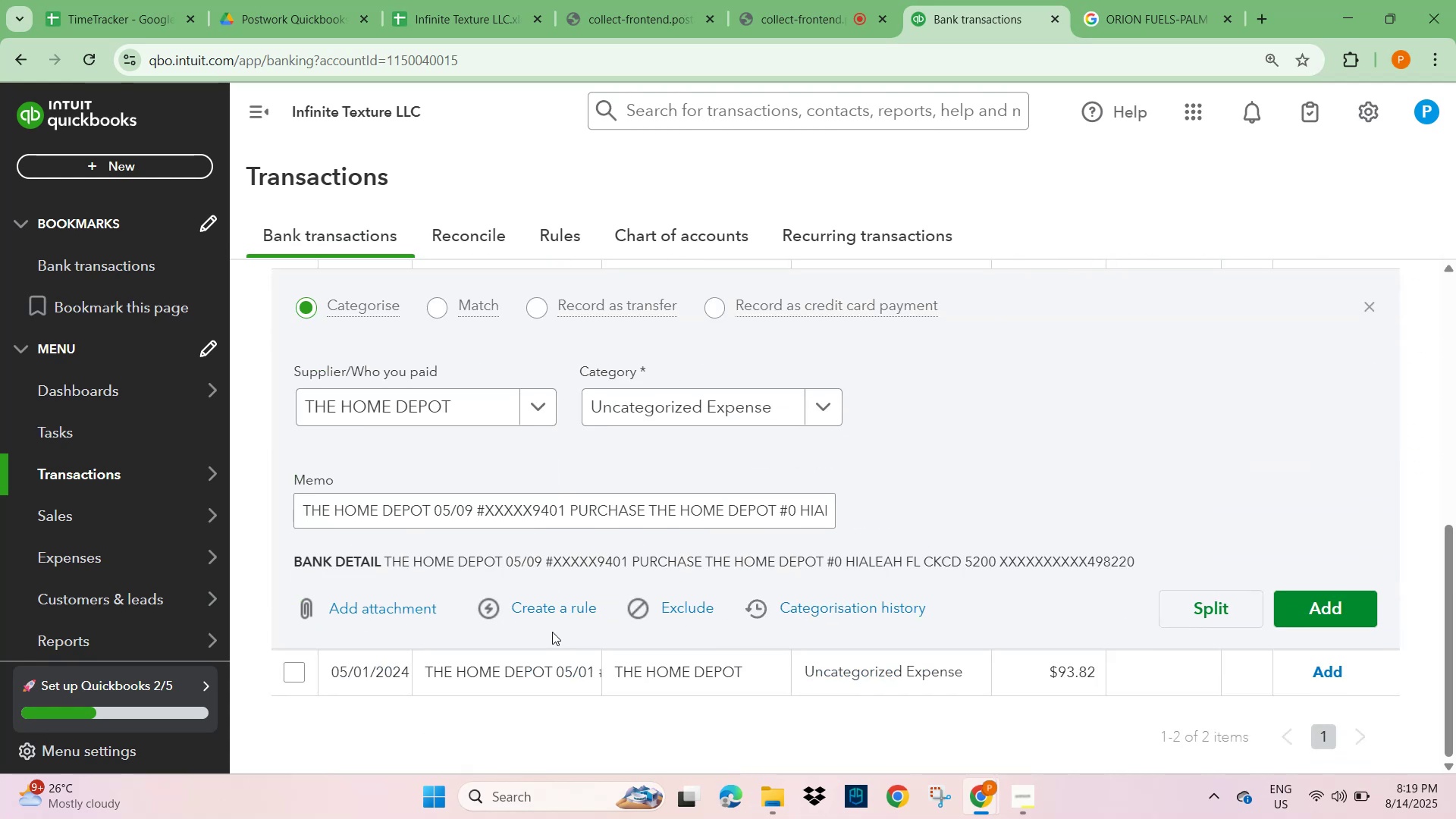 
scroll: coordinate [551, 632], scroll_direction: up, amount: 2.0
 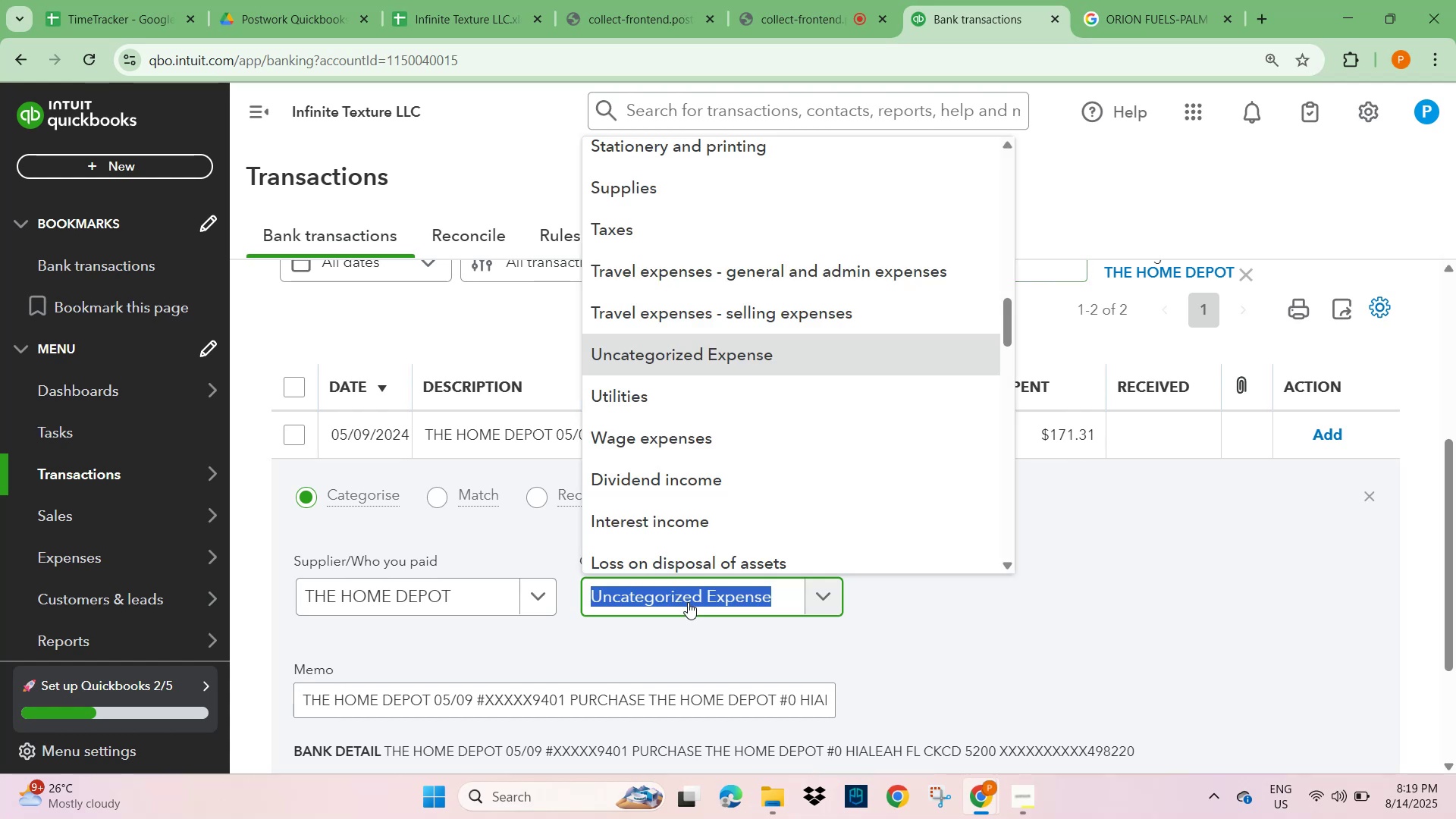 
type(SUPPLIE)
 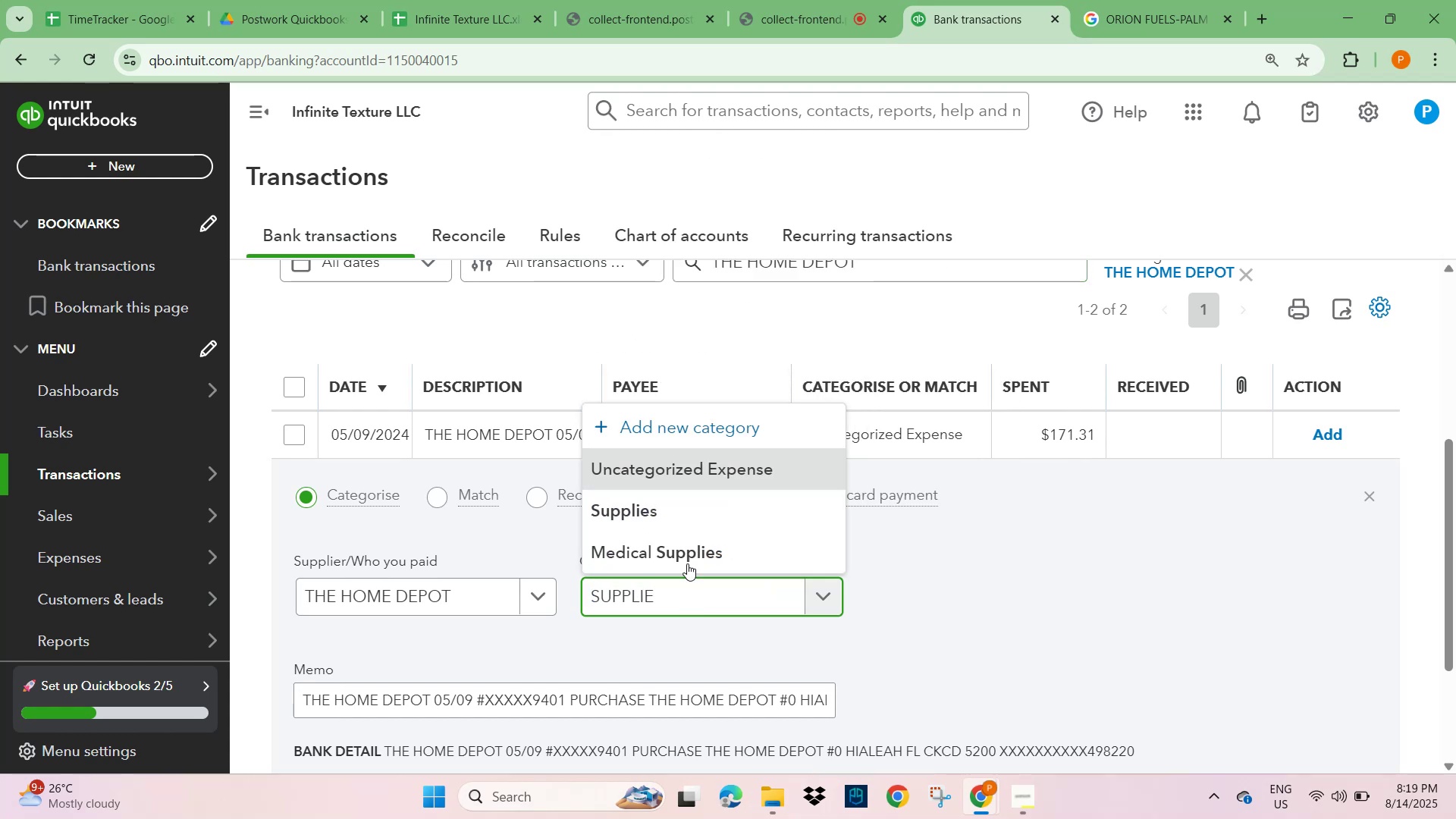 
left_click([676, 504])
 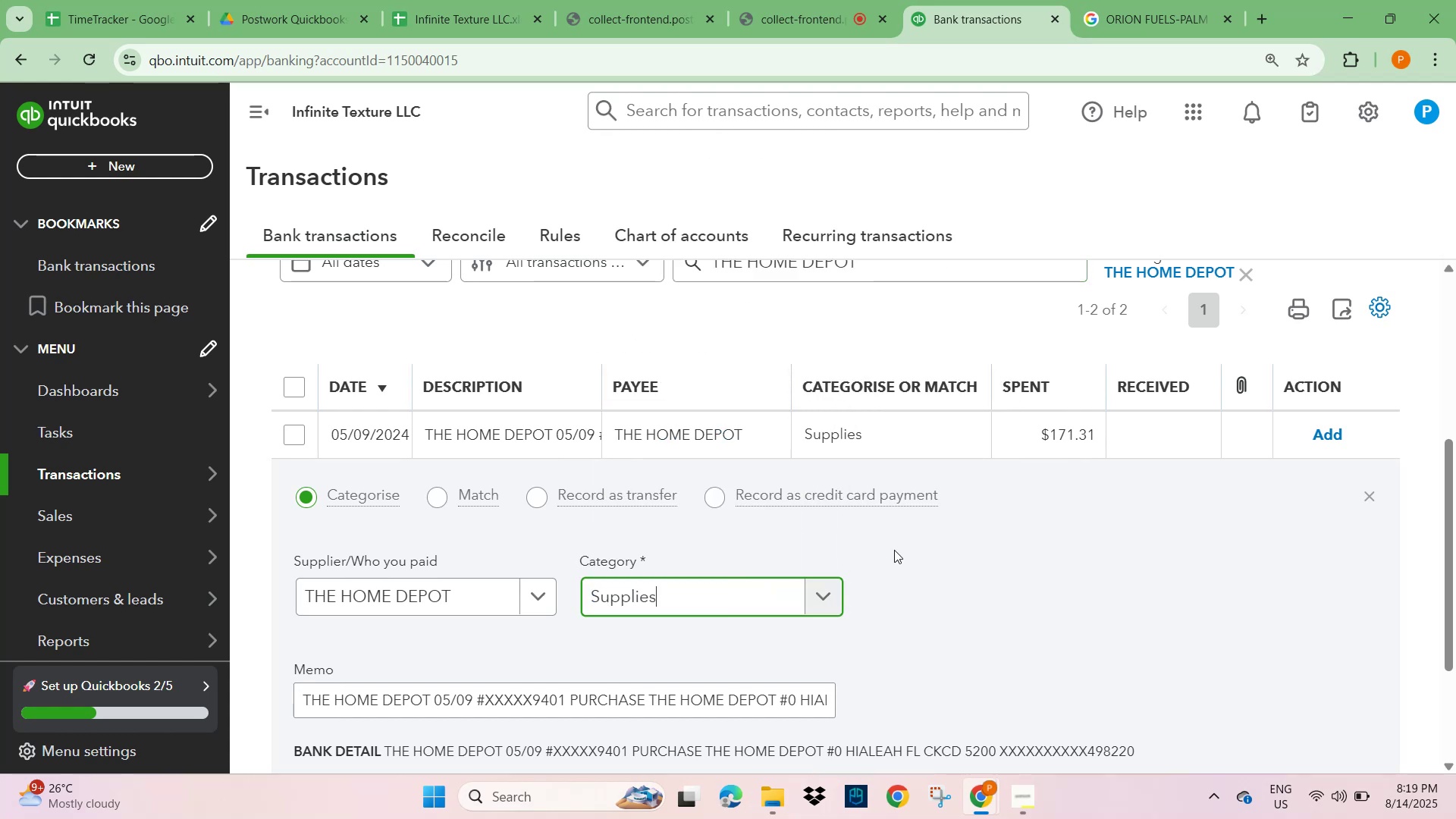 
scroll: coordinate [1113, 613], scroll_direction: down, amount: 5.0
 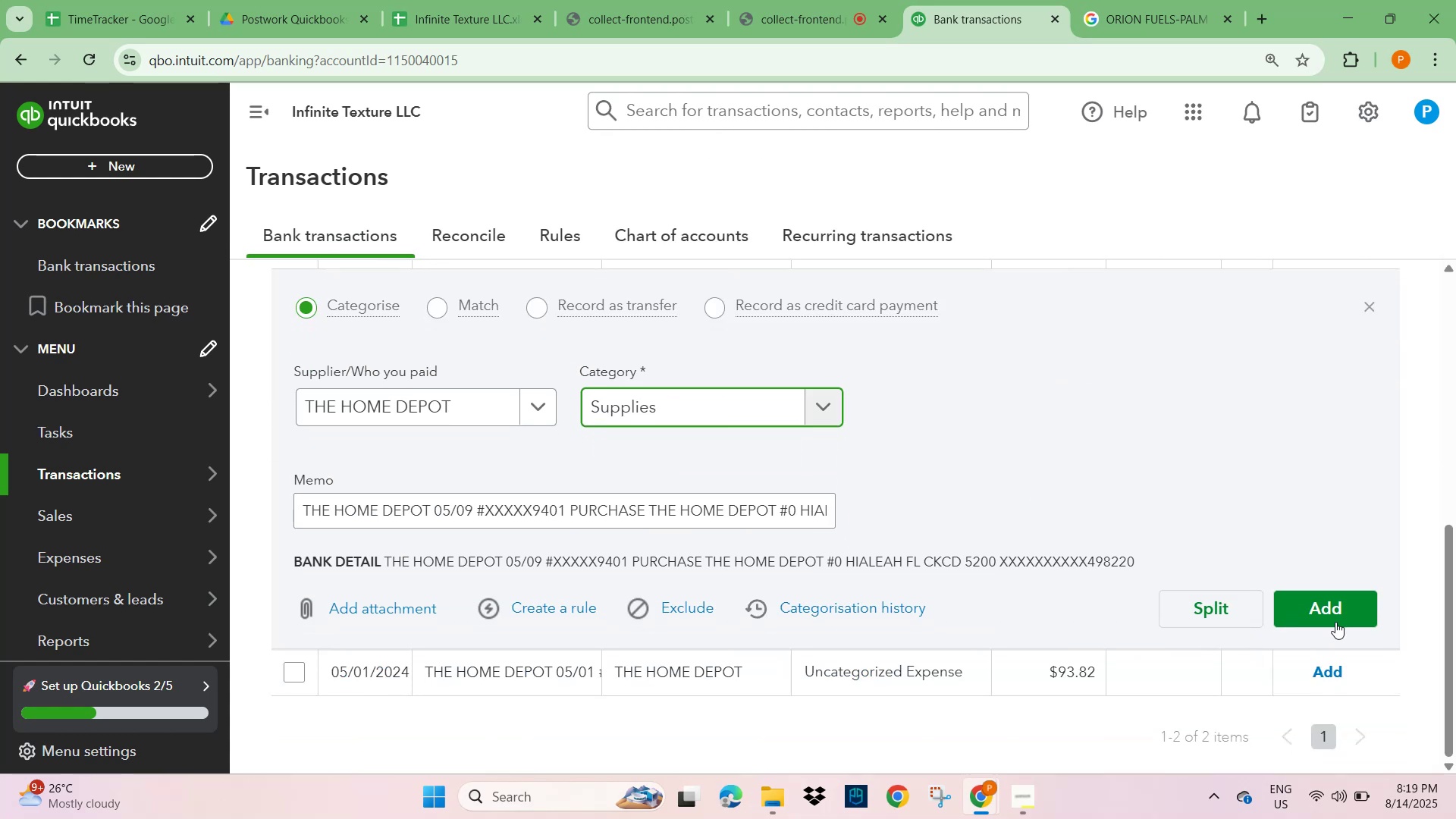 
left_click([1337, 603])
 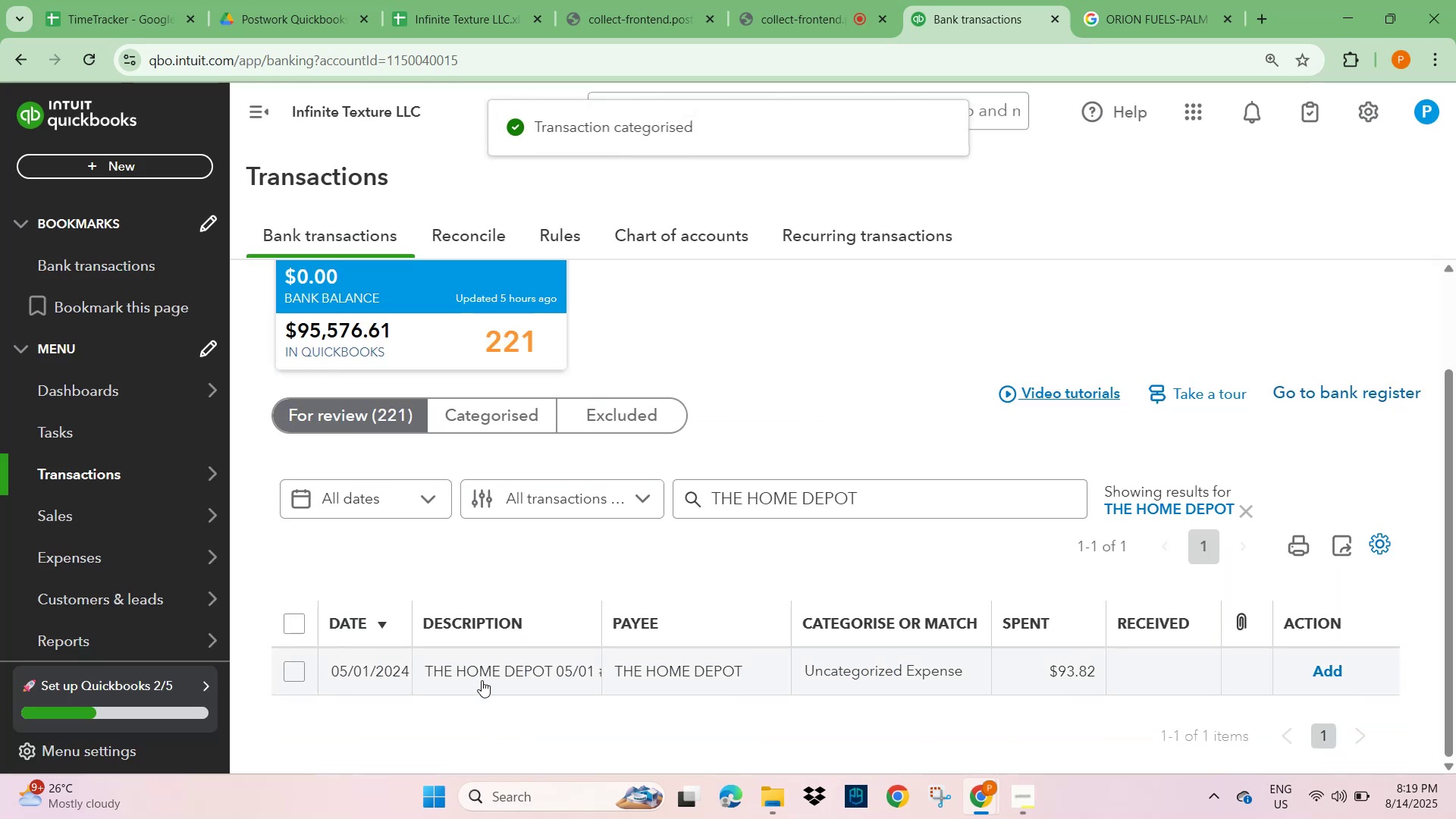 
left_click([663, 677])
 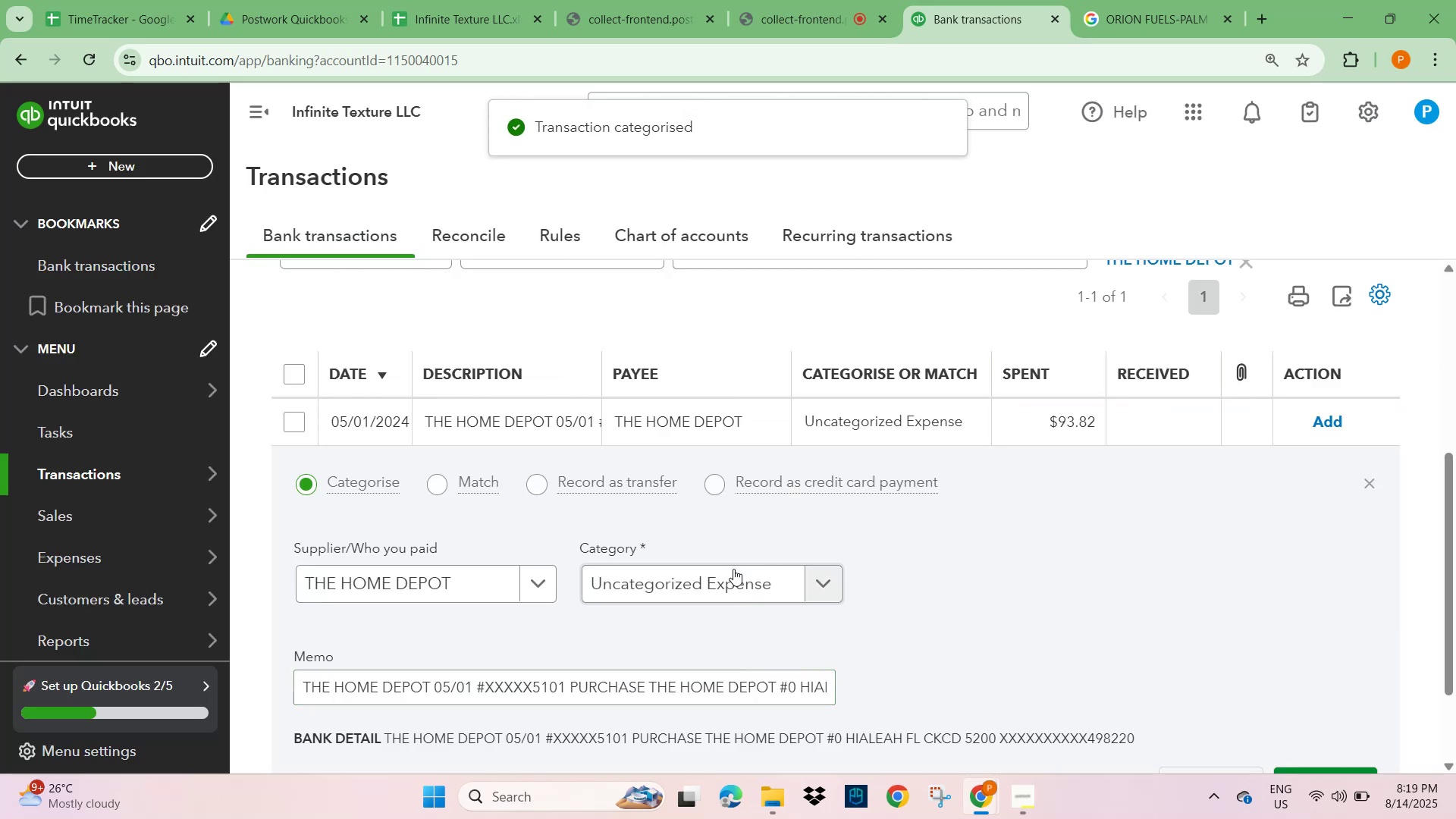 
left_click([722, 571])
 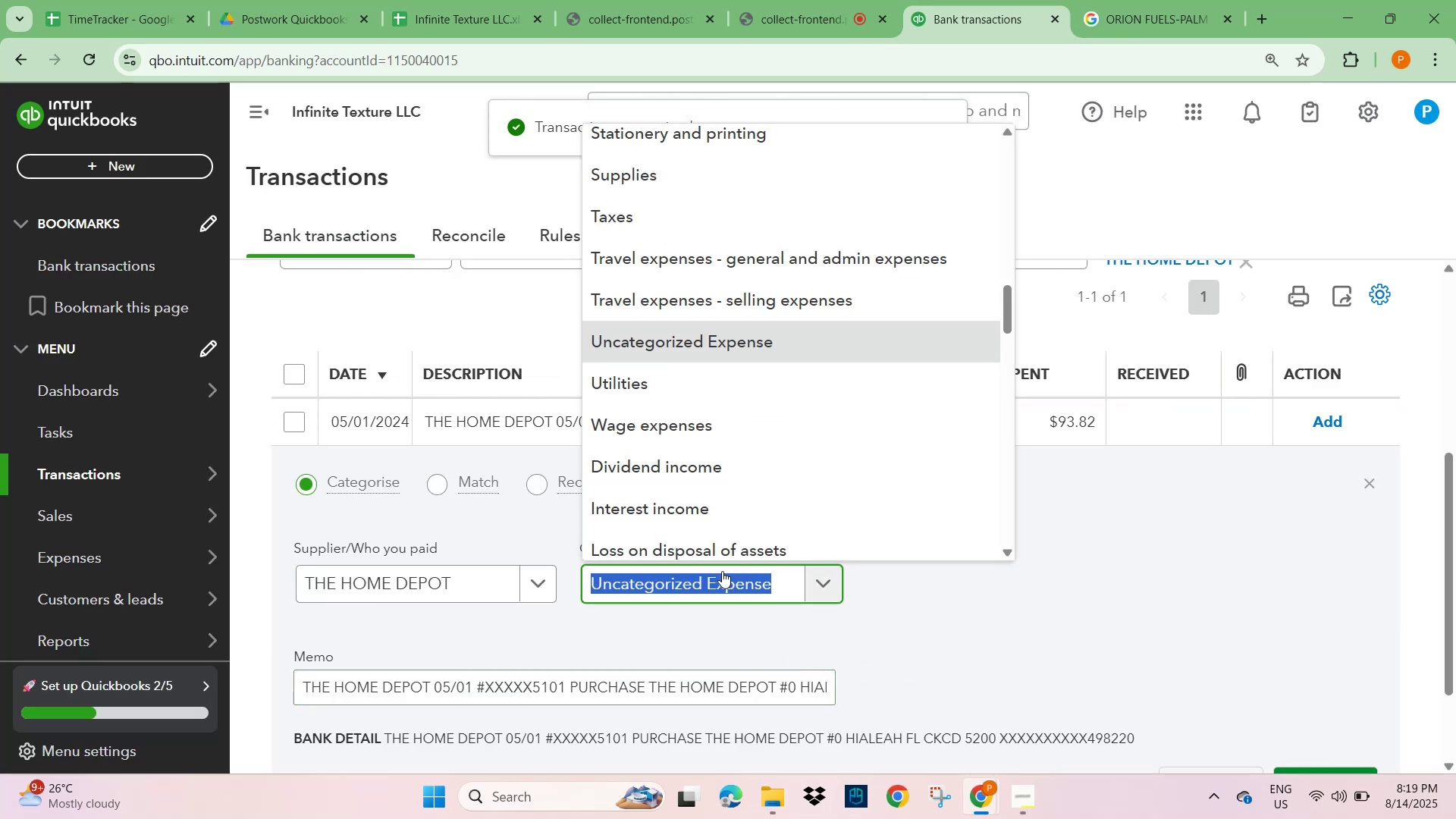 
type(SUPPLIES)
 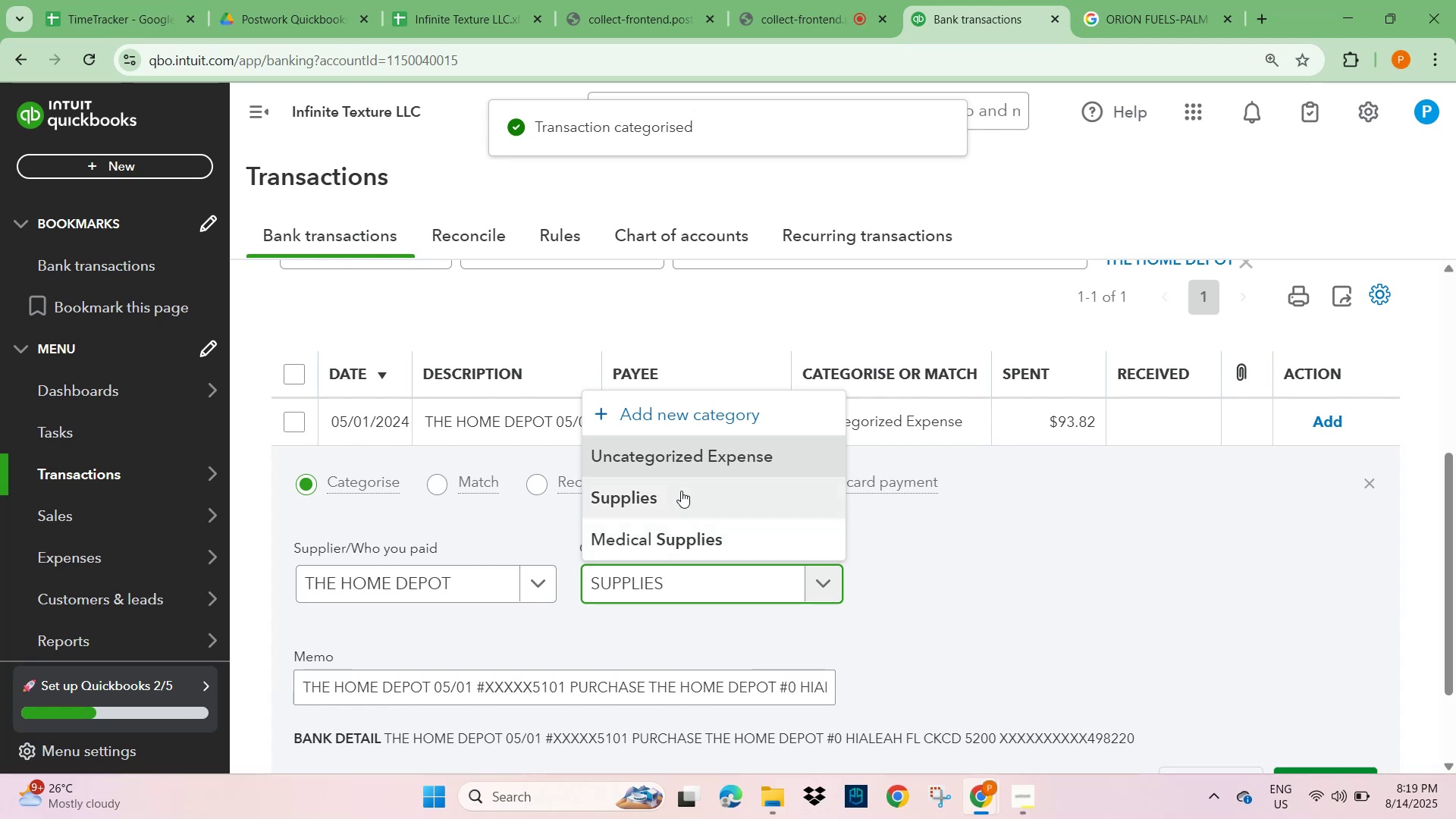 
left_click([679, 492])
 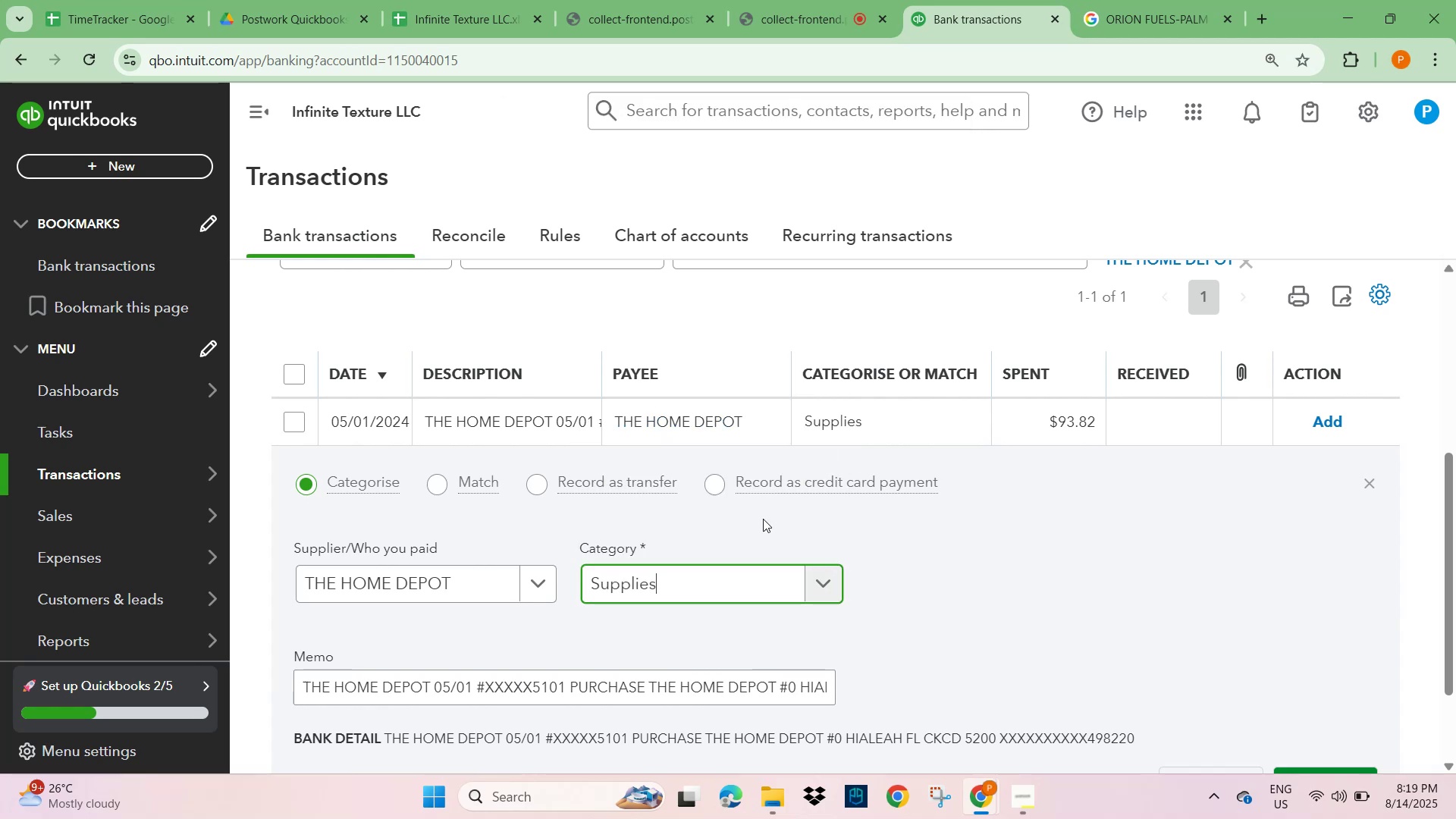 
scroll: coordinate [1129, 653], scroll_direction: down, amount: 4.0
 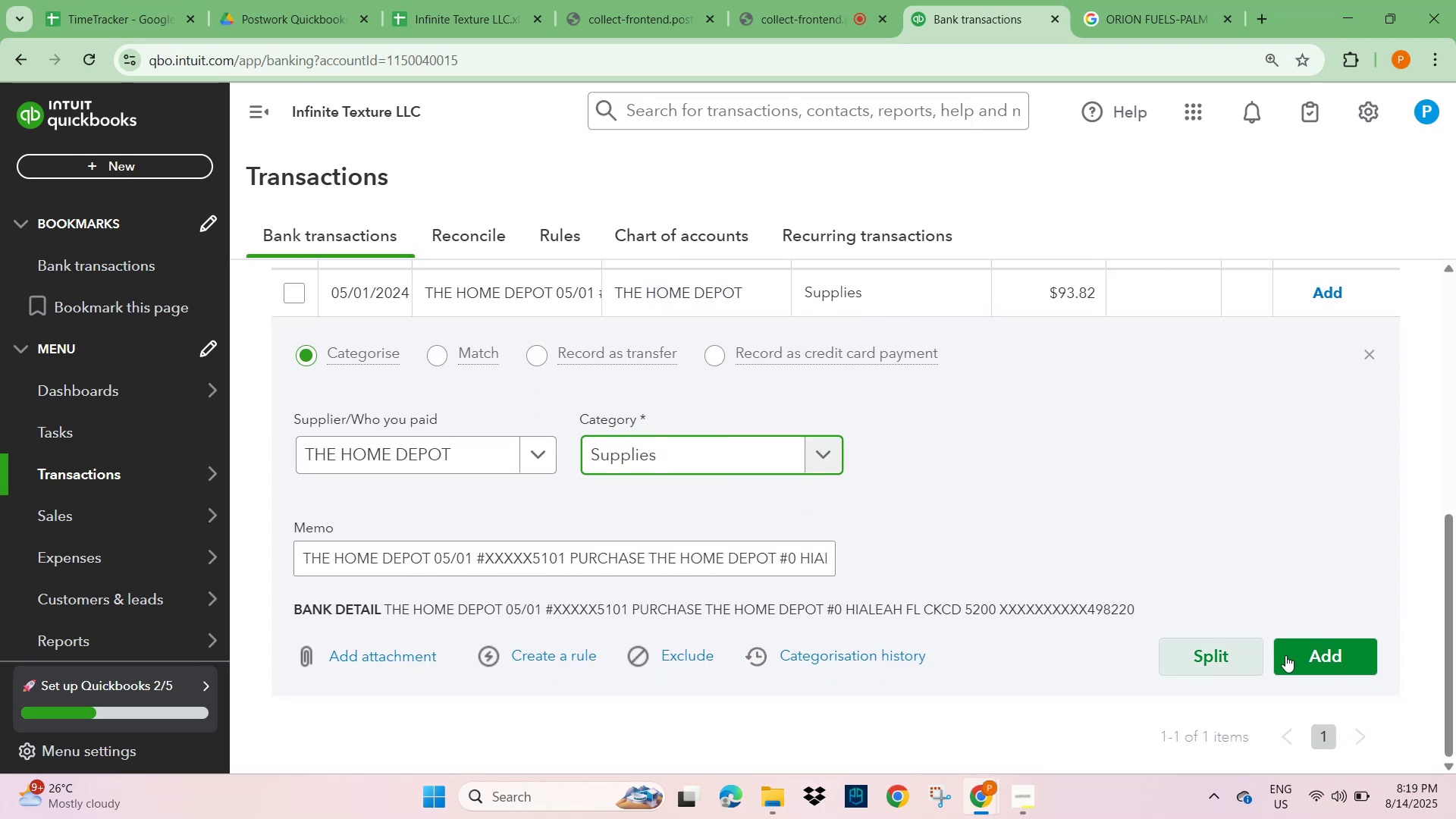 
left_click([1316, 654])
 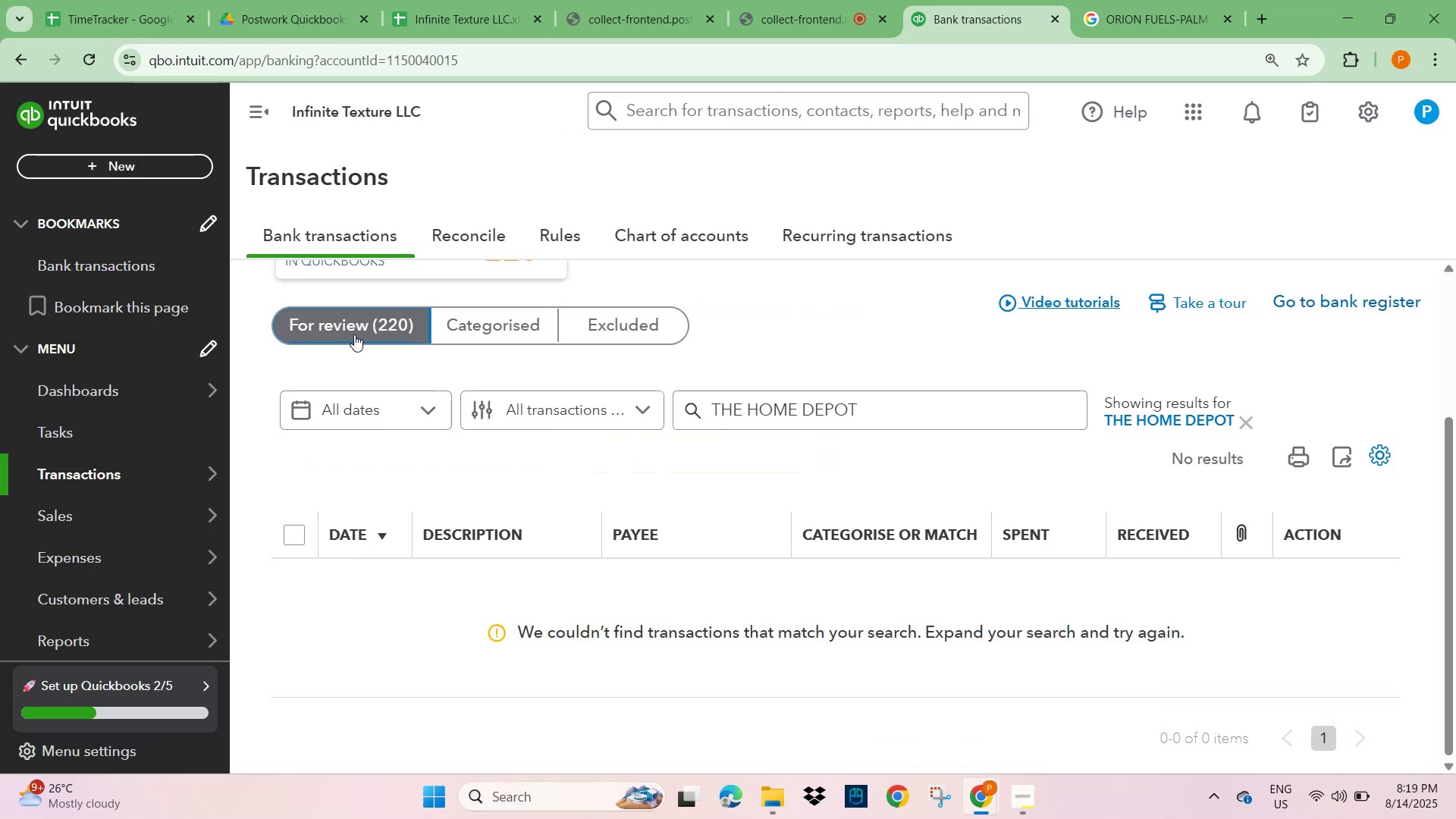 
wait(5.5)
 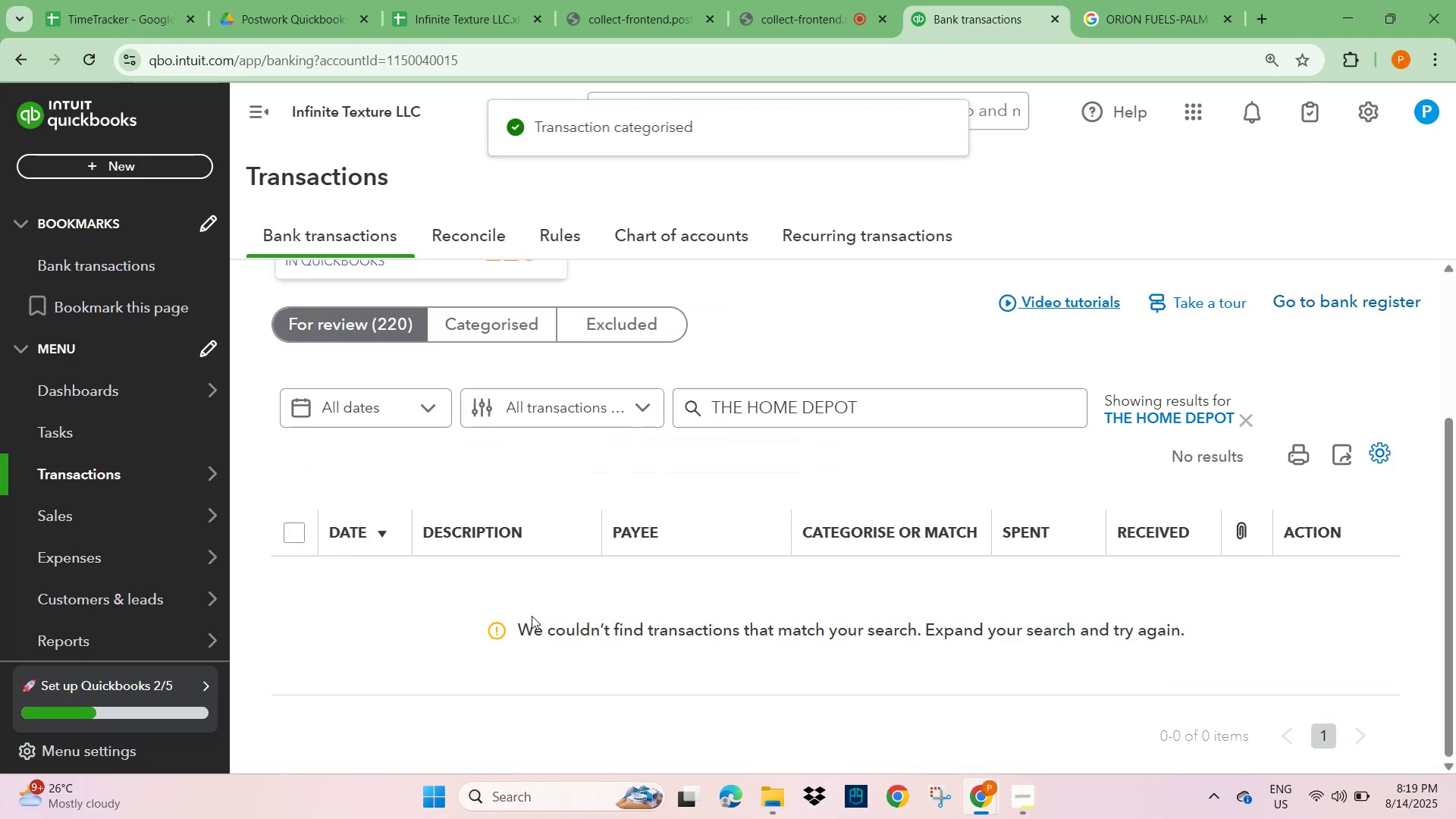 
left_click([1247, 424])
 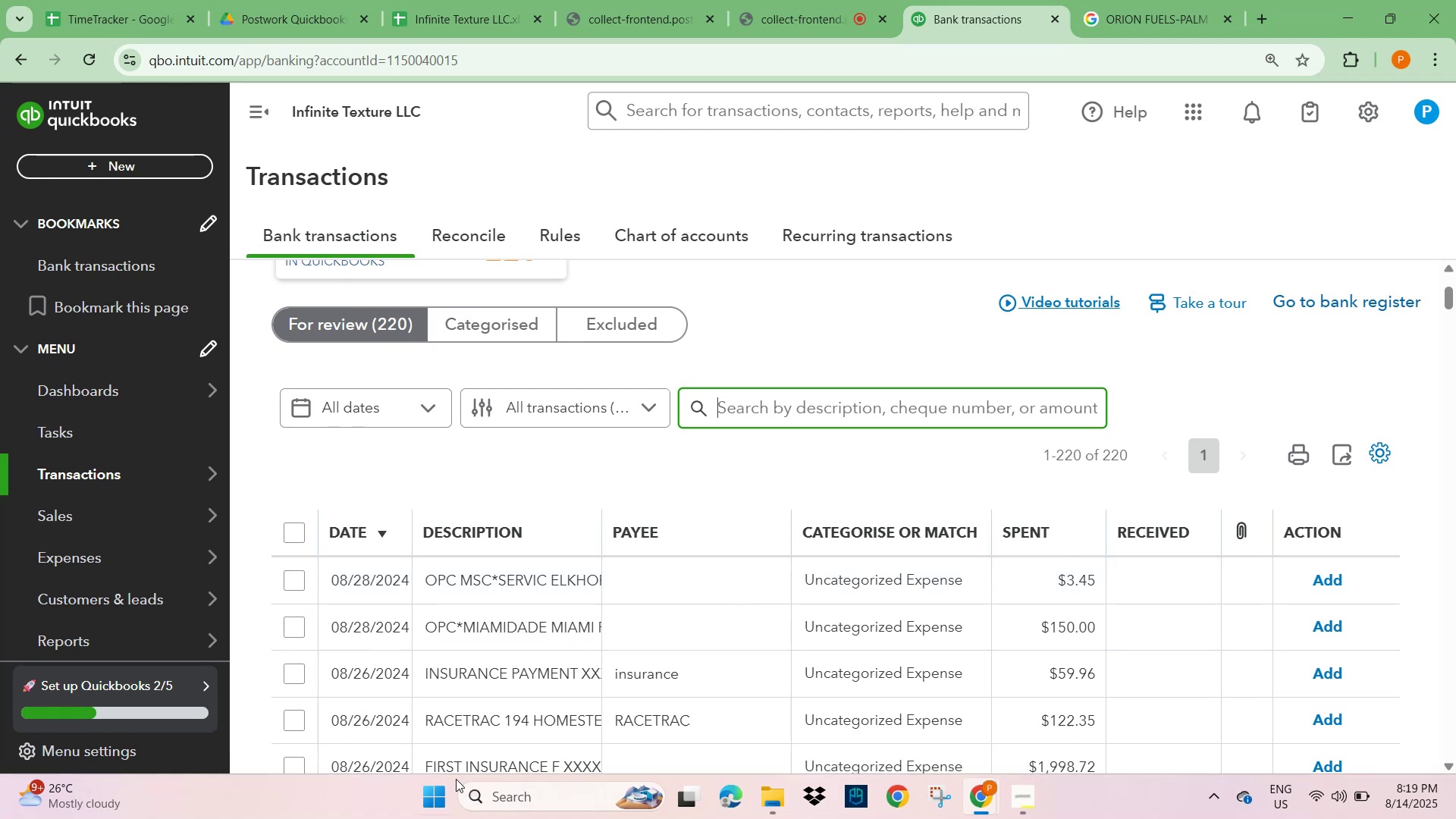 
wait(5.45)
 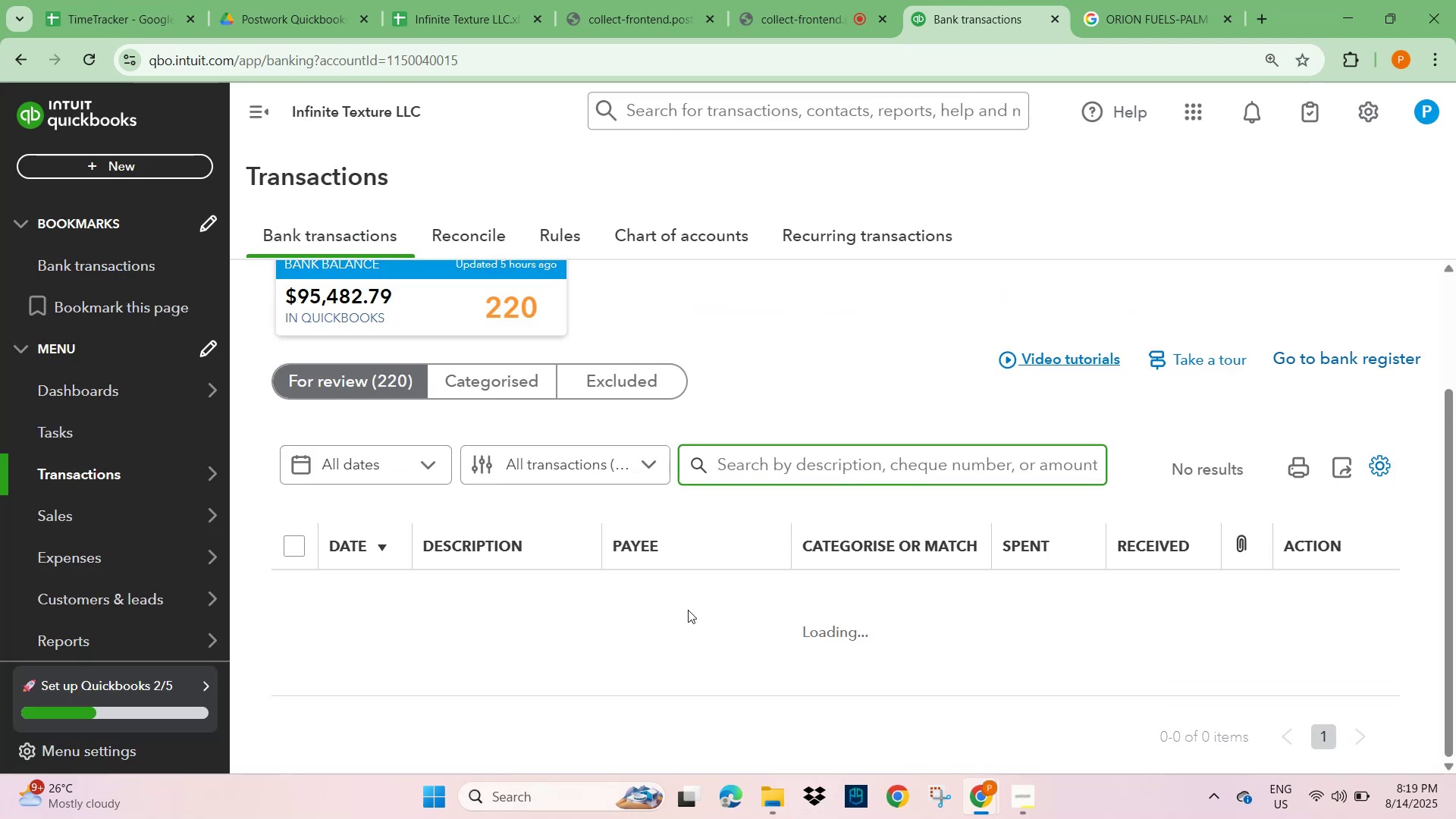 
left_click([785, 13])
 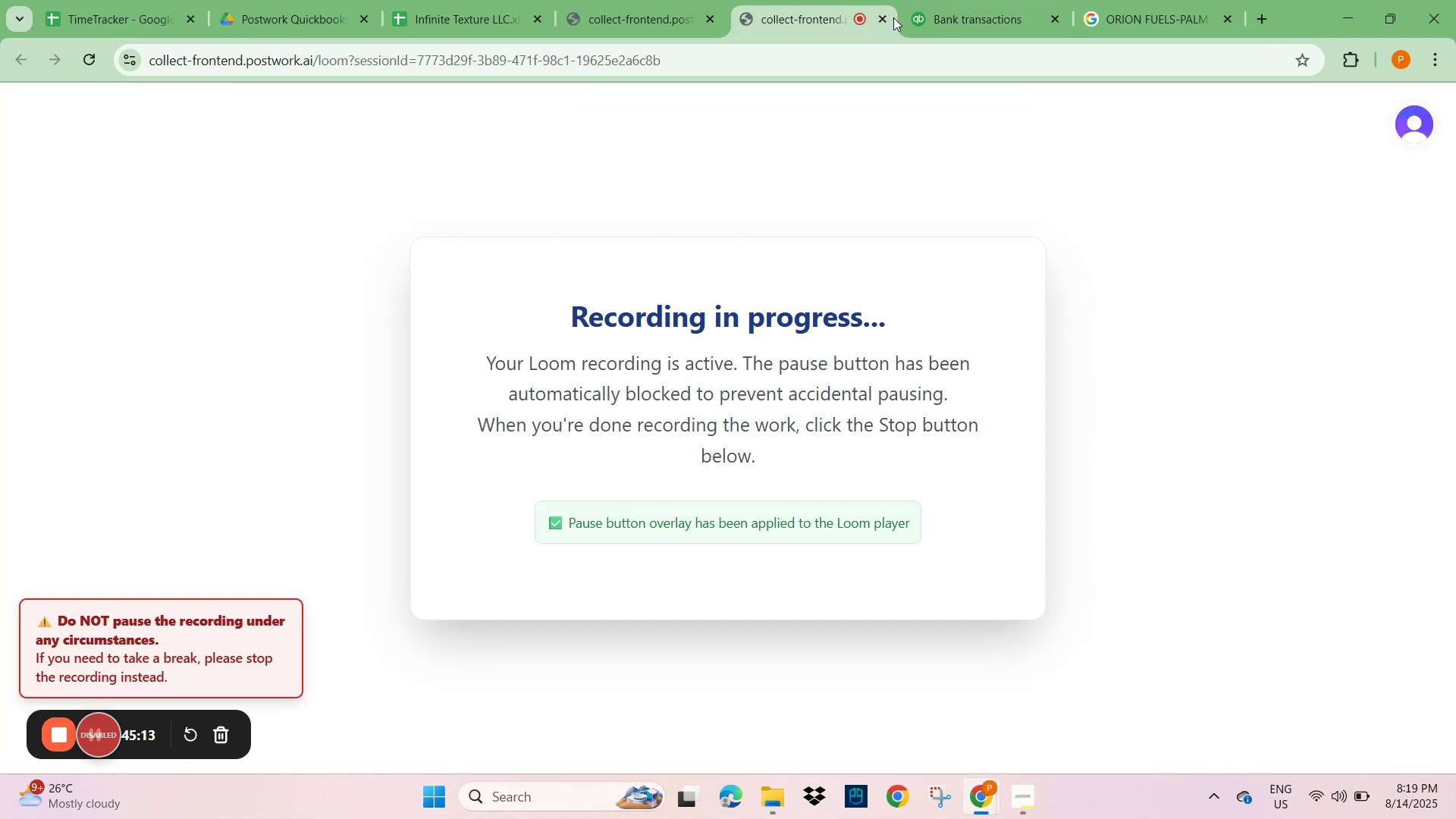 
left_click([974, 14])
 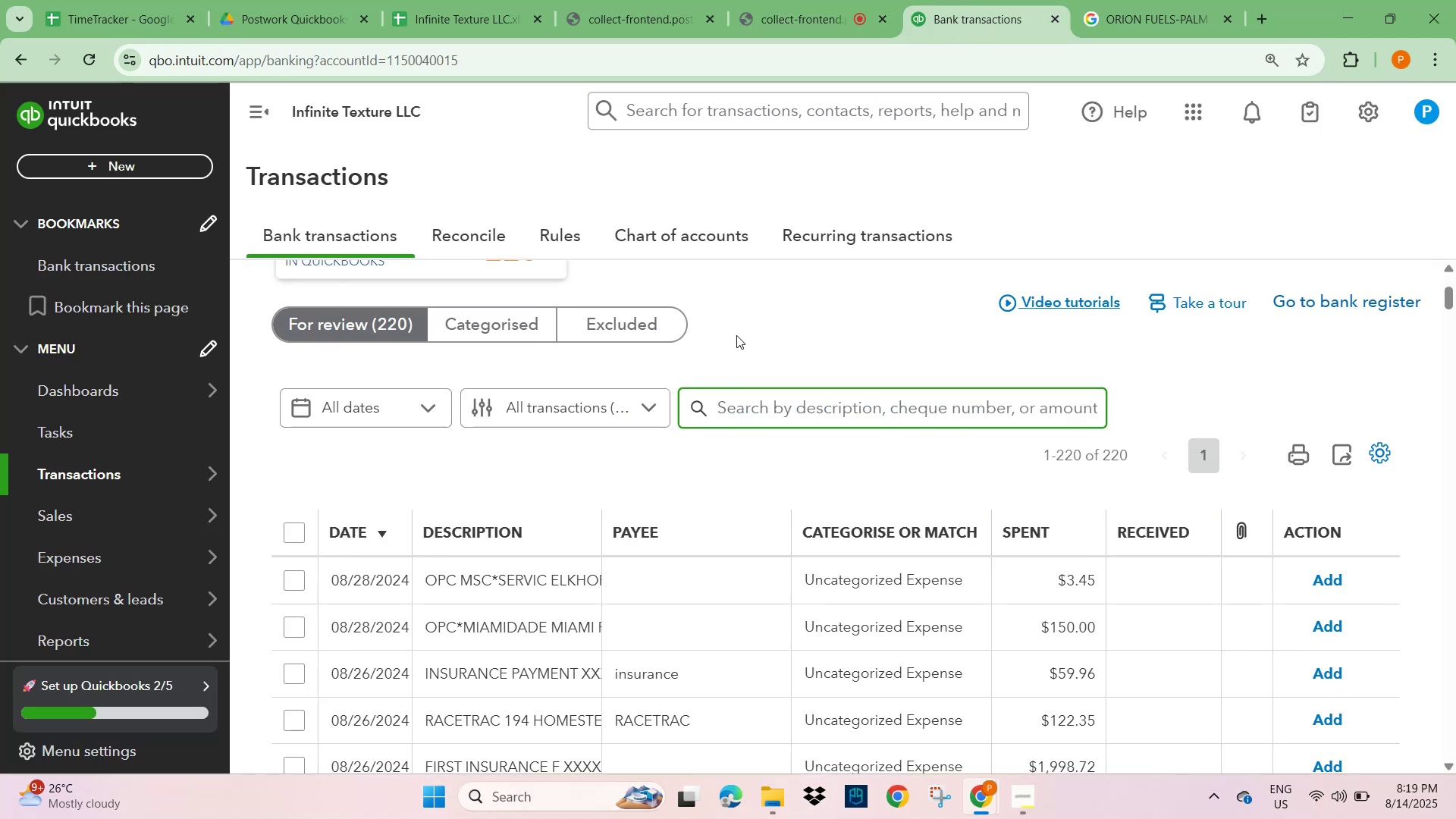 
scroll: coordinate [584, 535], scroll_direction: down, amount: 5.0
 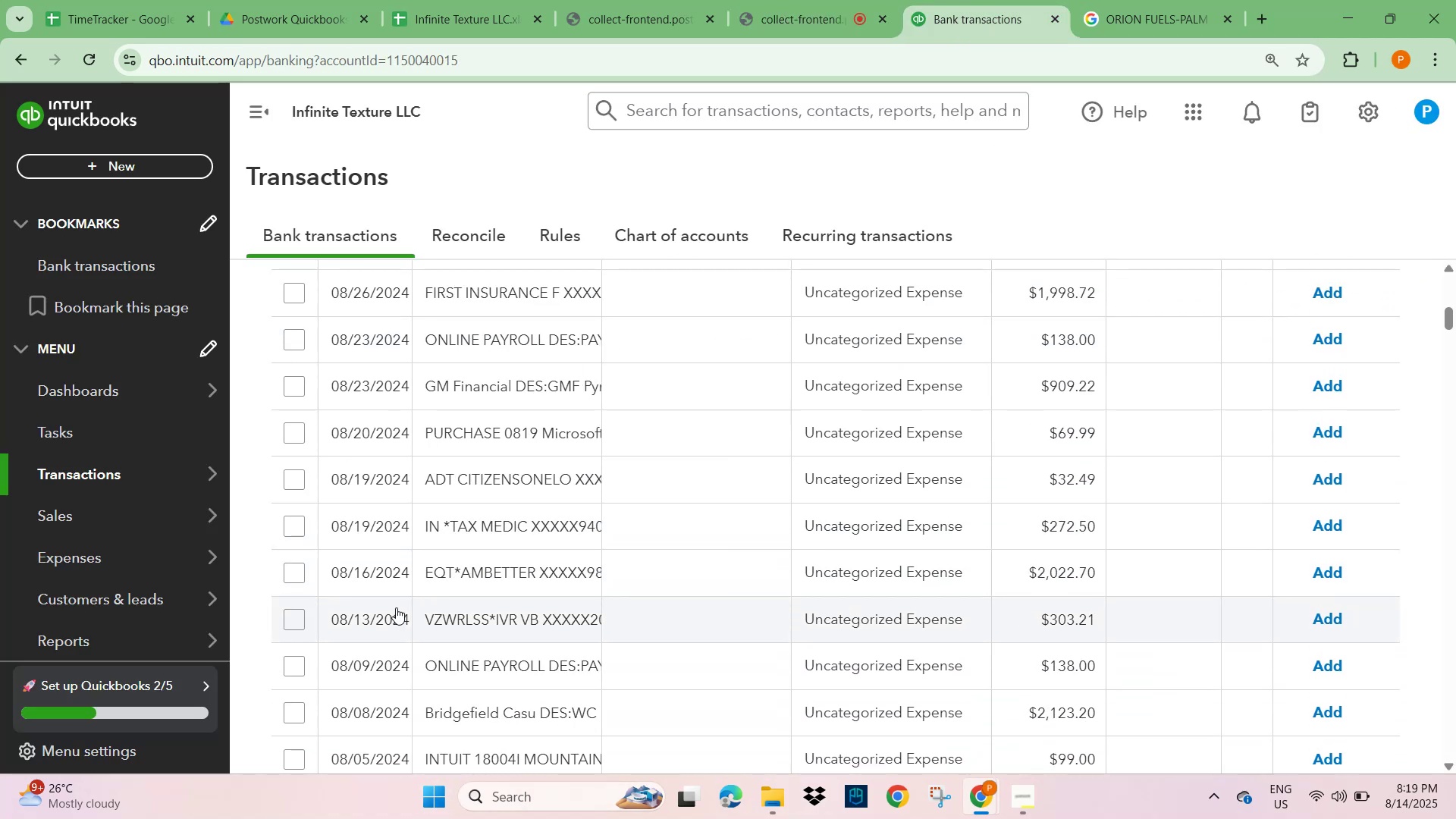 
wait(5.29)
 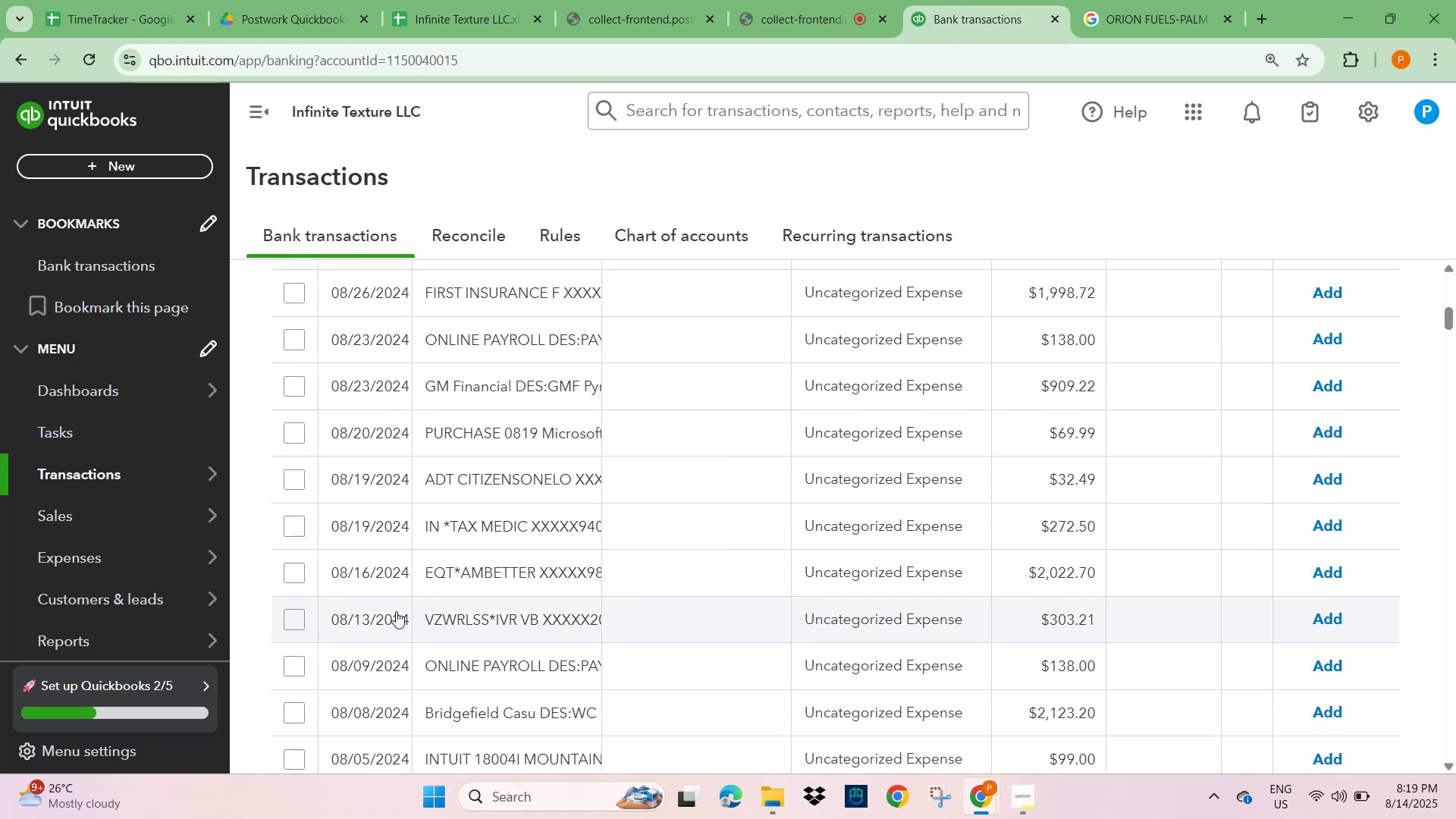 
scroll: coordinate [531, 611], scroll_direction: down, amount: 4.0
 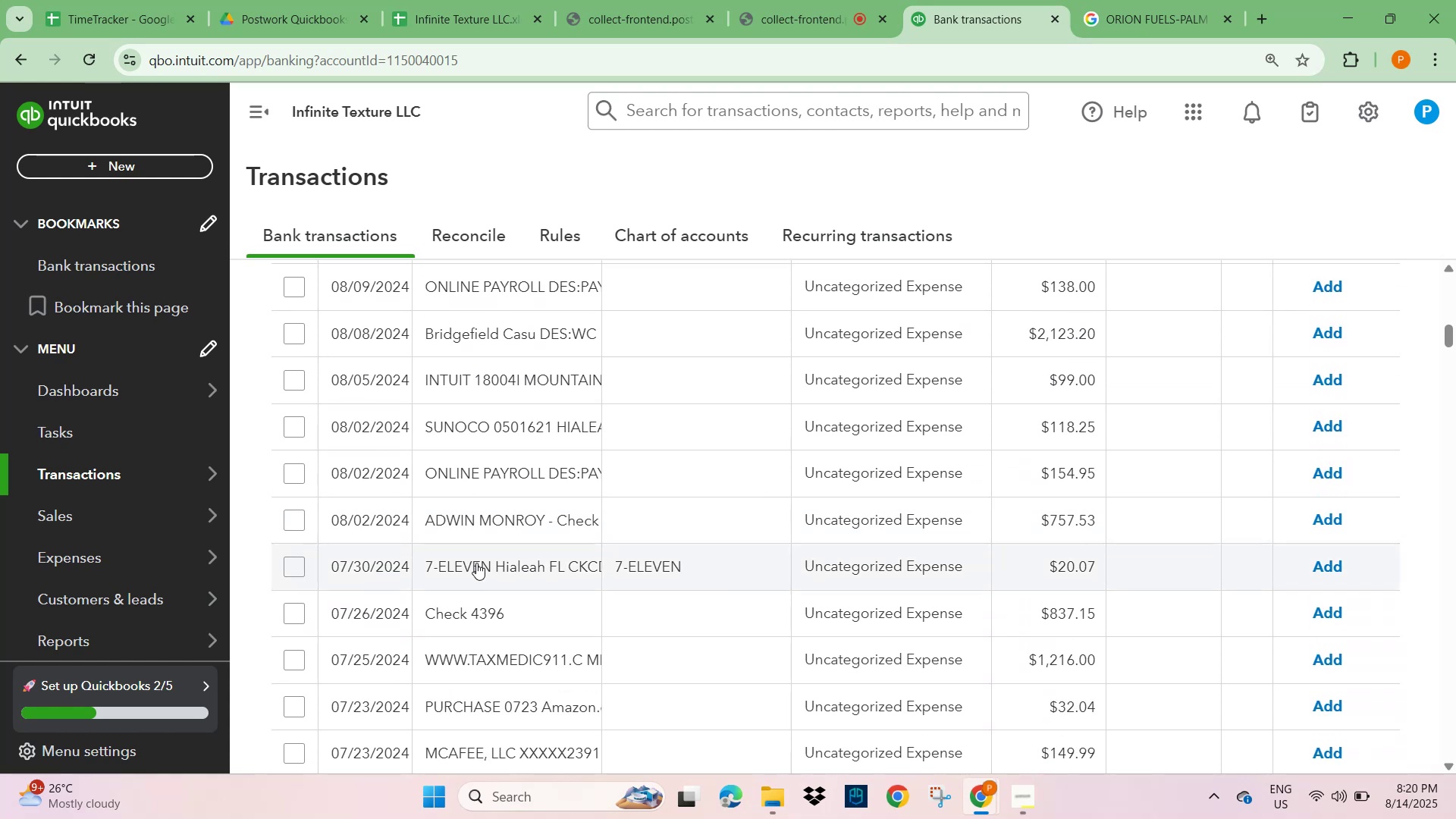 
scroll: coordinate [686, 447], scroll_direction: up, amount: 20.0
 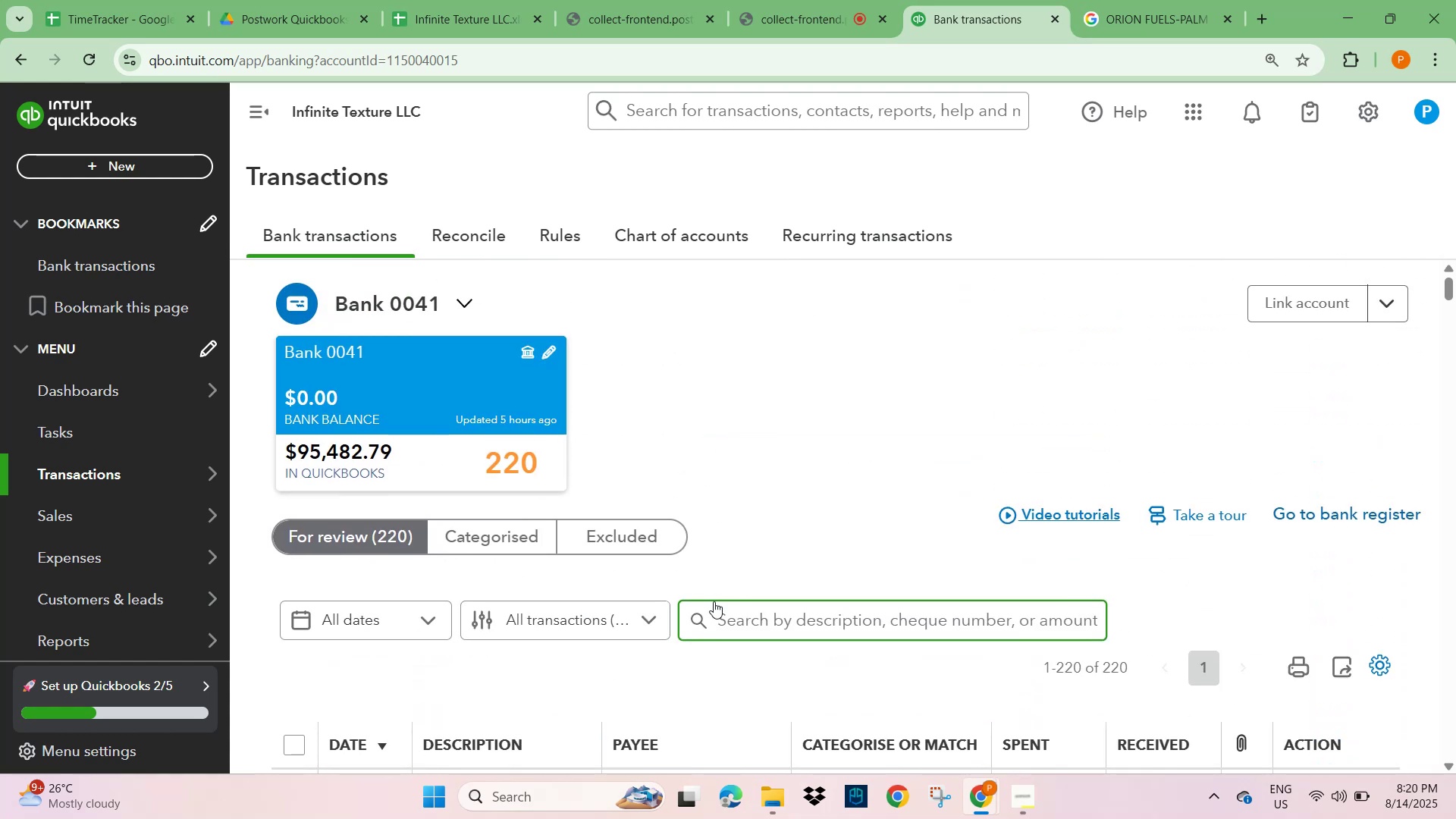 
left_click([730, 613])
 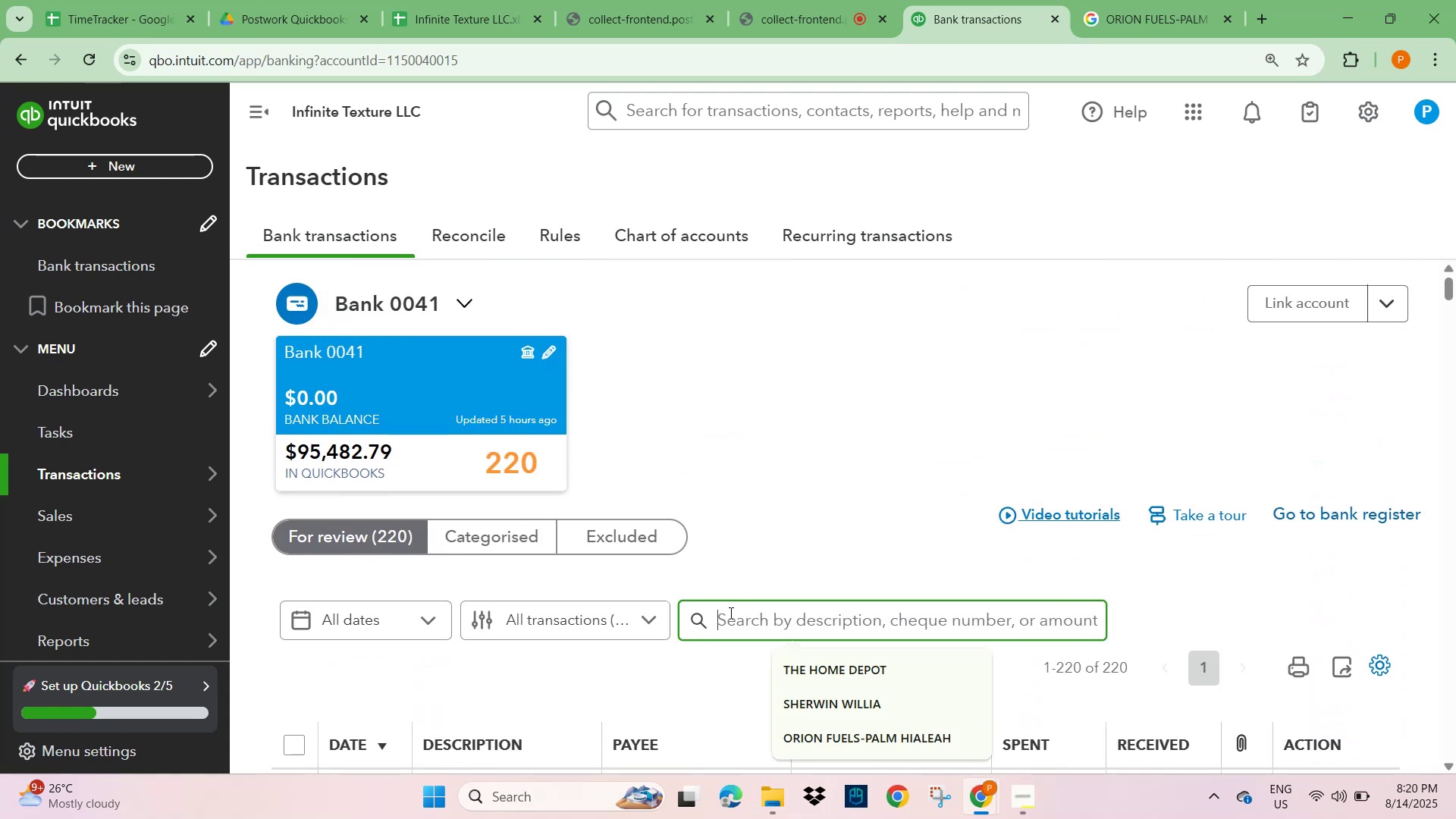 
type(7 ELEVEN)
key(NumpadEnter)
 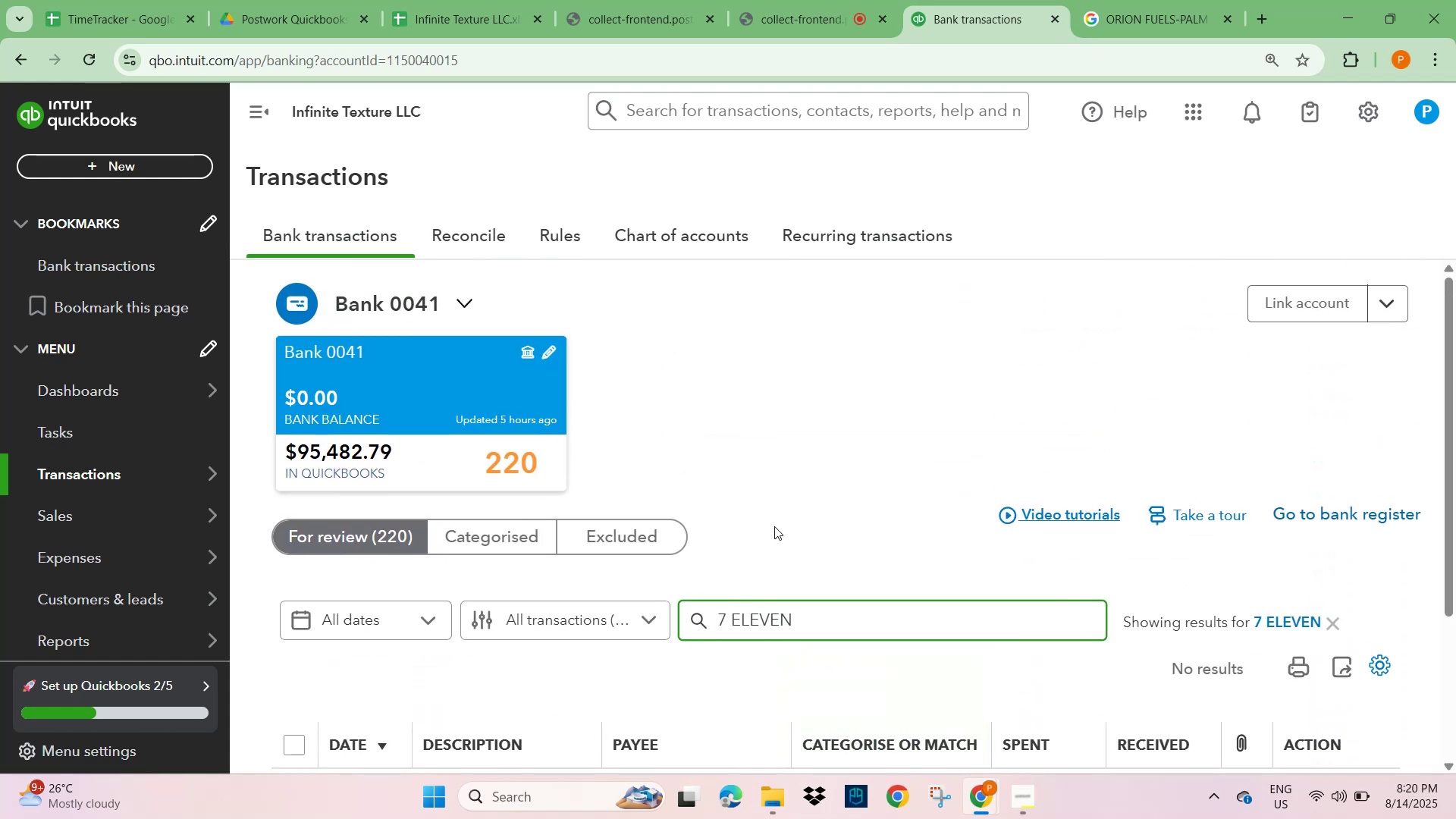 
scroll: coordinate [774, 527], scroll_direction: down, amount: 5.0
 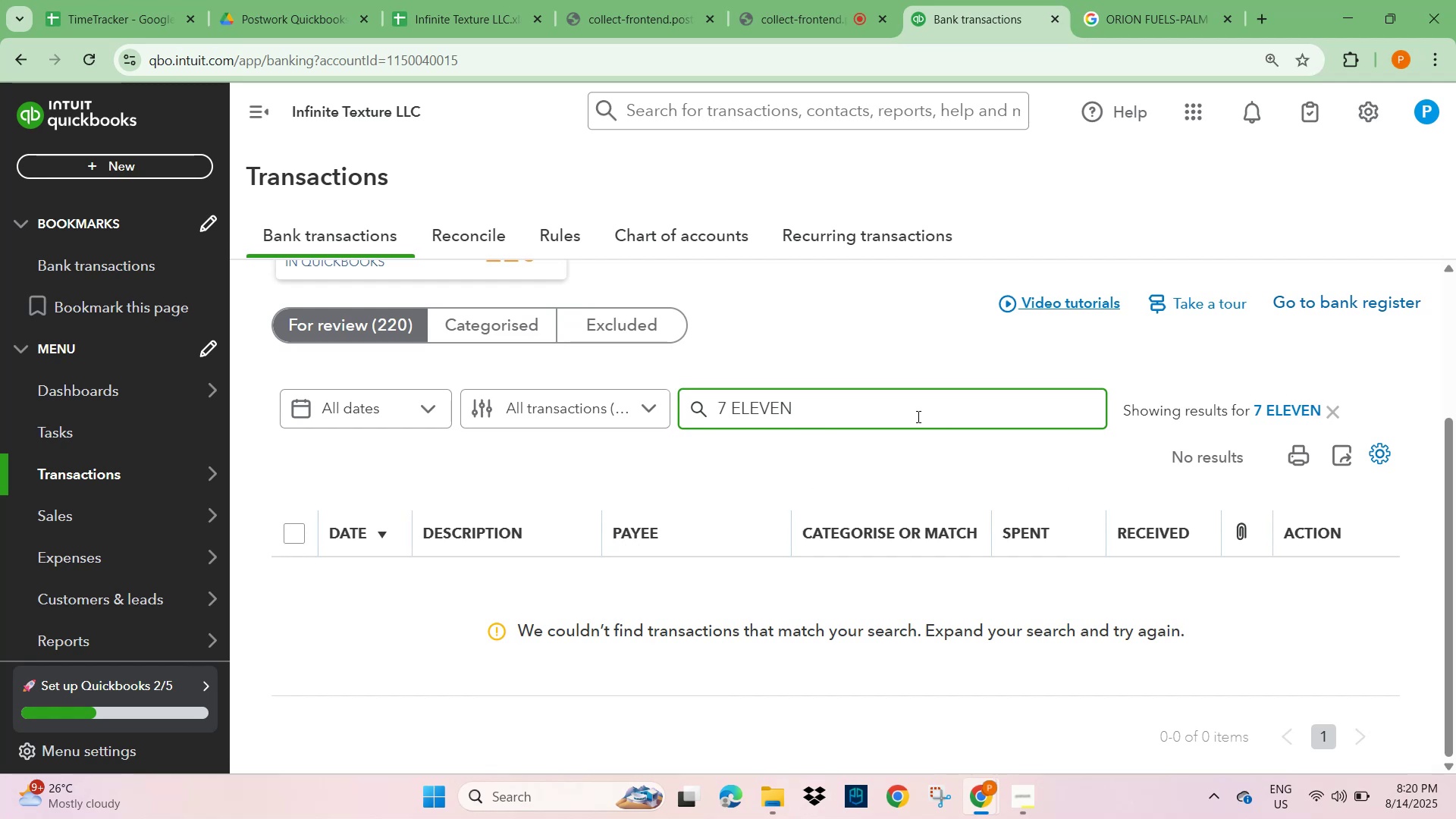 
hold_key(key=Backspace, duration=0.65)
 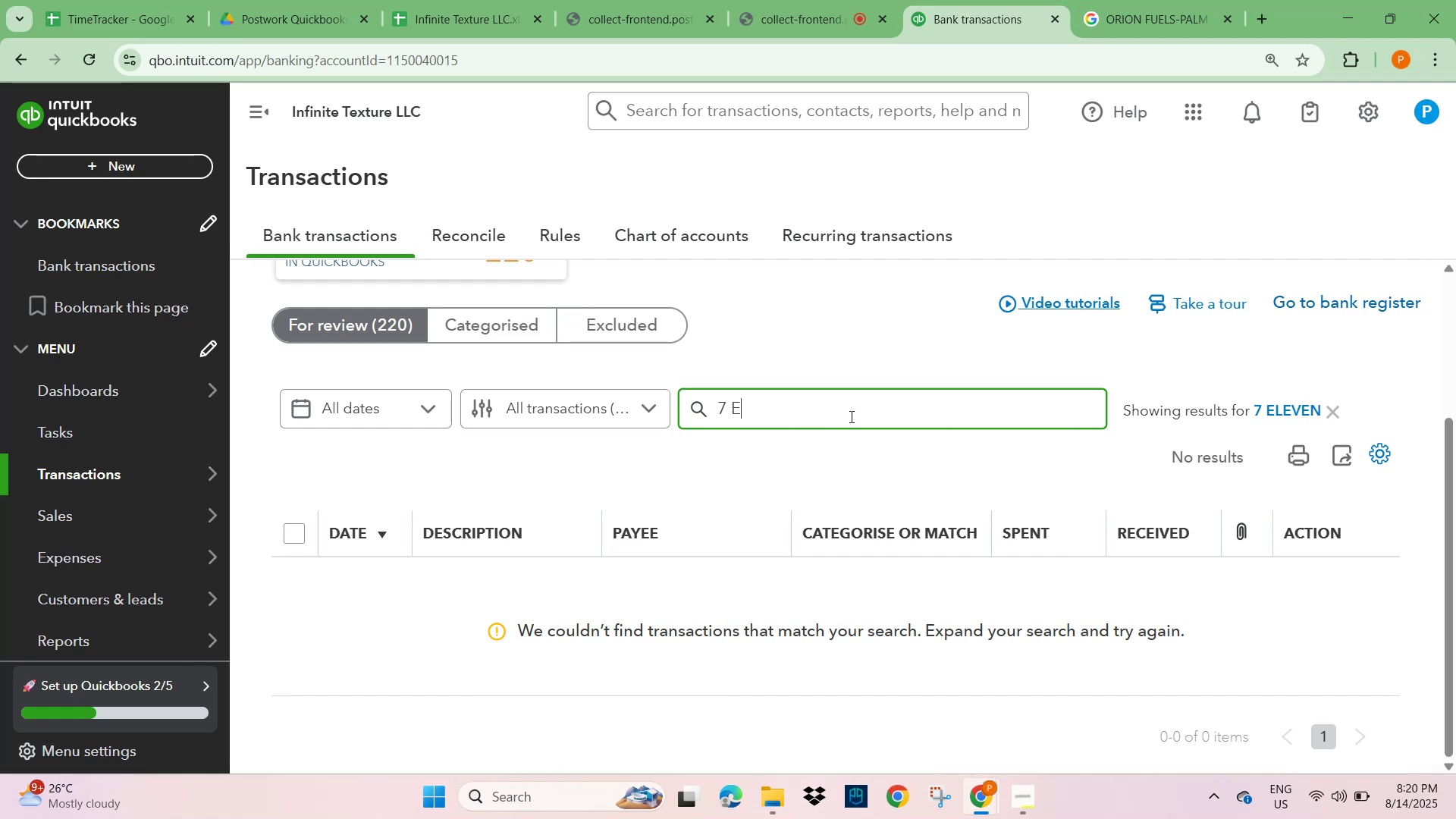 
key(Backspace)
 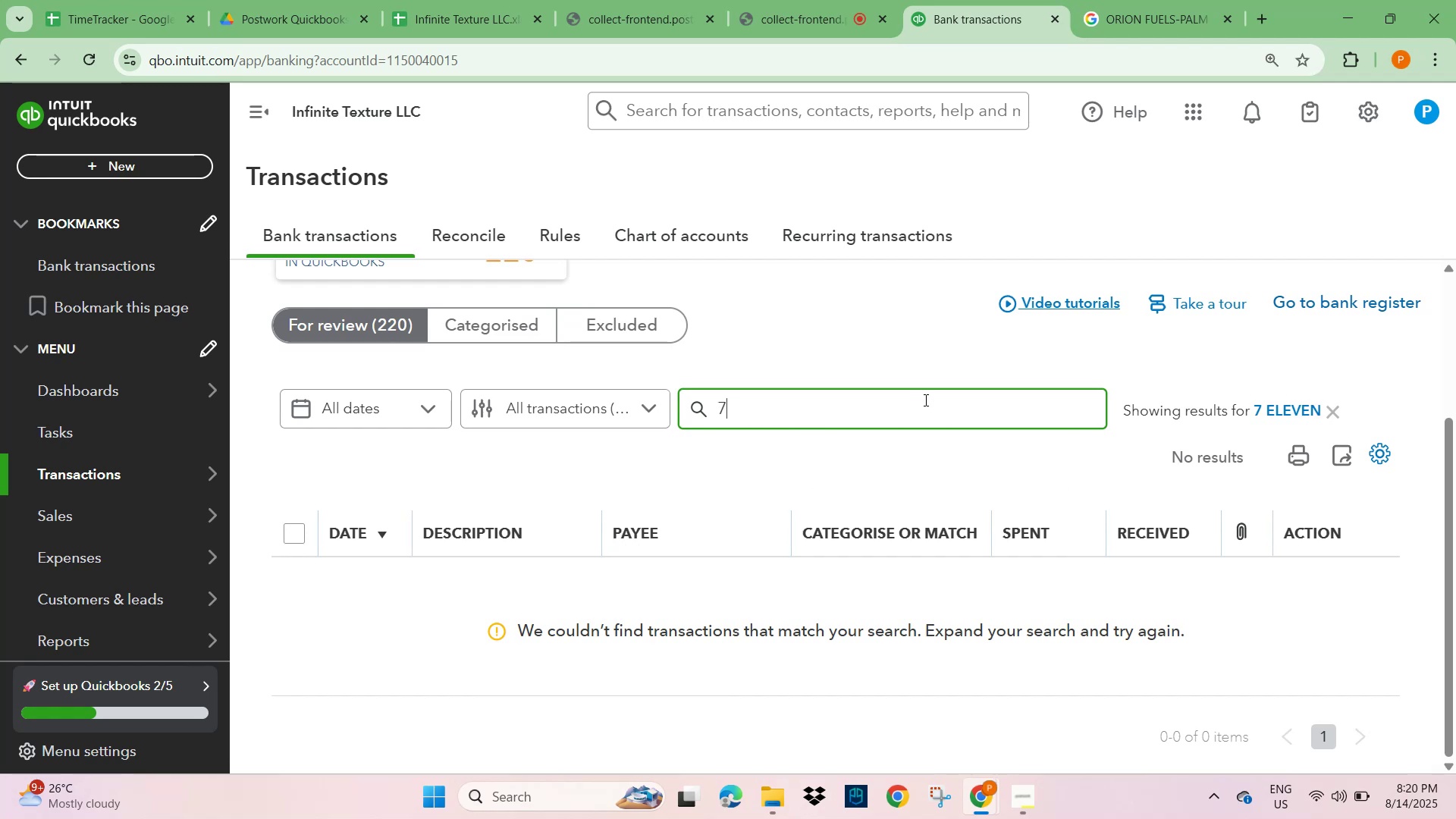 
key(NumpadEnter)
 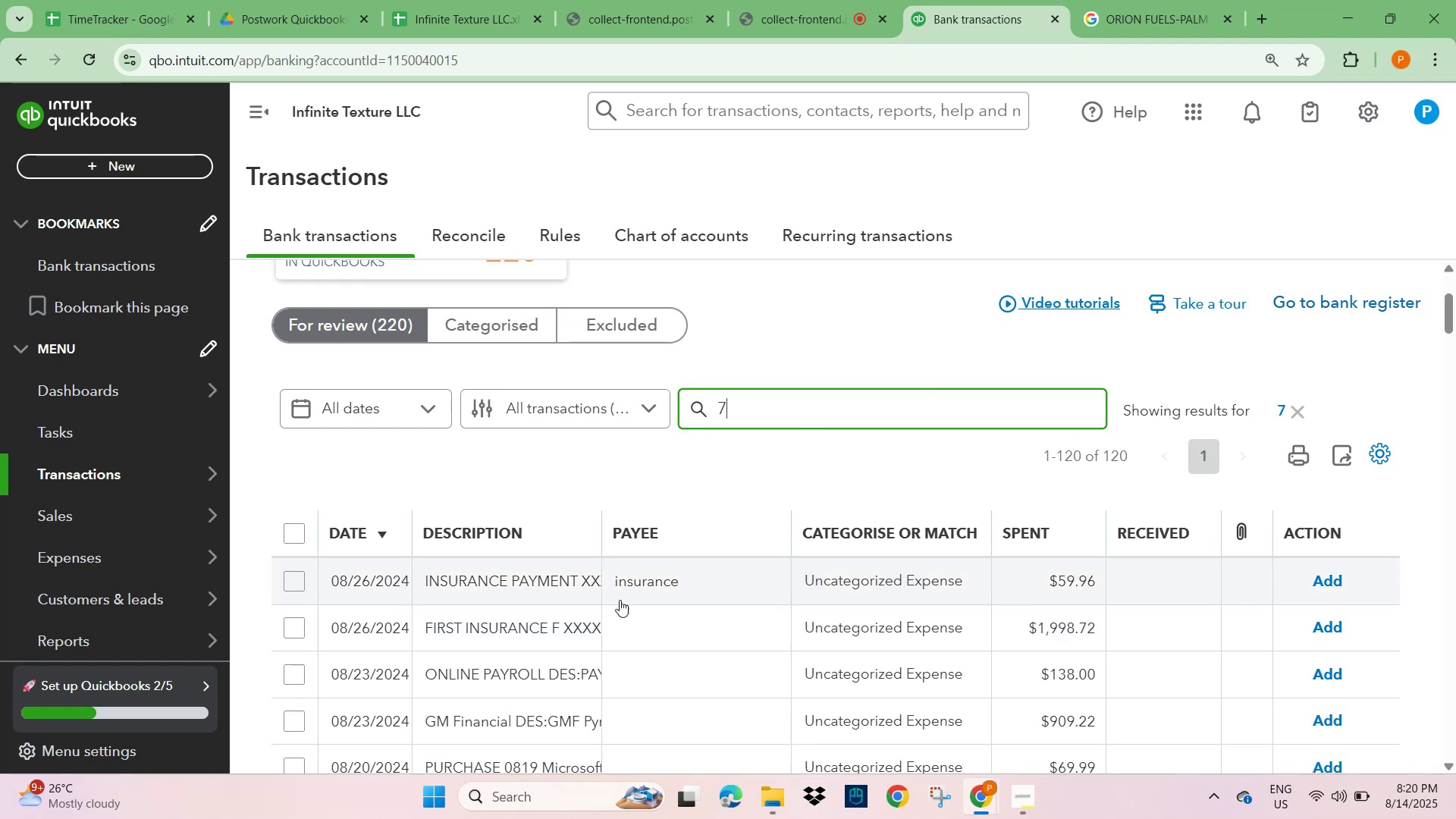 
scroll: coordinate [471, 595], scroll_direction: down, amount: 4.0
 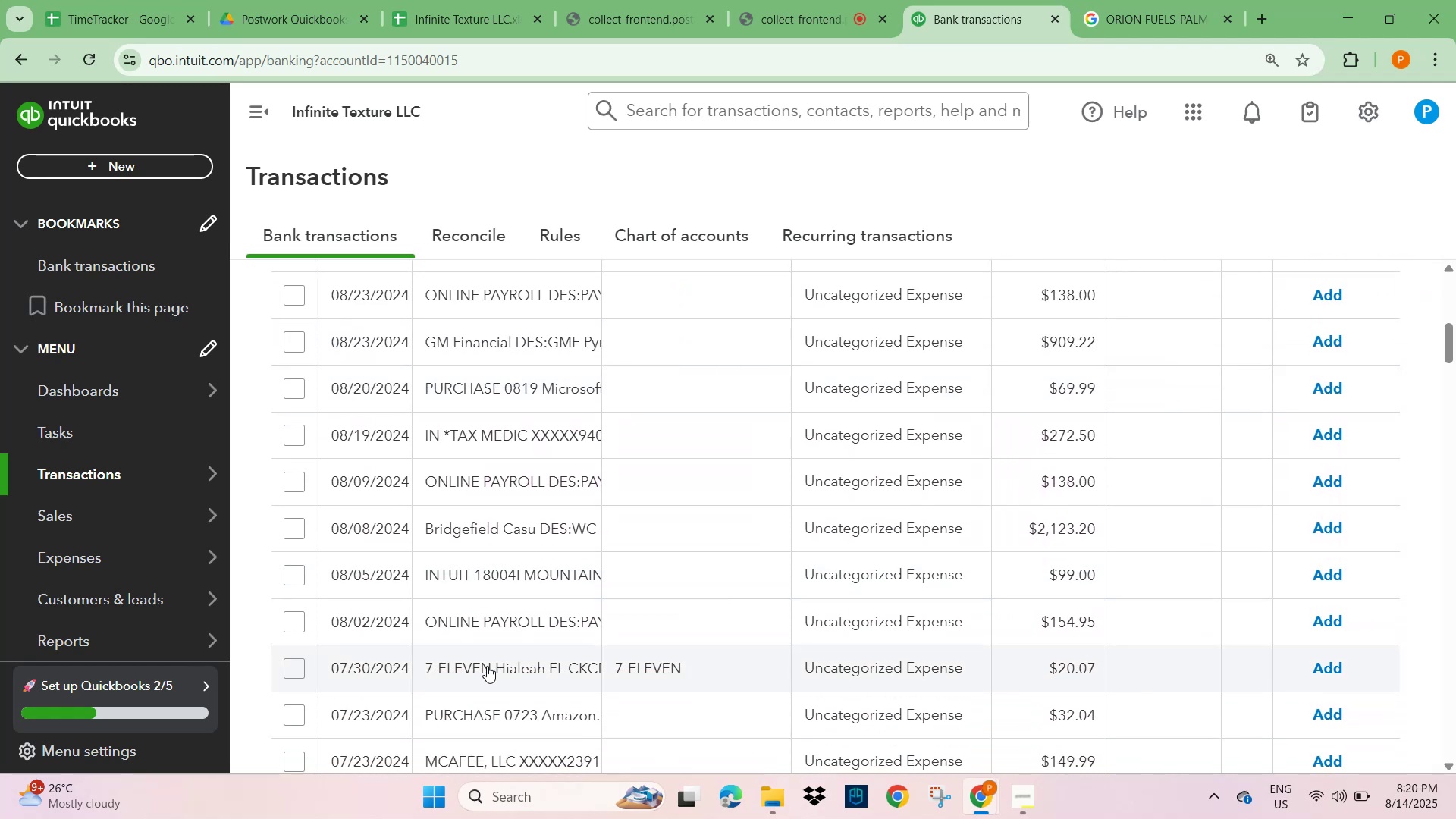 
left_click([487, 667])
 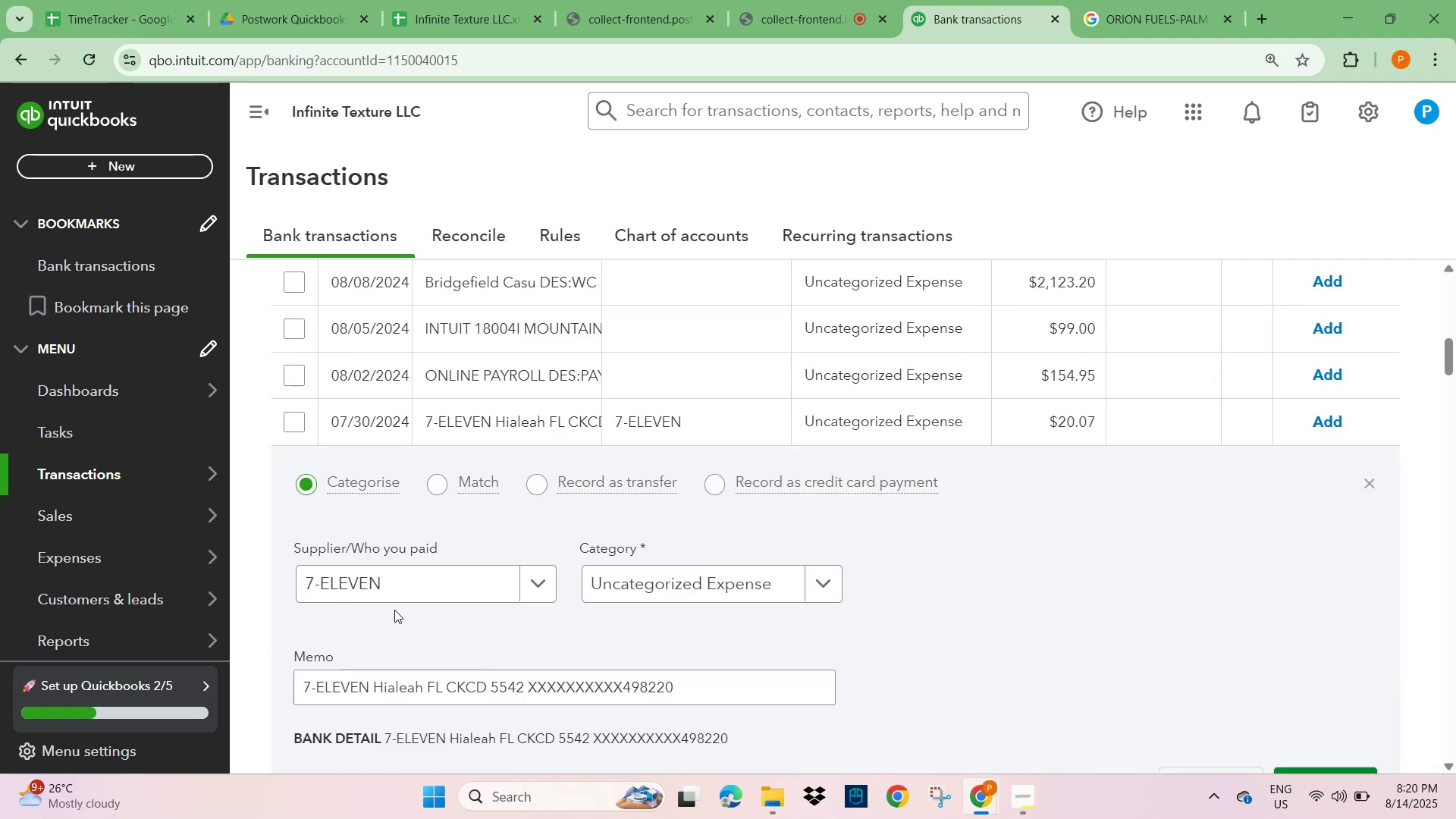 
left_click_drag(start_coordinate=[397, 582], to_coordinate=[262, 598])
 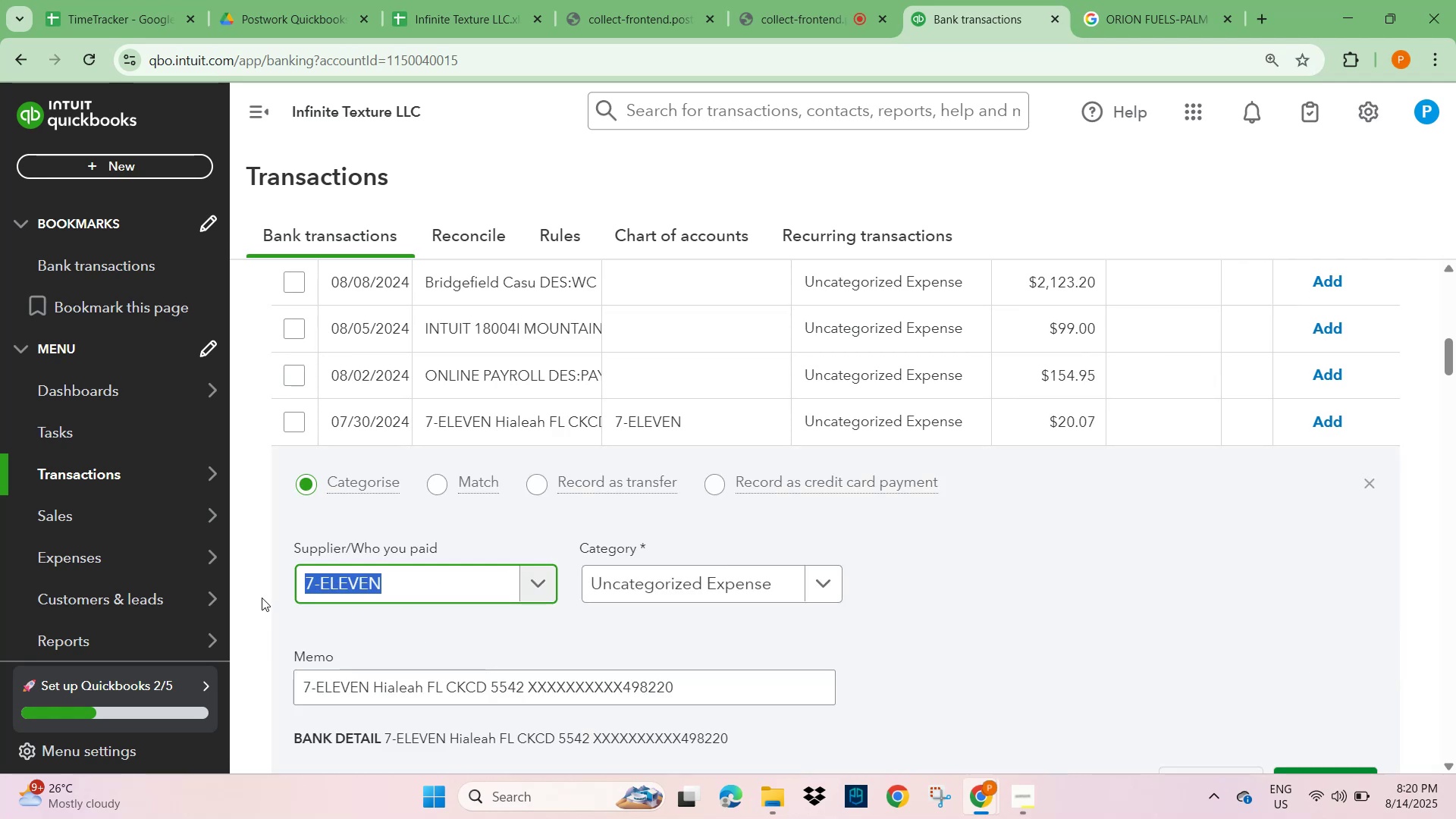 
key(Control+C)
 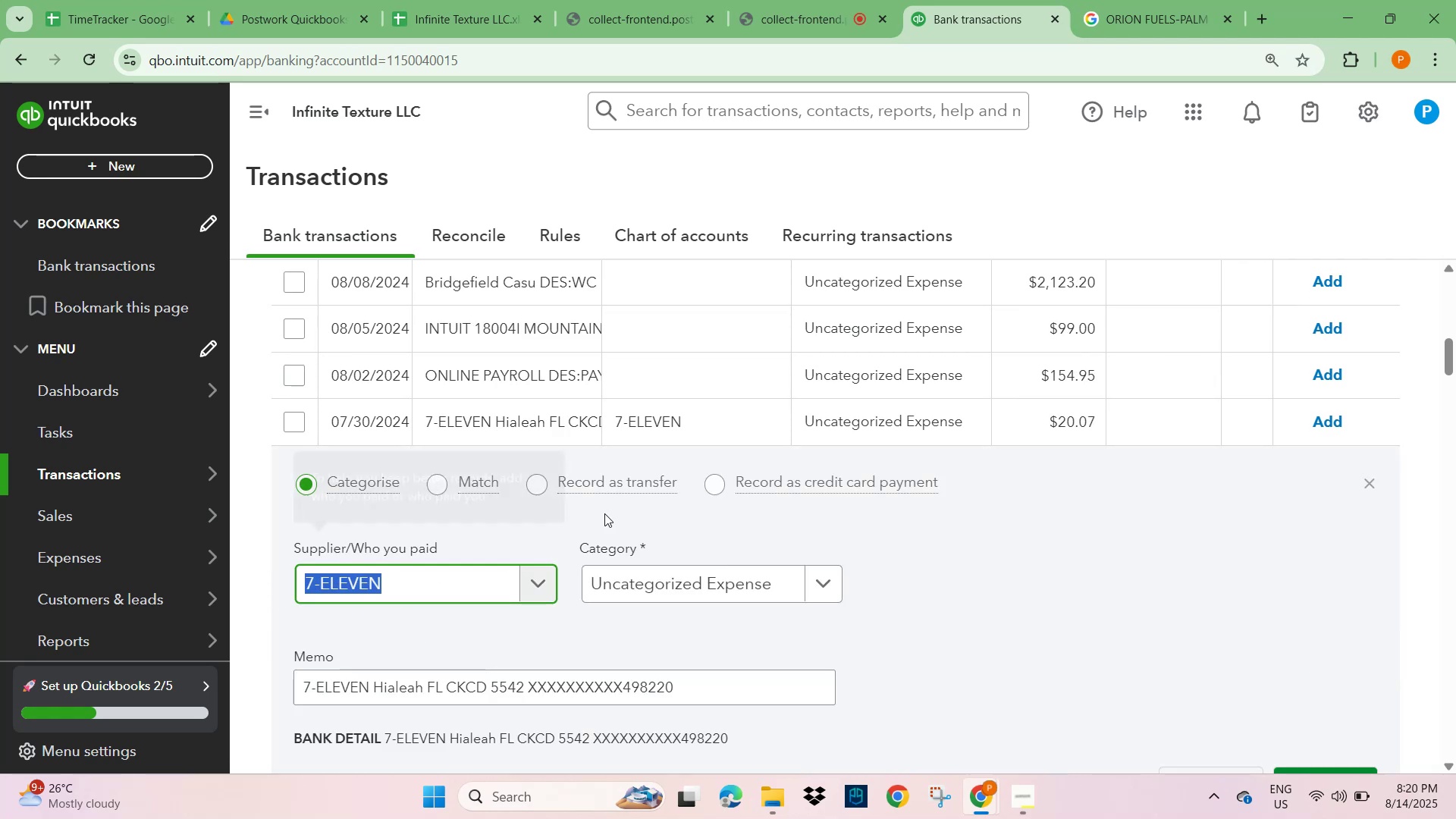 
scroll: coordinate [946, 481], scroll_direction: up, amount: 11.0
 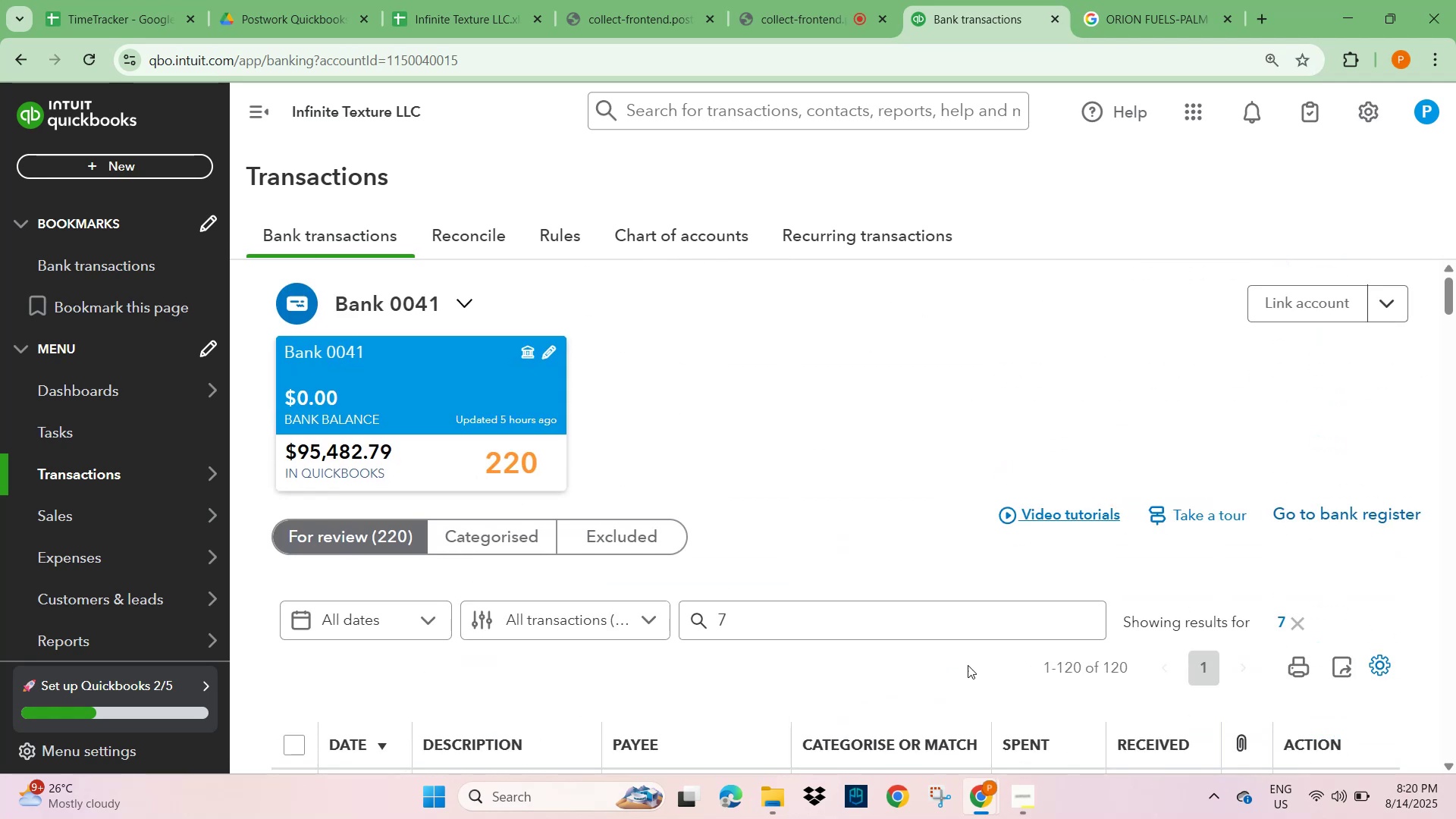 
left_click_drag(start_coordinate=[775, 617], to_coordinate=[642, 626])
 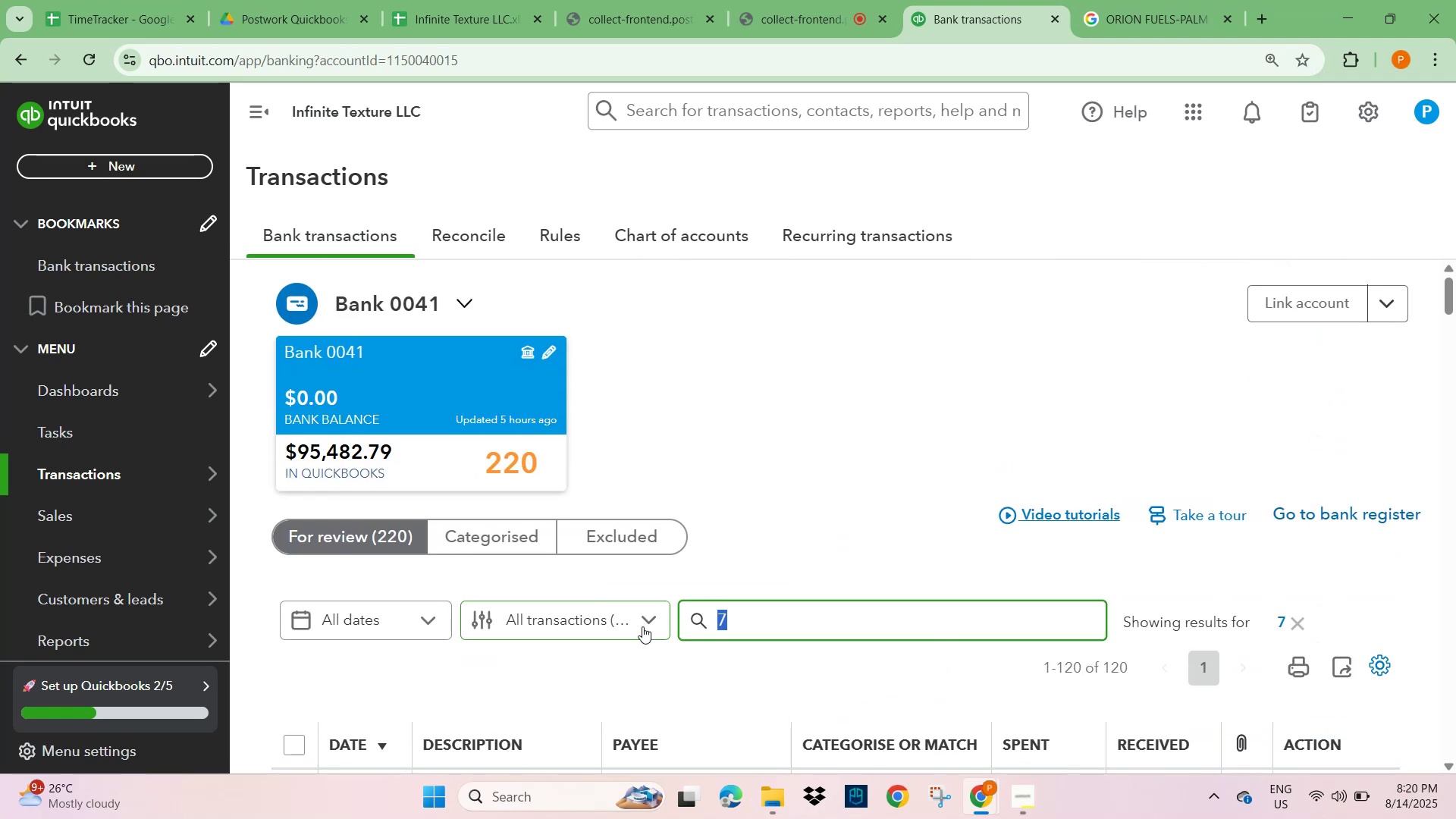 
key(Control+V)
 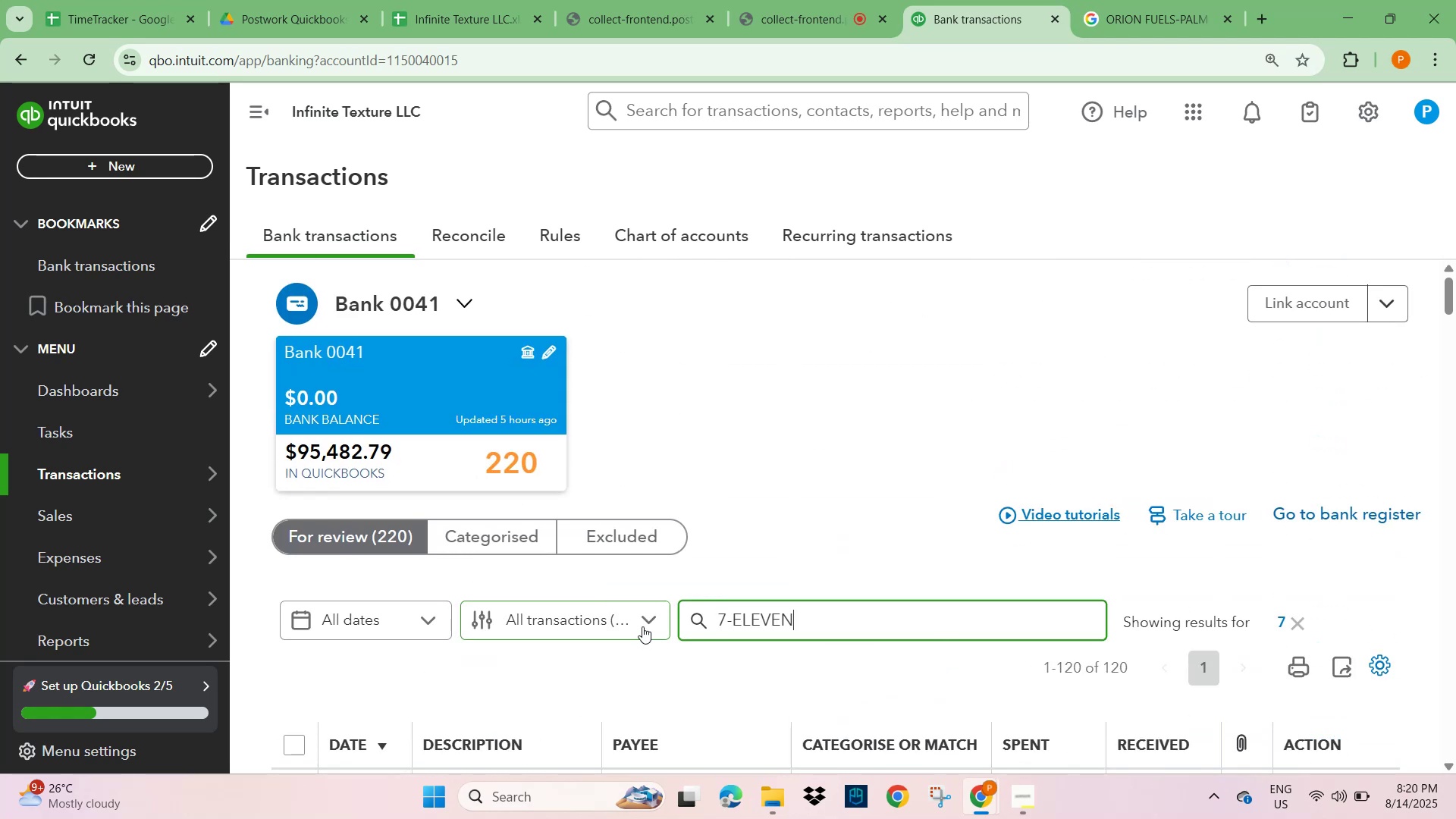 
key(NumpadEnter)
 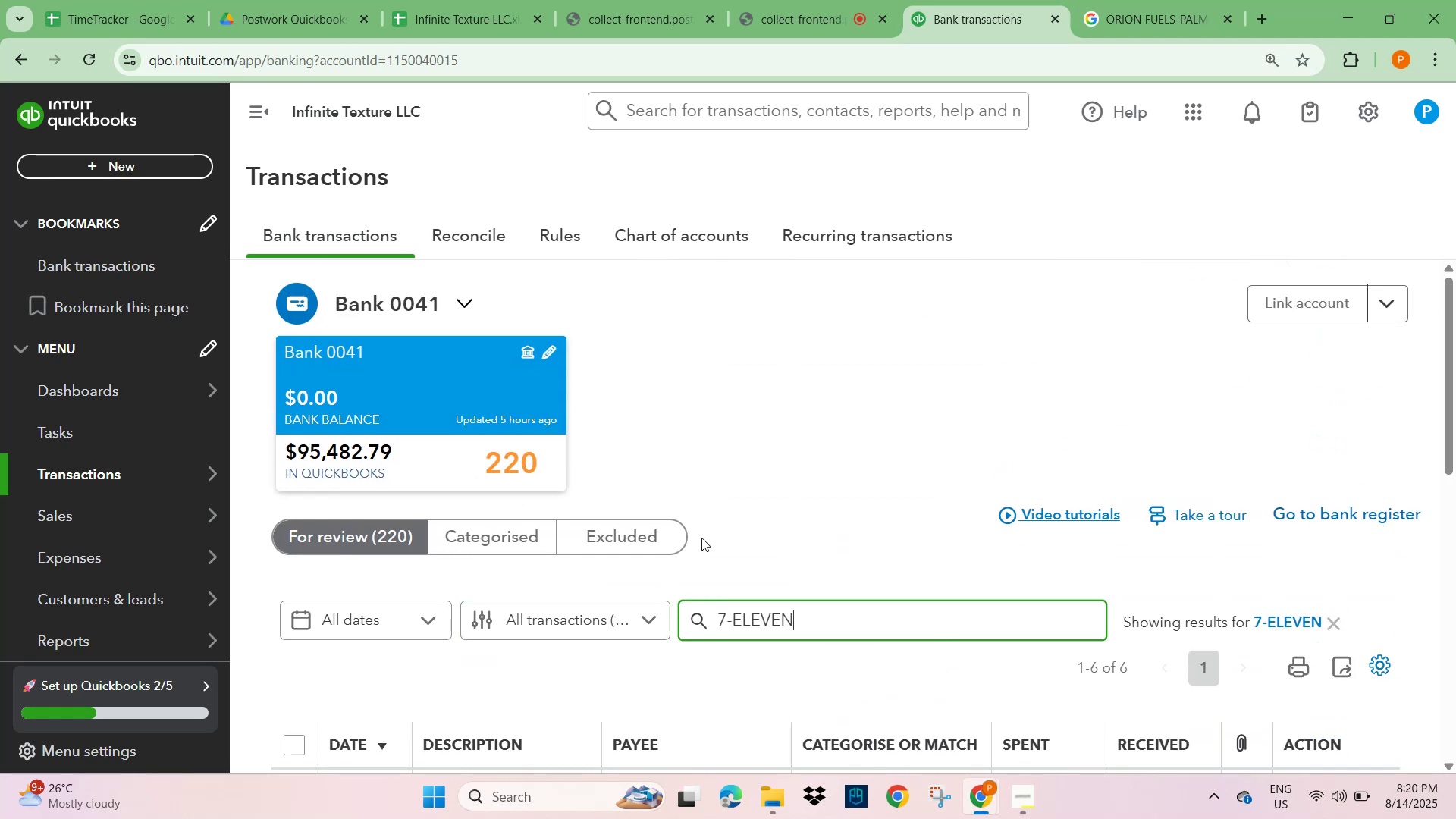 
scroll: coordinate [723, 522], scroll_direction: down, amount: 3.0
 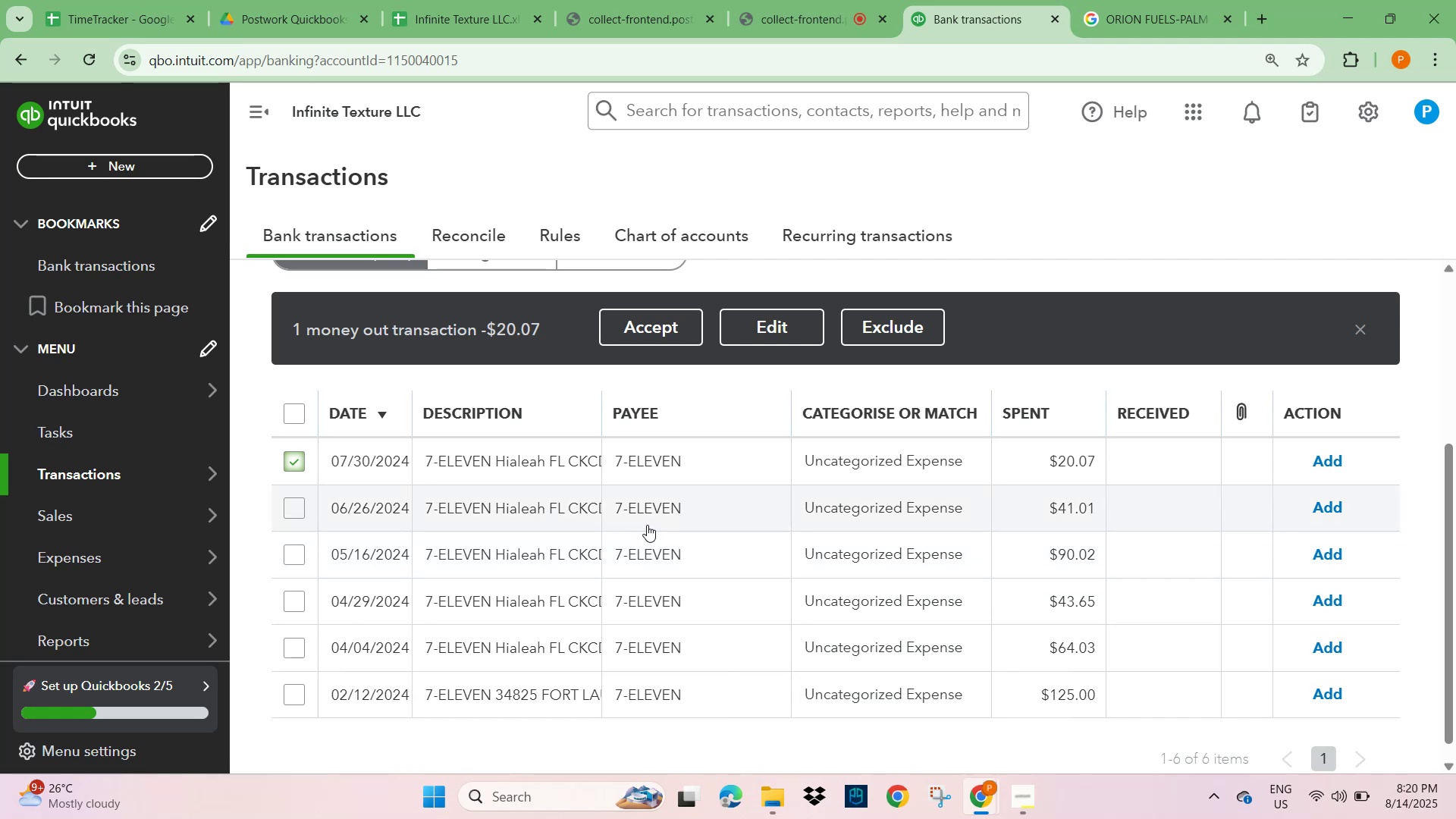 
wait(10.39)
 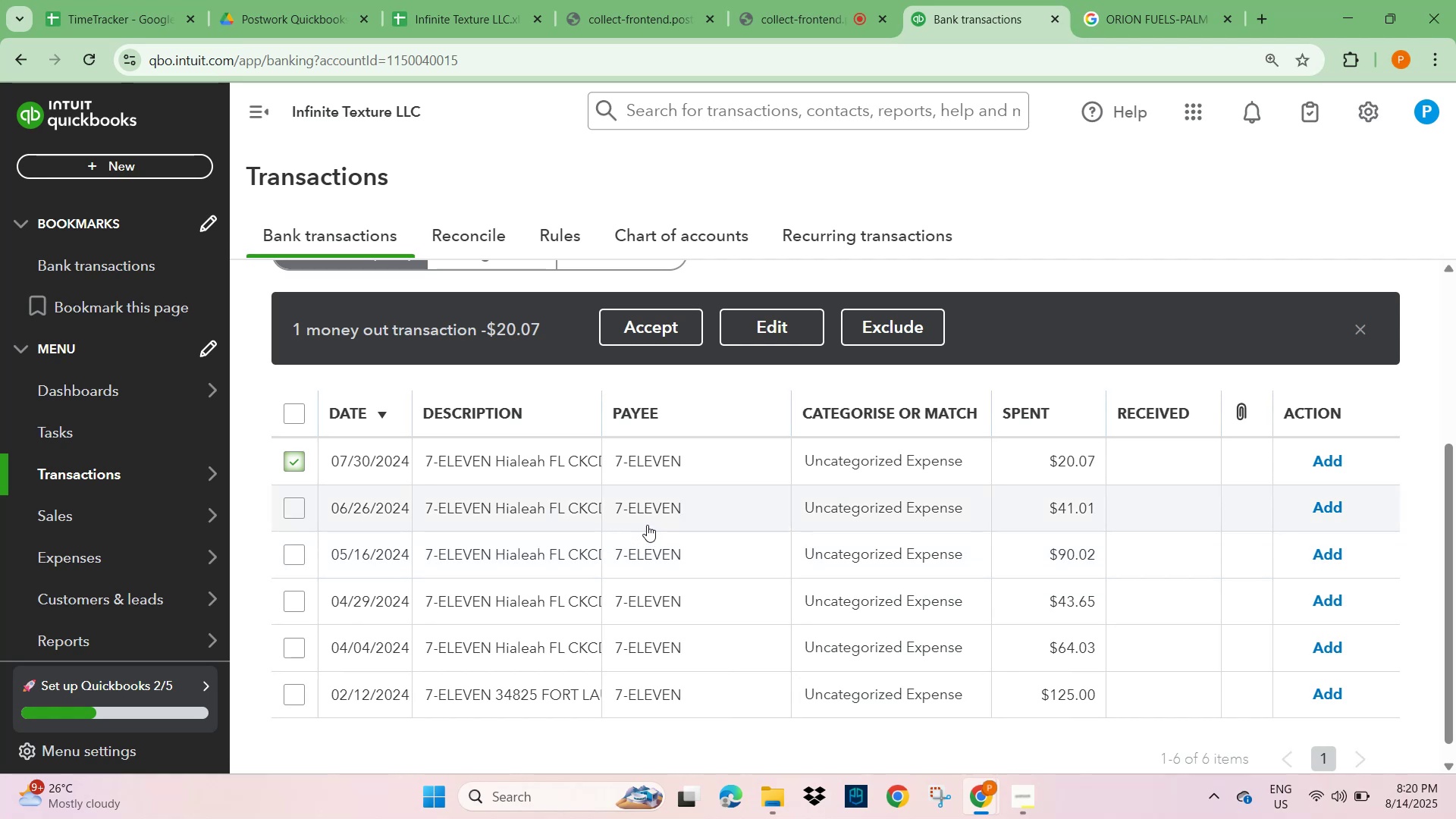 
scroll: coordinate [434, 621], scroll_direction: down, amount: 2.0
 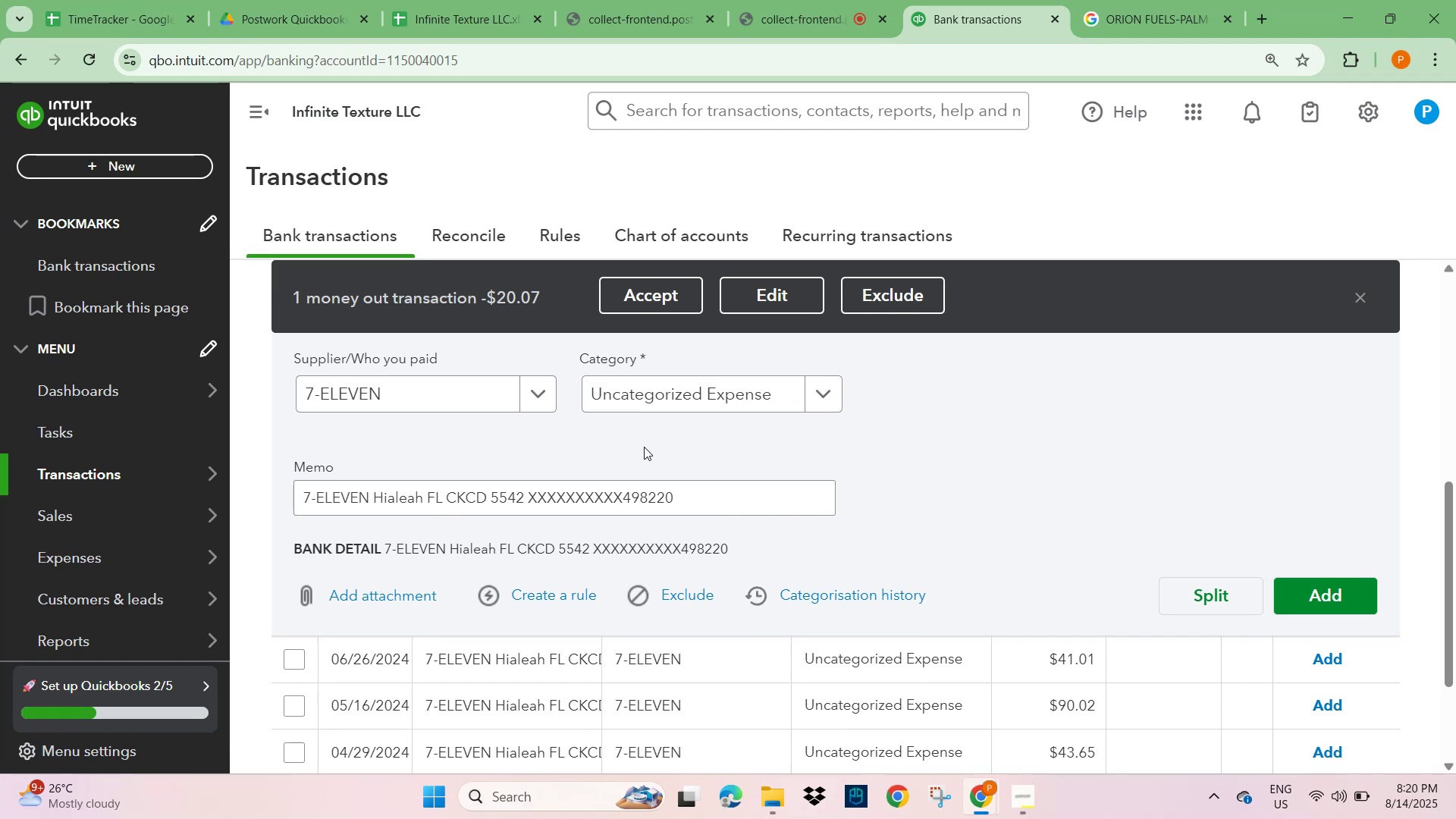 
wait(5.04)
 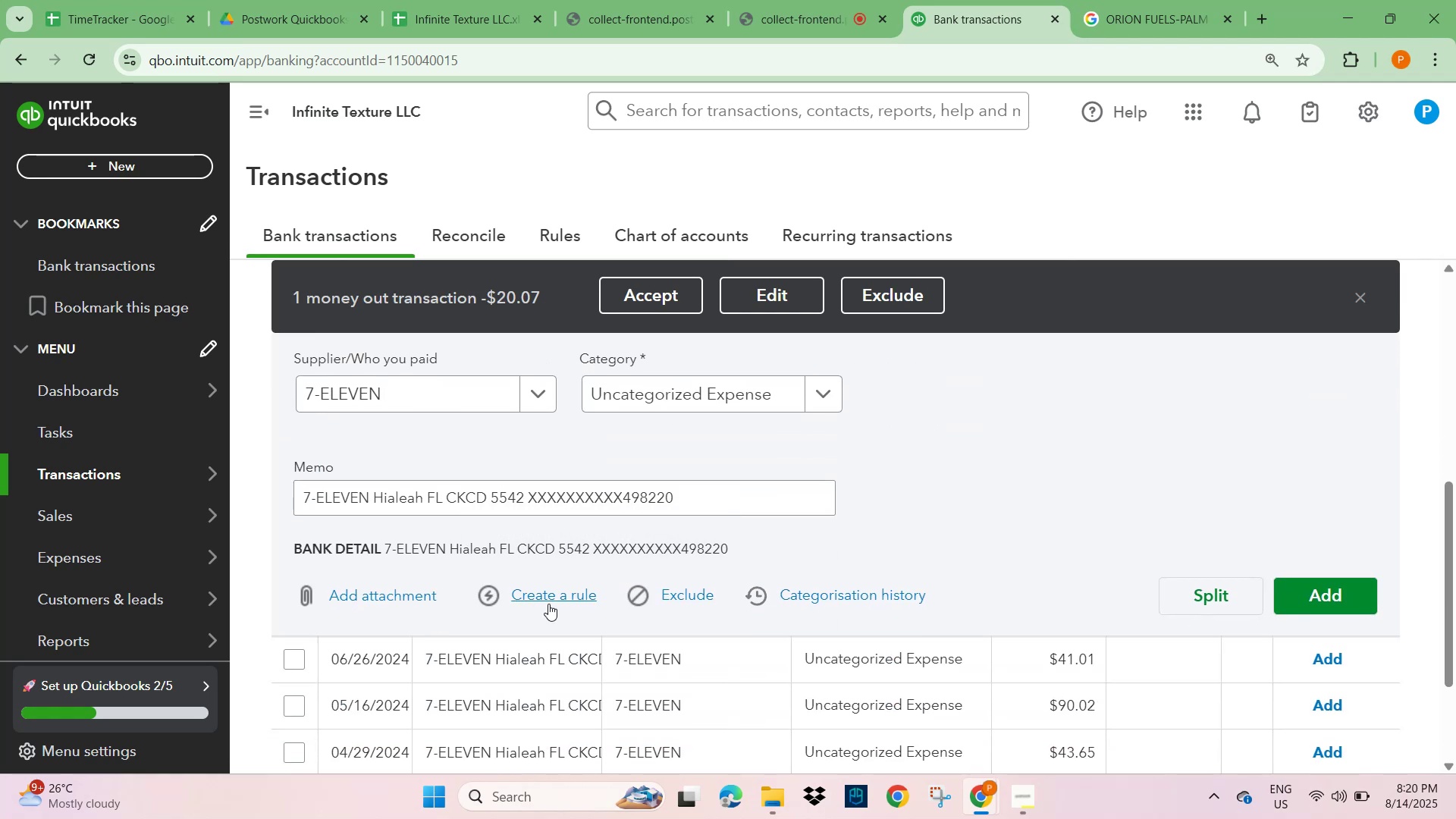 
left_click([698, 400])
 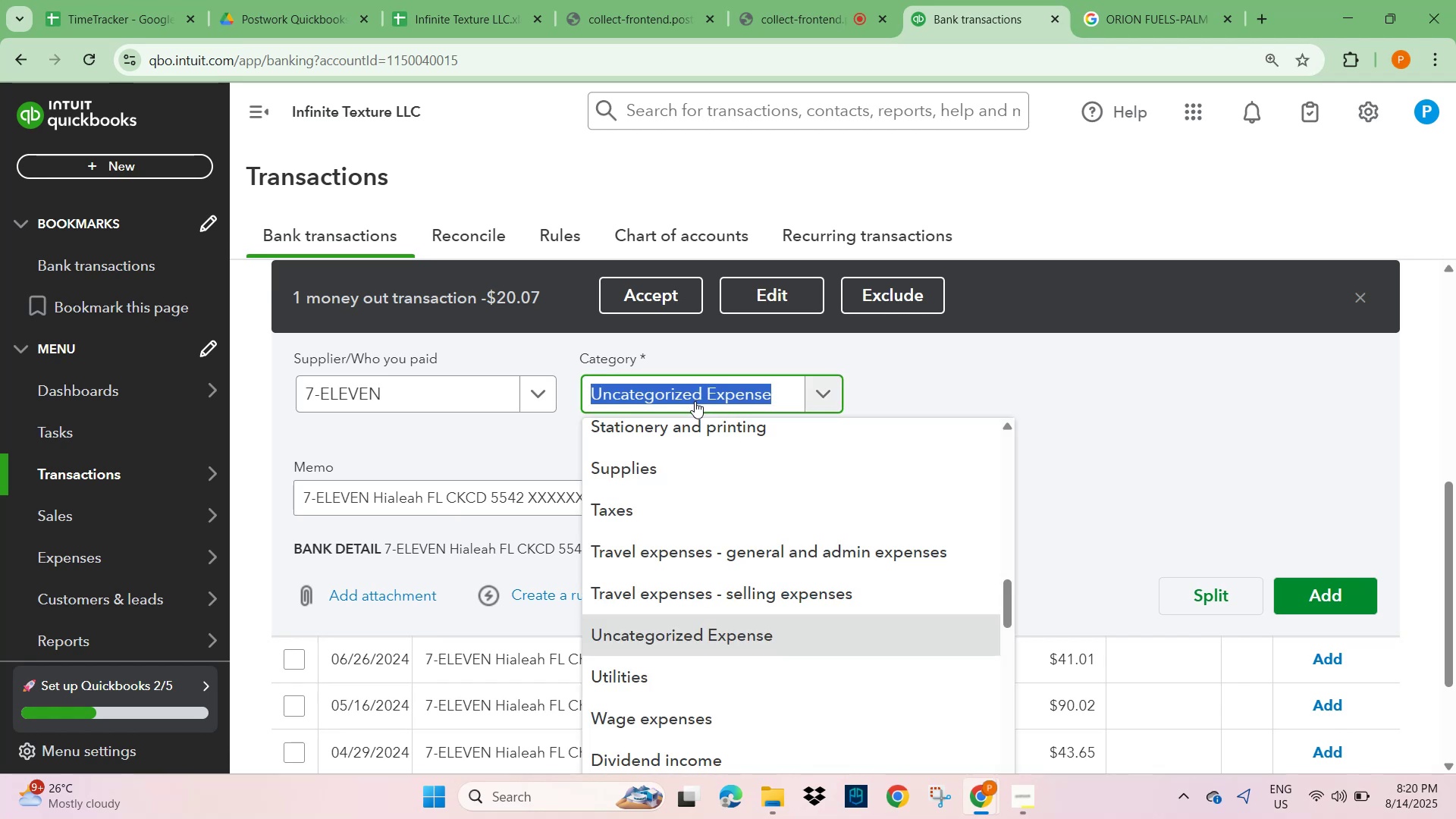 
wait(5.88)
 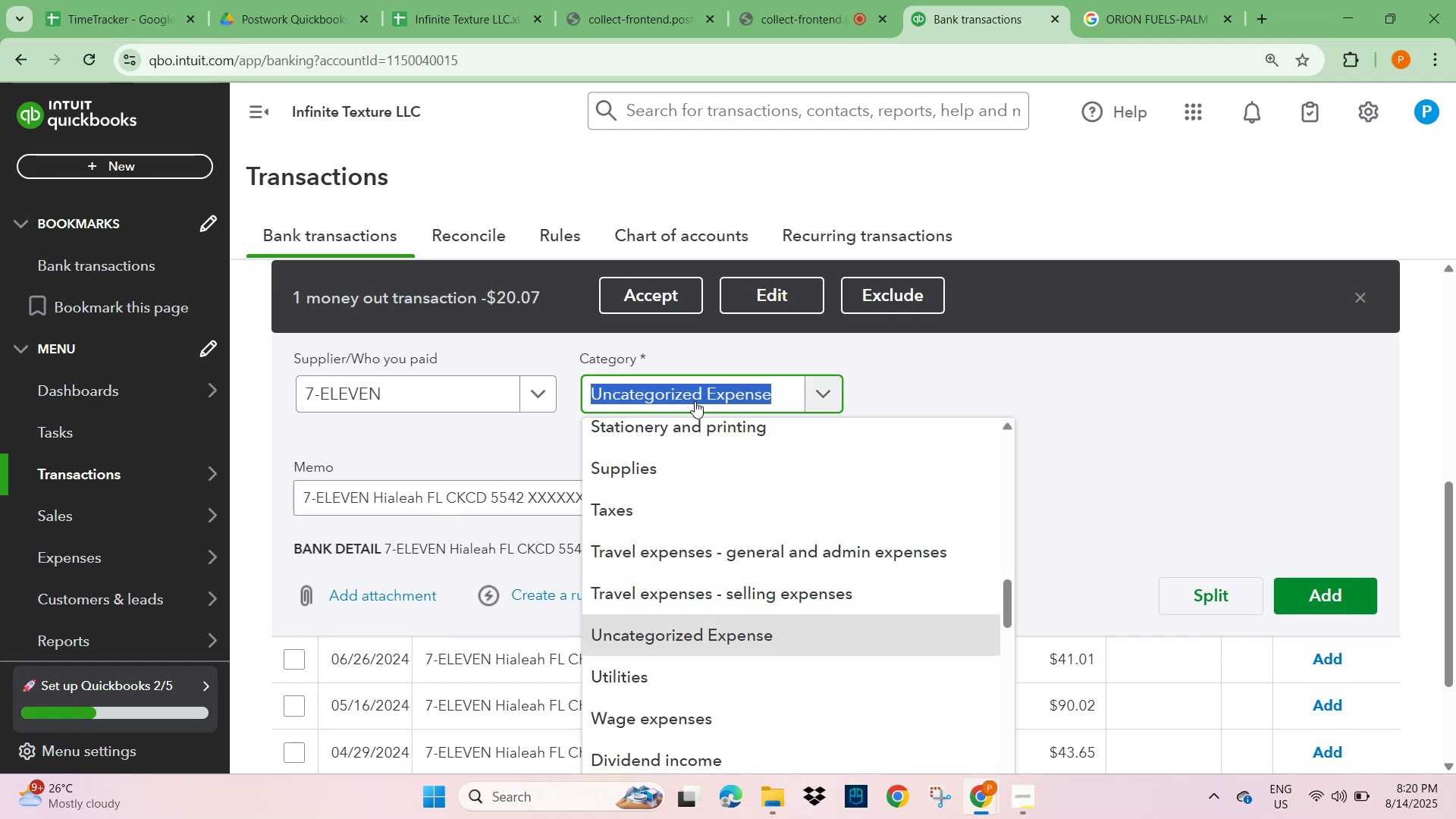 
type(GWEN)
key(Backspace)
key(Backspace)
key(Backspace)
key(Backspace)
key(Backspace)
type(GENERA)
 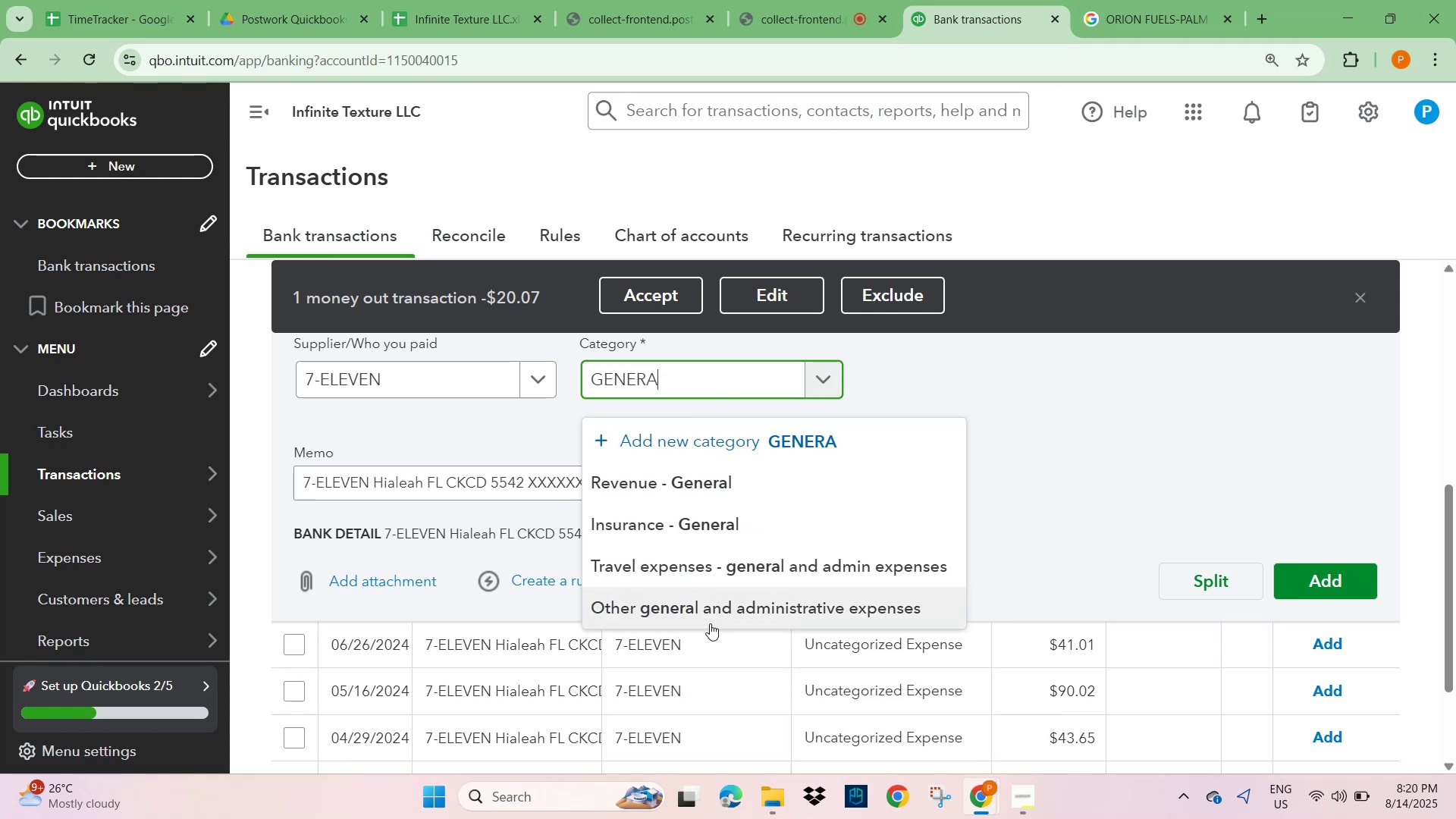 
left_click([711, 611])
 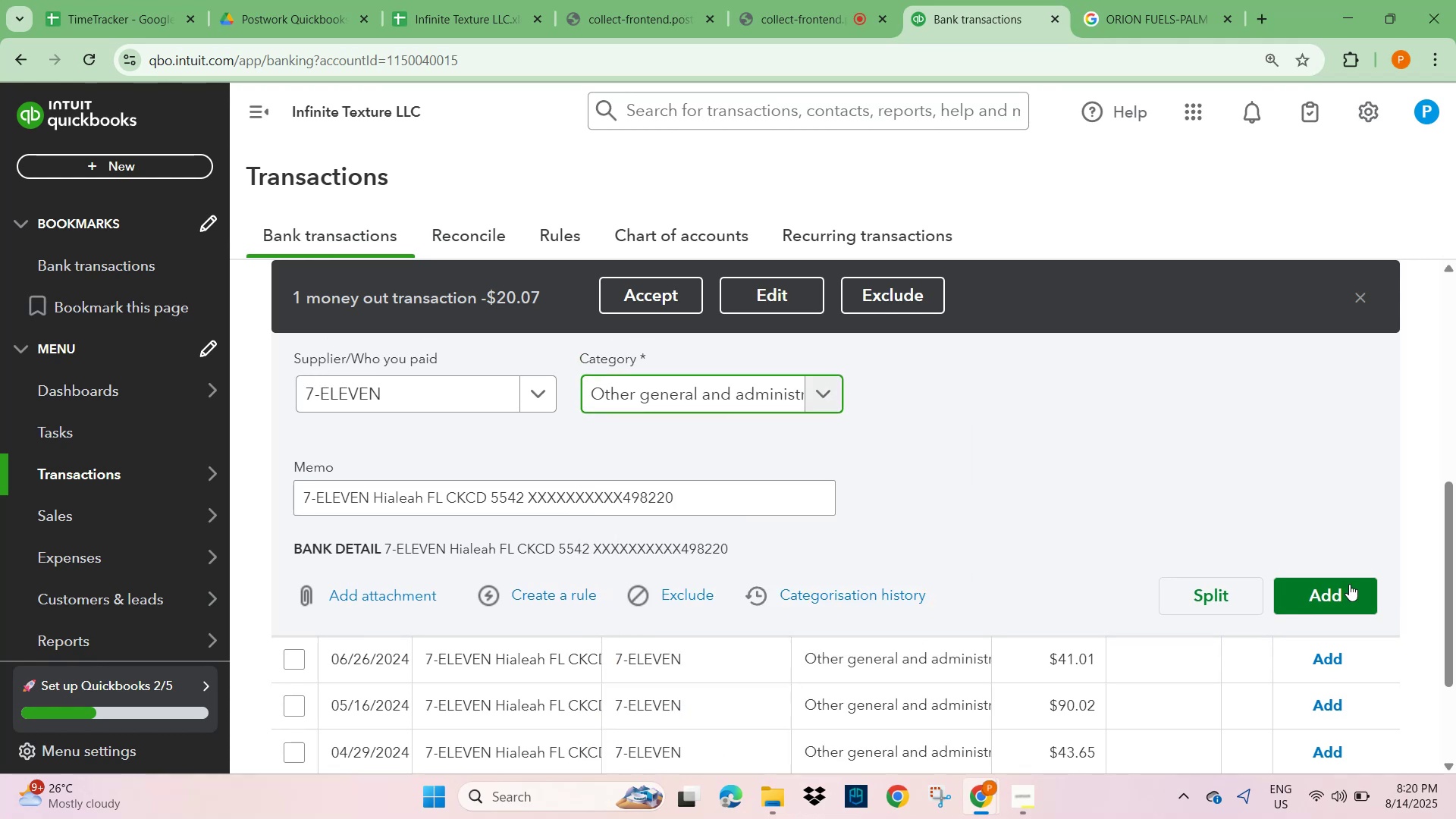 
left_click([1328, 588])
 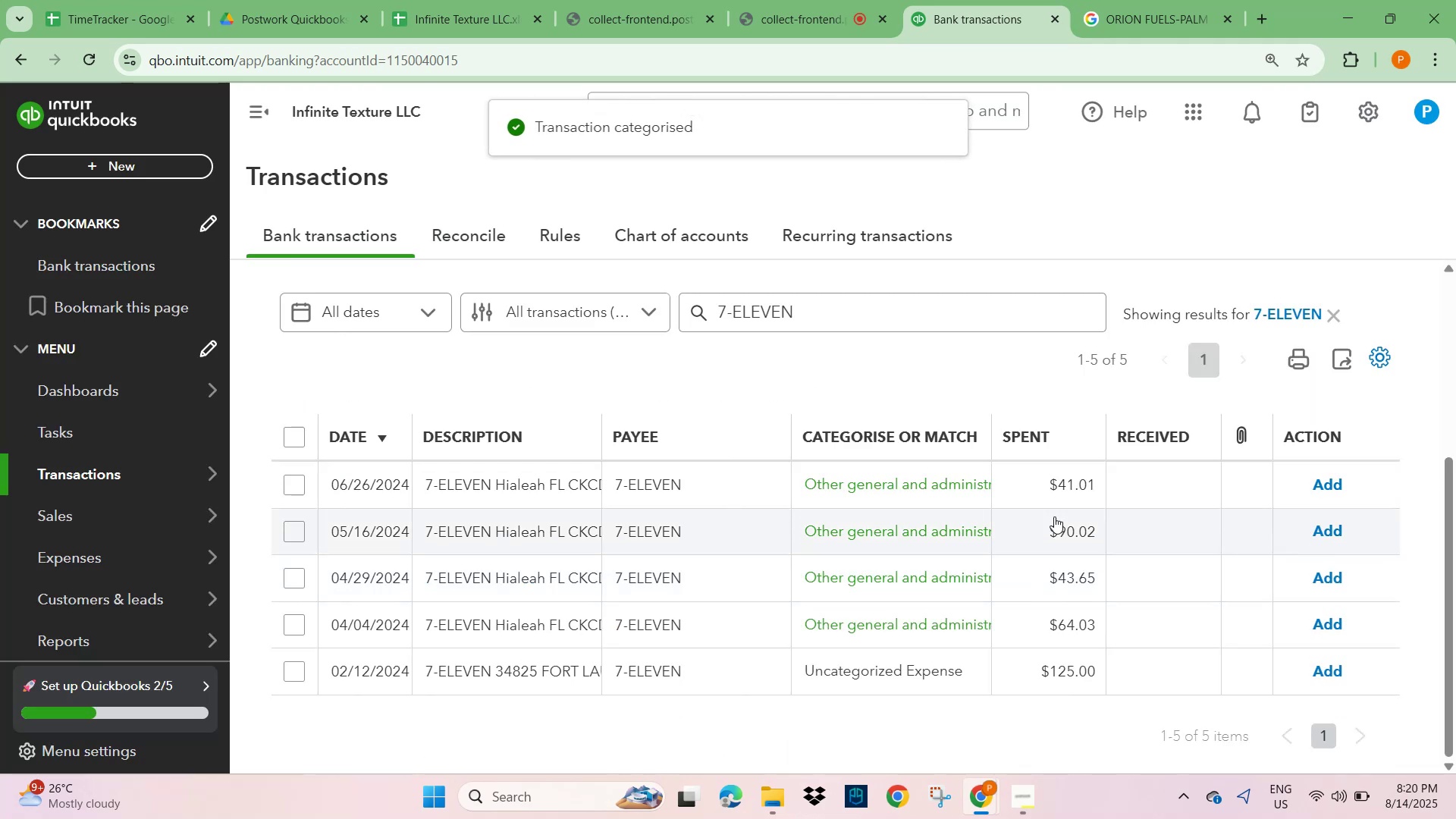 
left_click([1328, 481])
 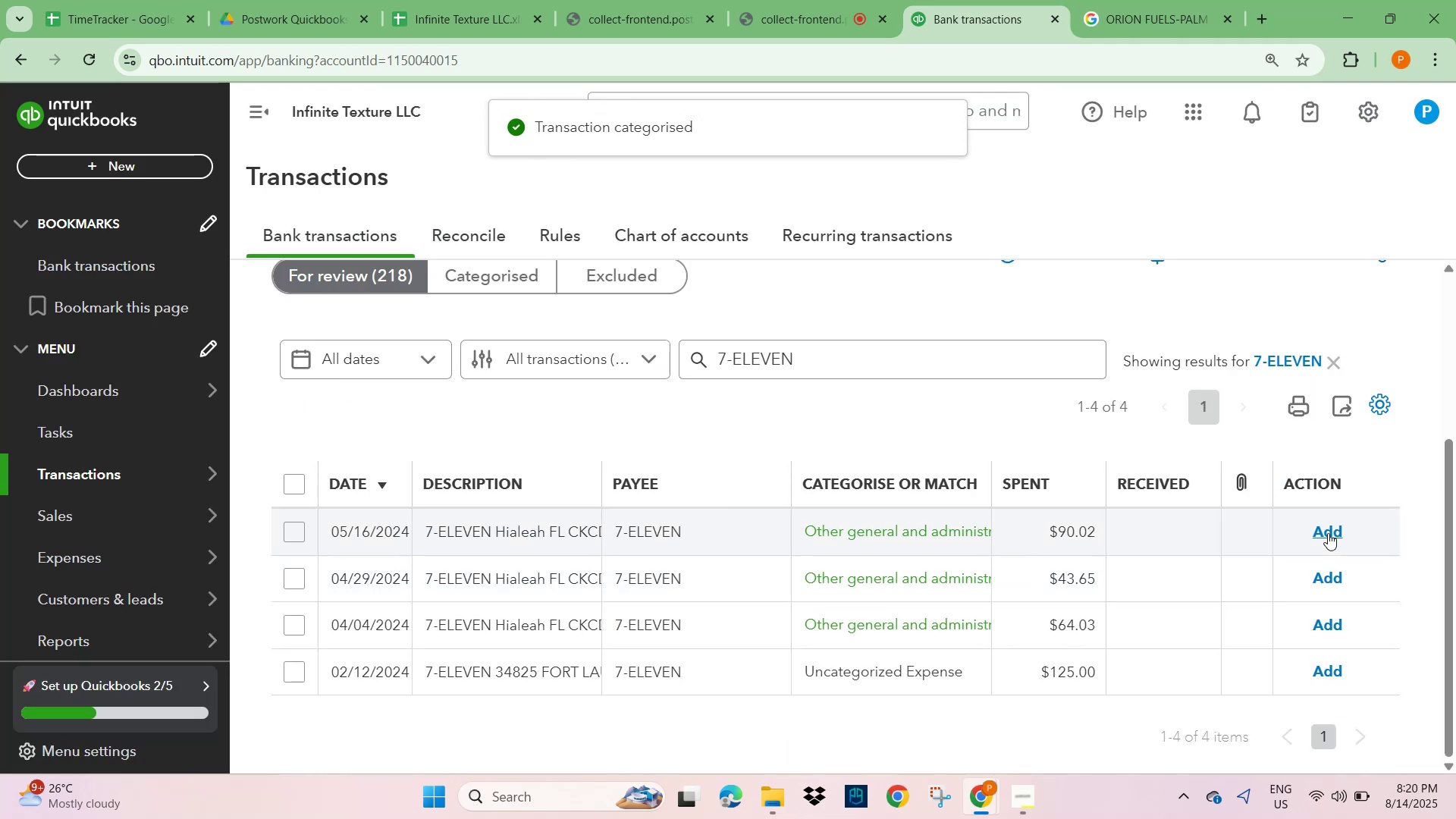 
left_click([1328, 537])
 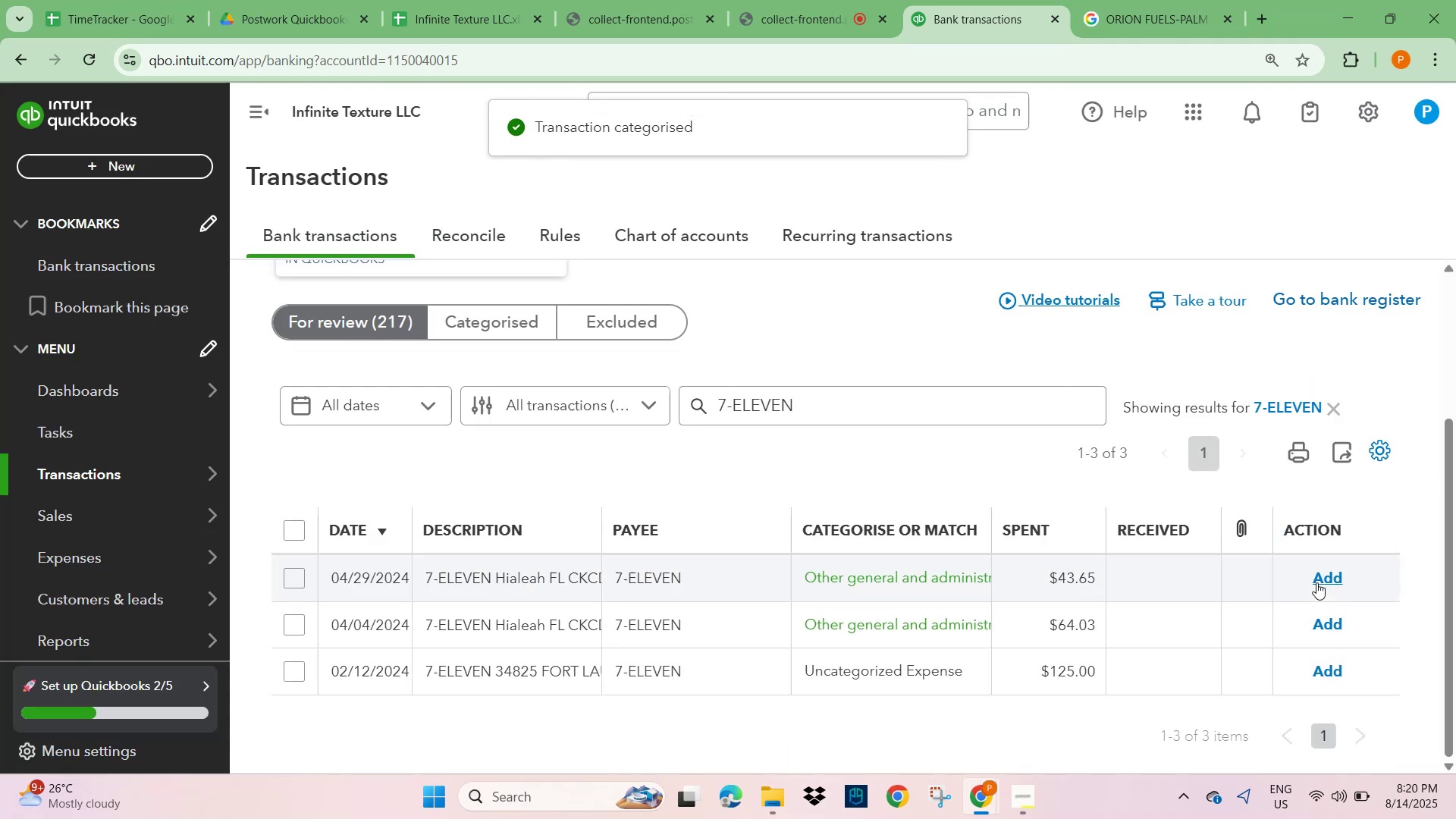 
left_click([1317, 580])
 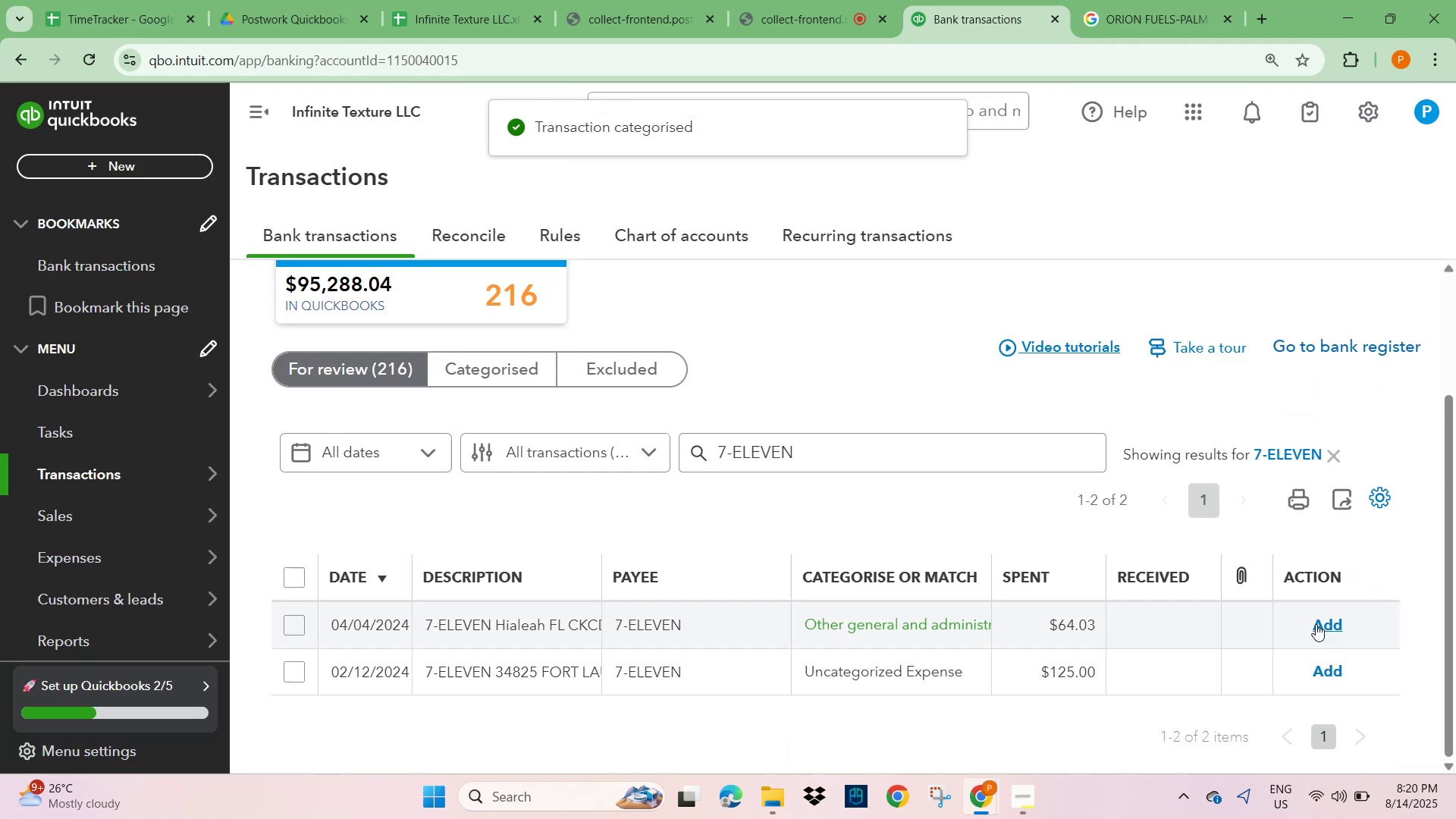 
left_click([1318, 629])
 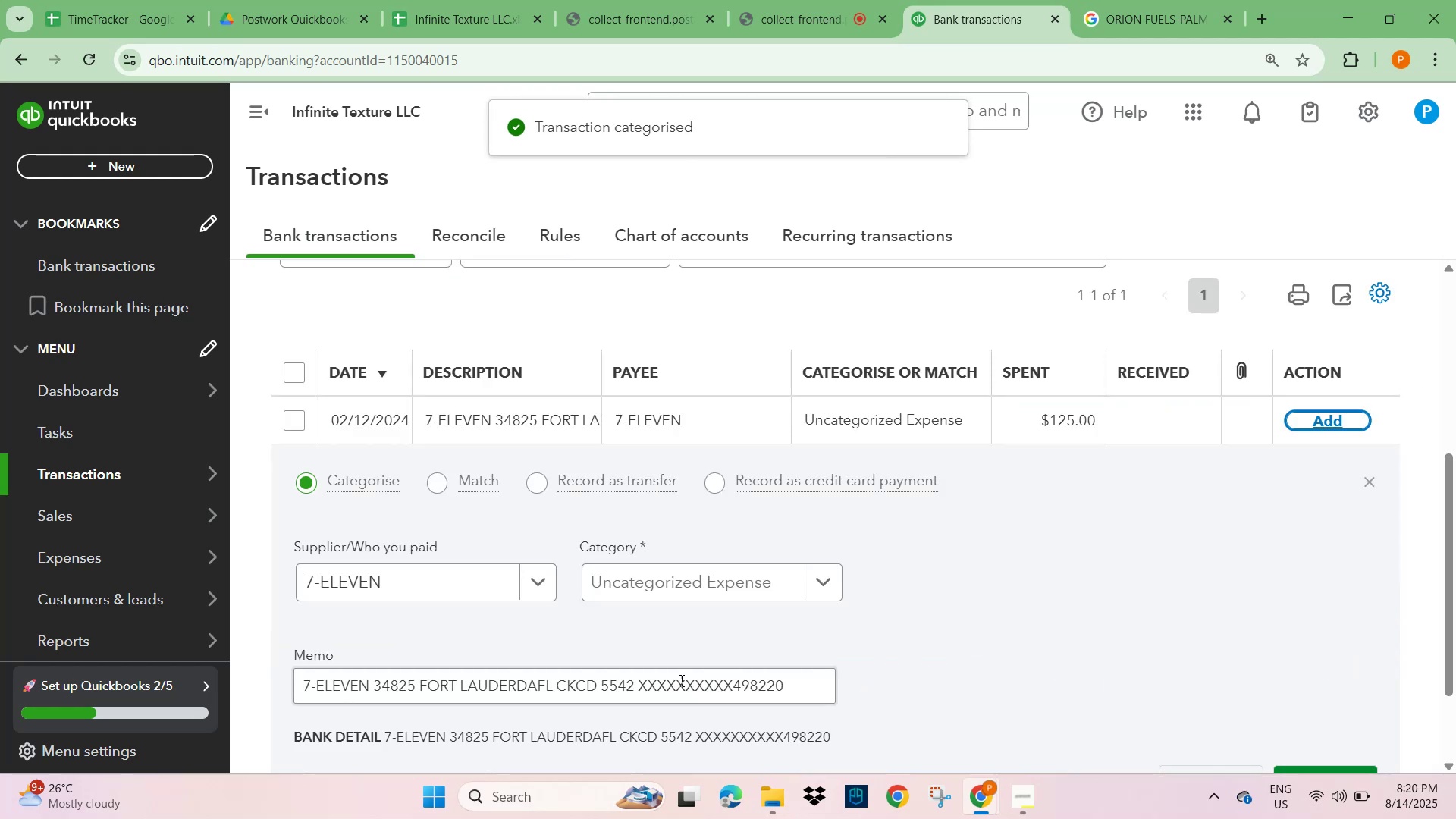 
scroll: coordinate [549, 642], scroll_direction: down, amount: 2.0
 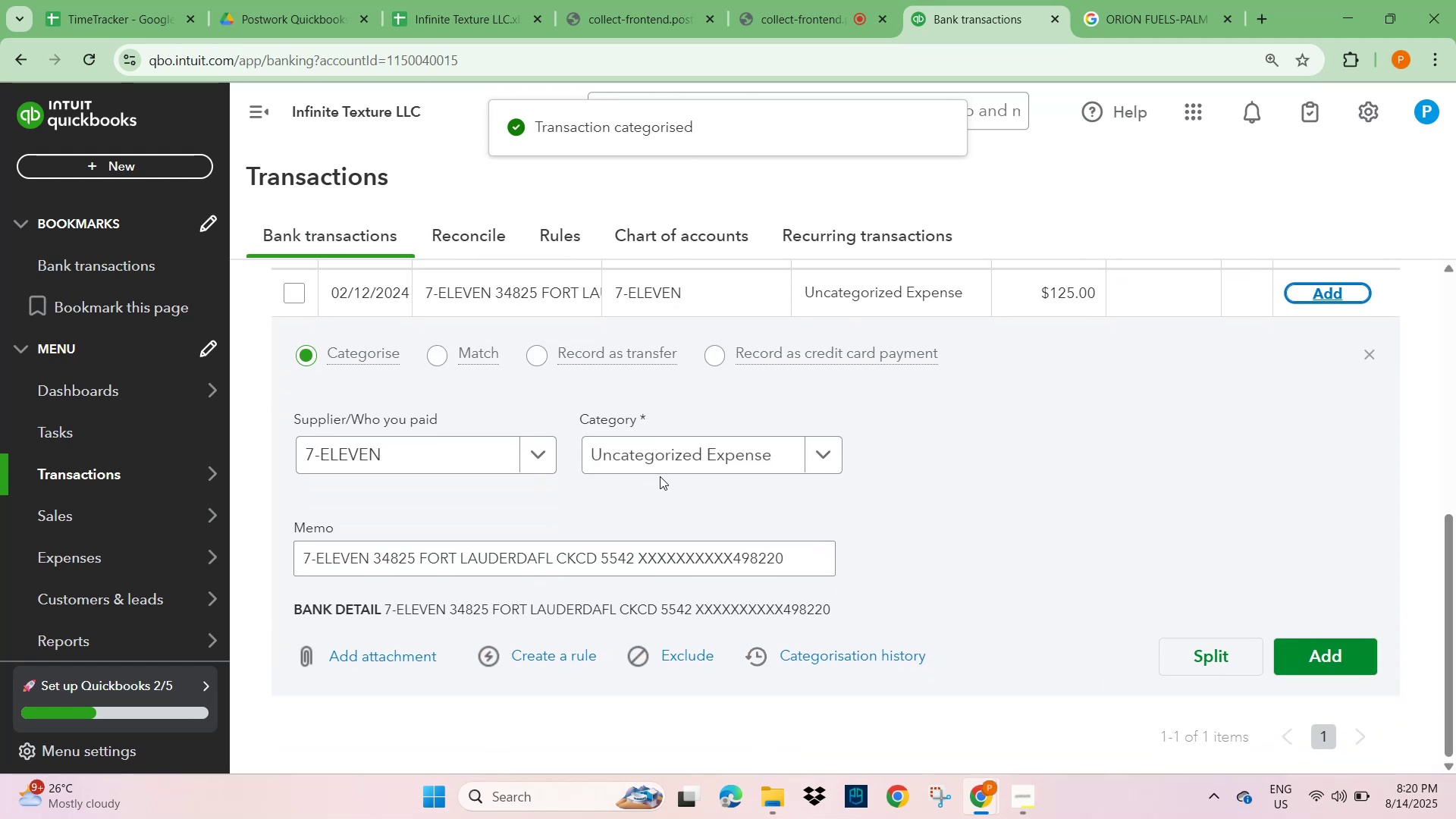 
left_click([666, 457])
 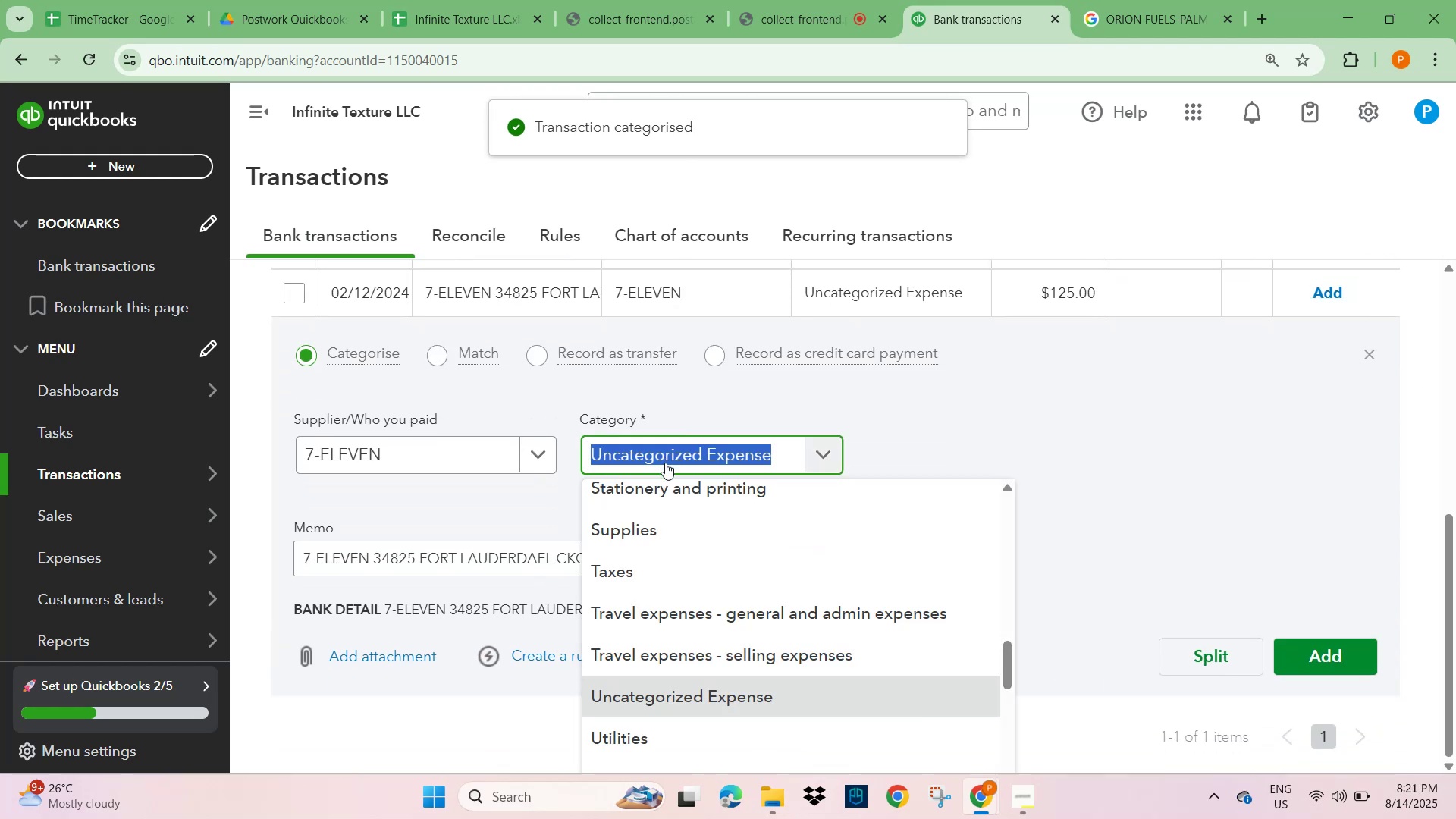 
left_click([1063, 431])
 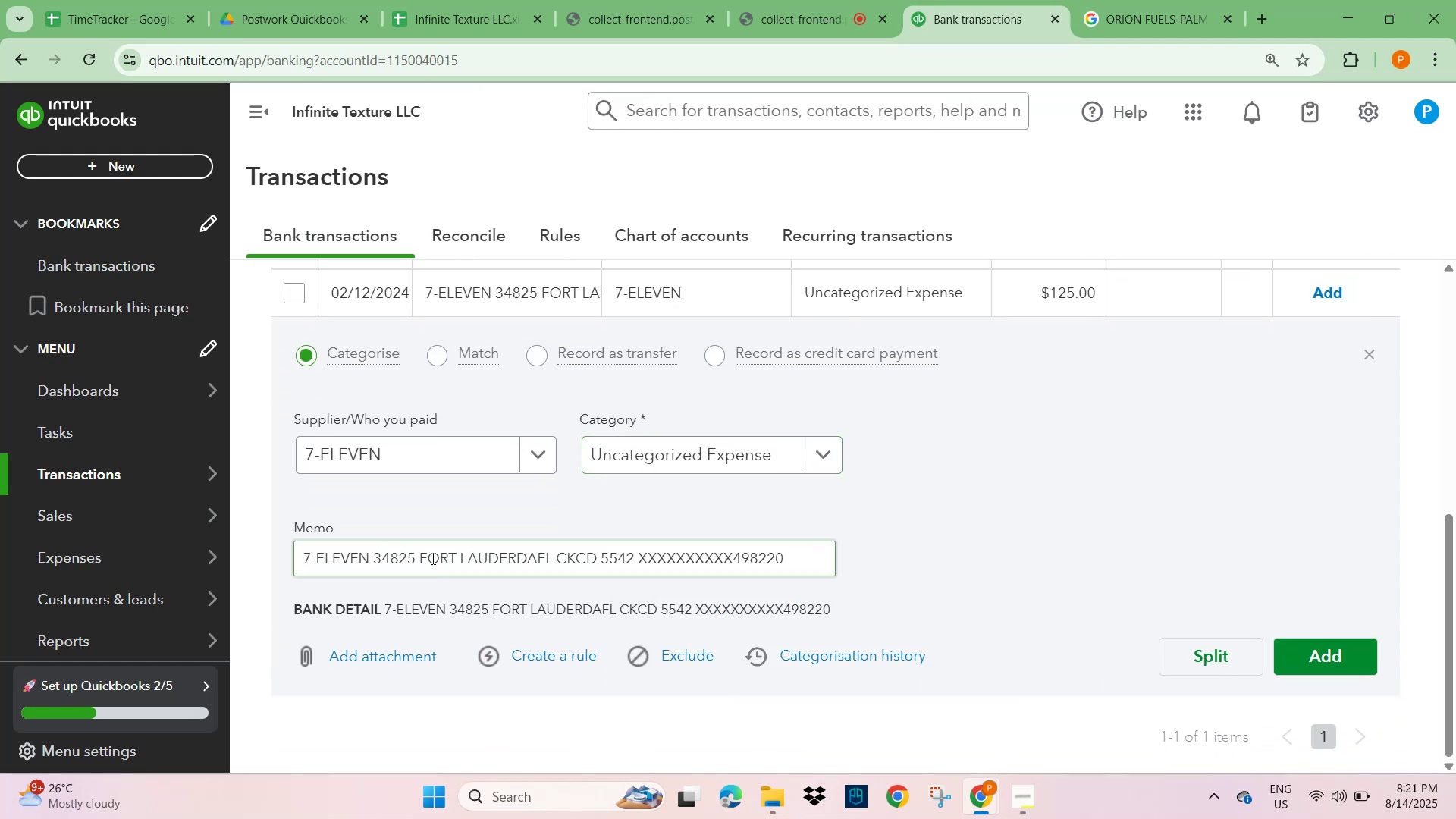 
left_click_drag(start_coordinate=[422, 557], to_coordinate=[593, 558])
 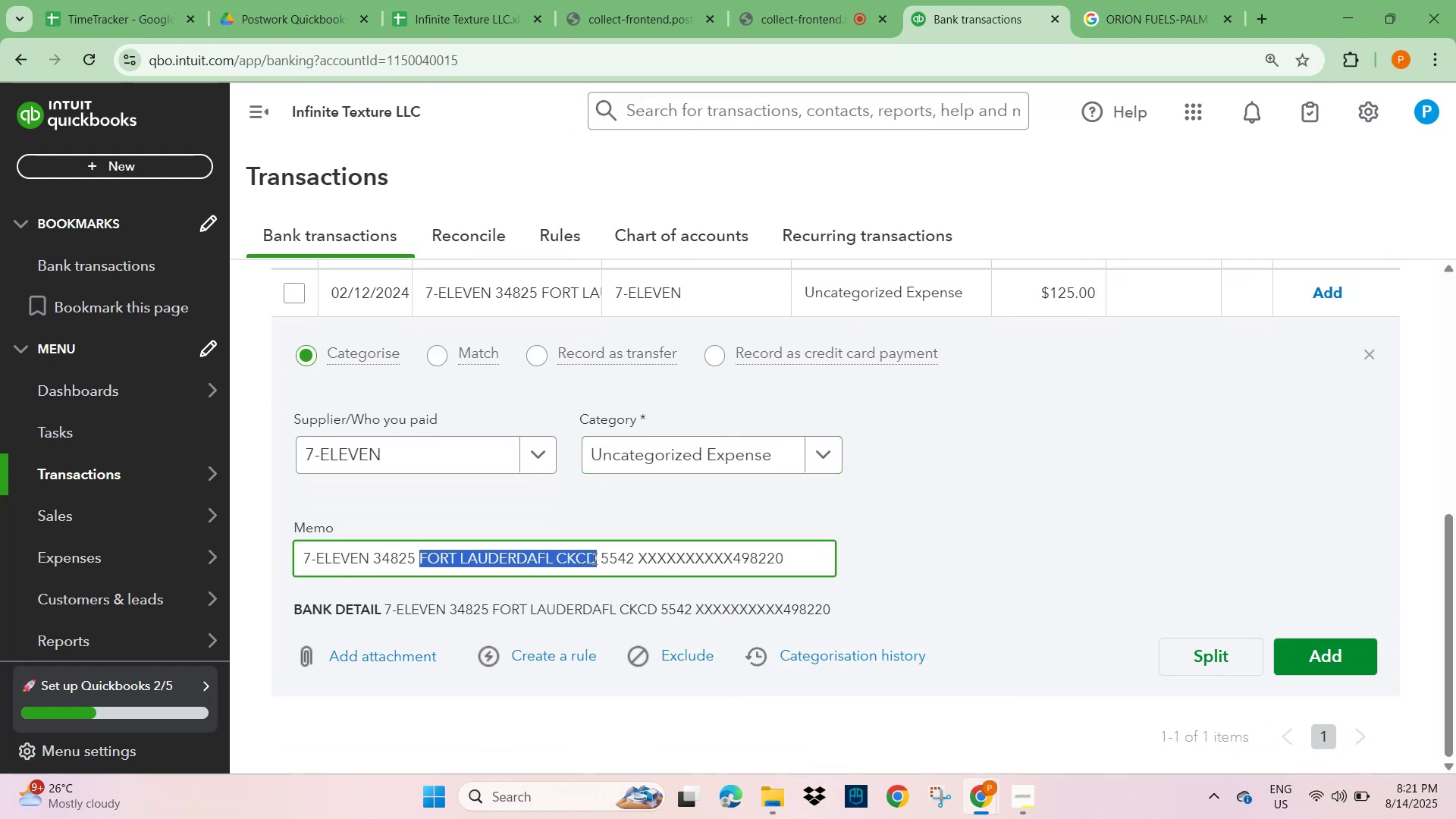 
key(Control+C)
 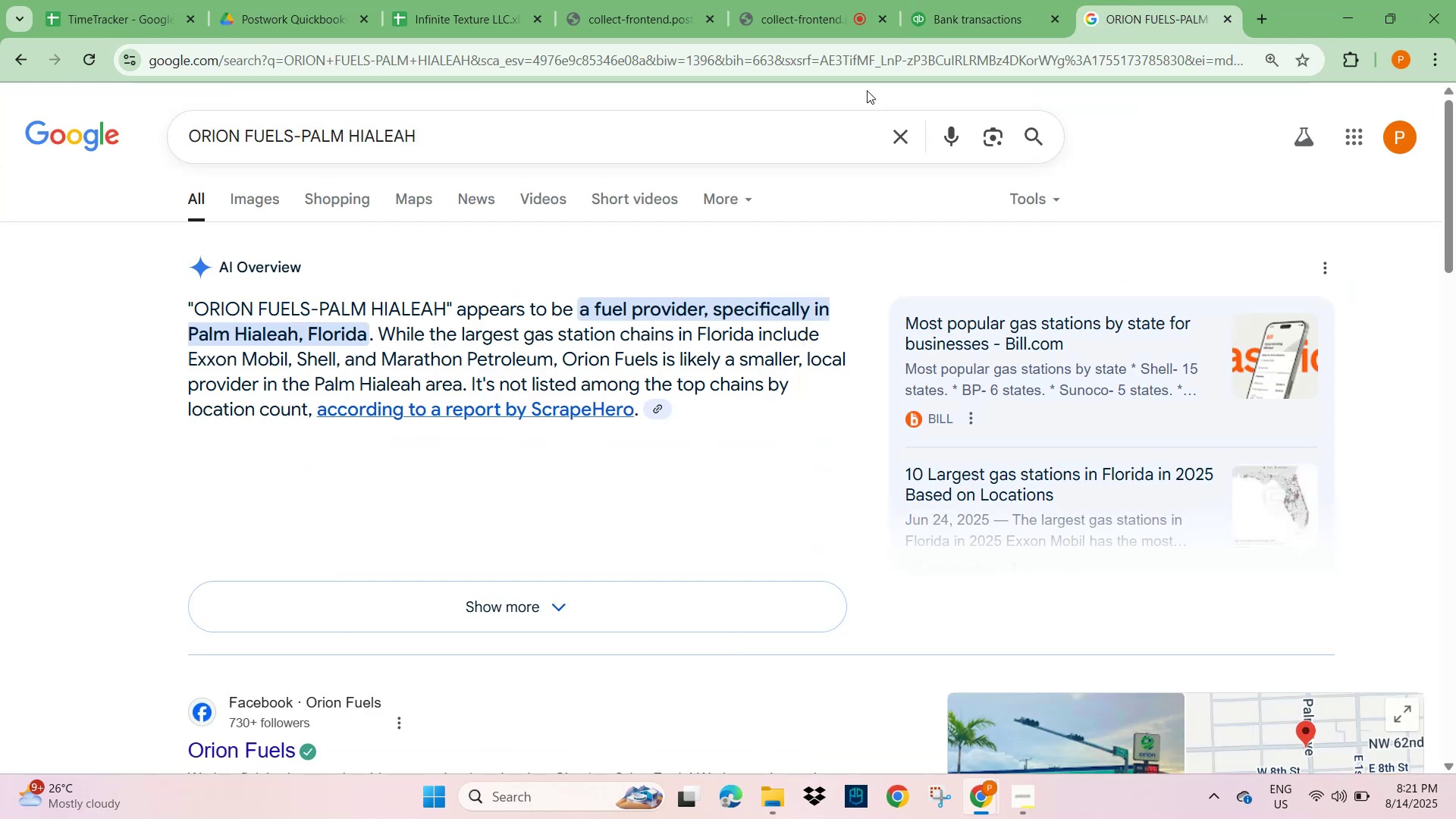 
left_click([893, 136])
 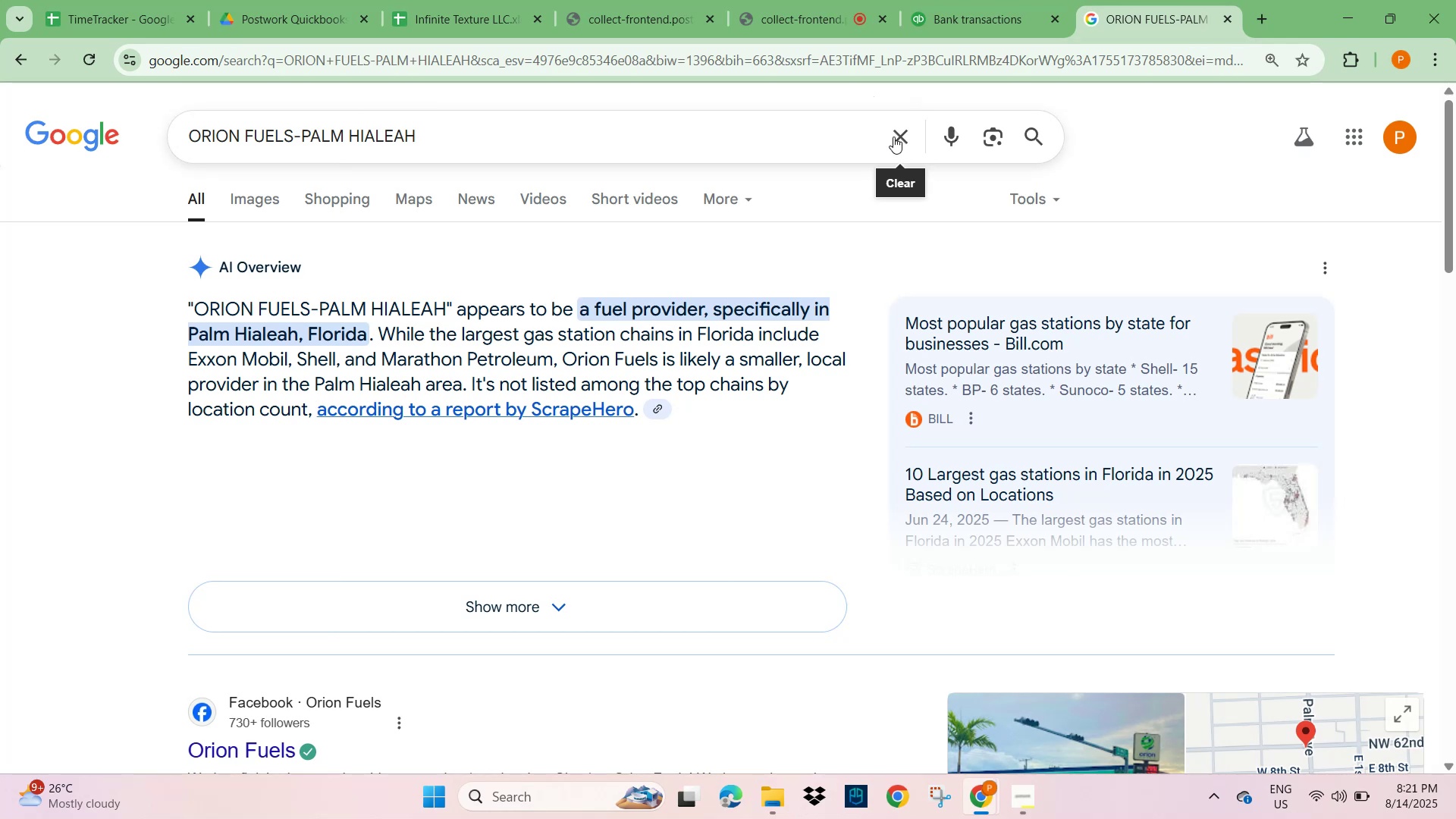 
key(Control+V)
 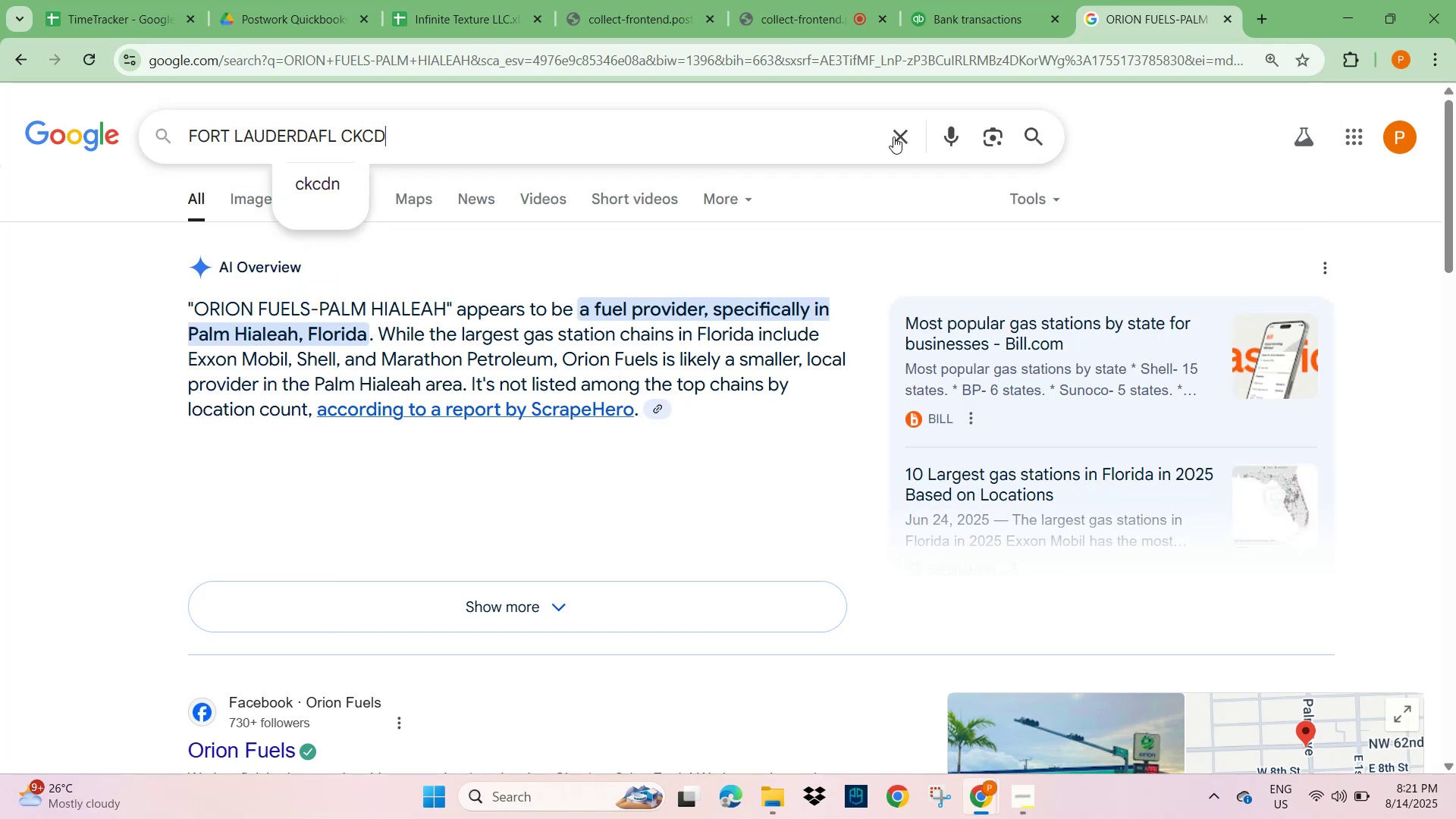 
key(NumpadEnter)
 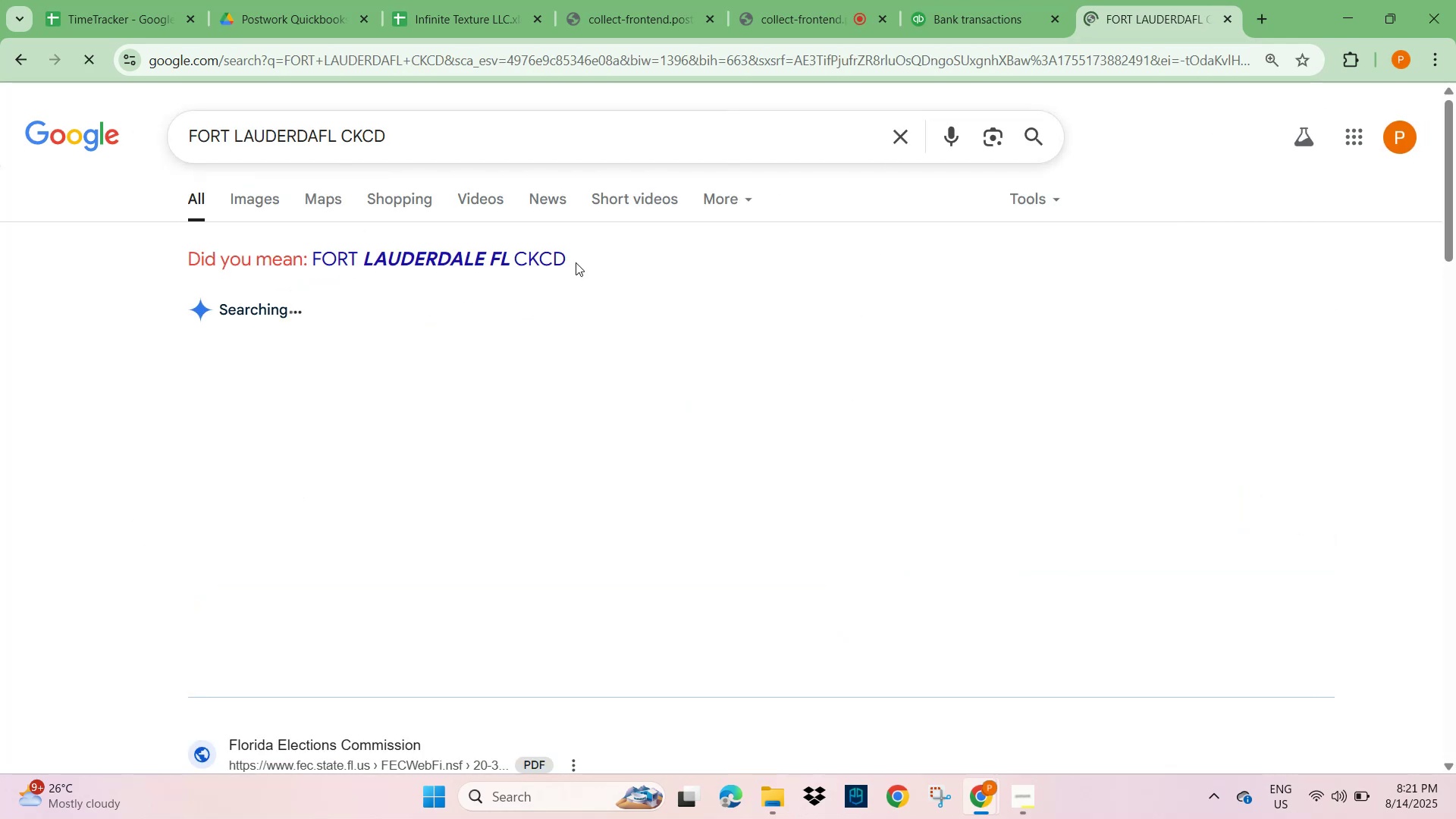 
mouse_move([209, 397])
 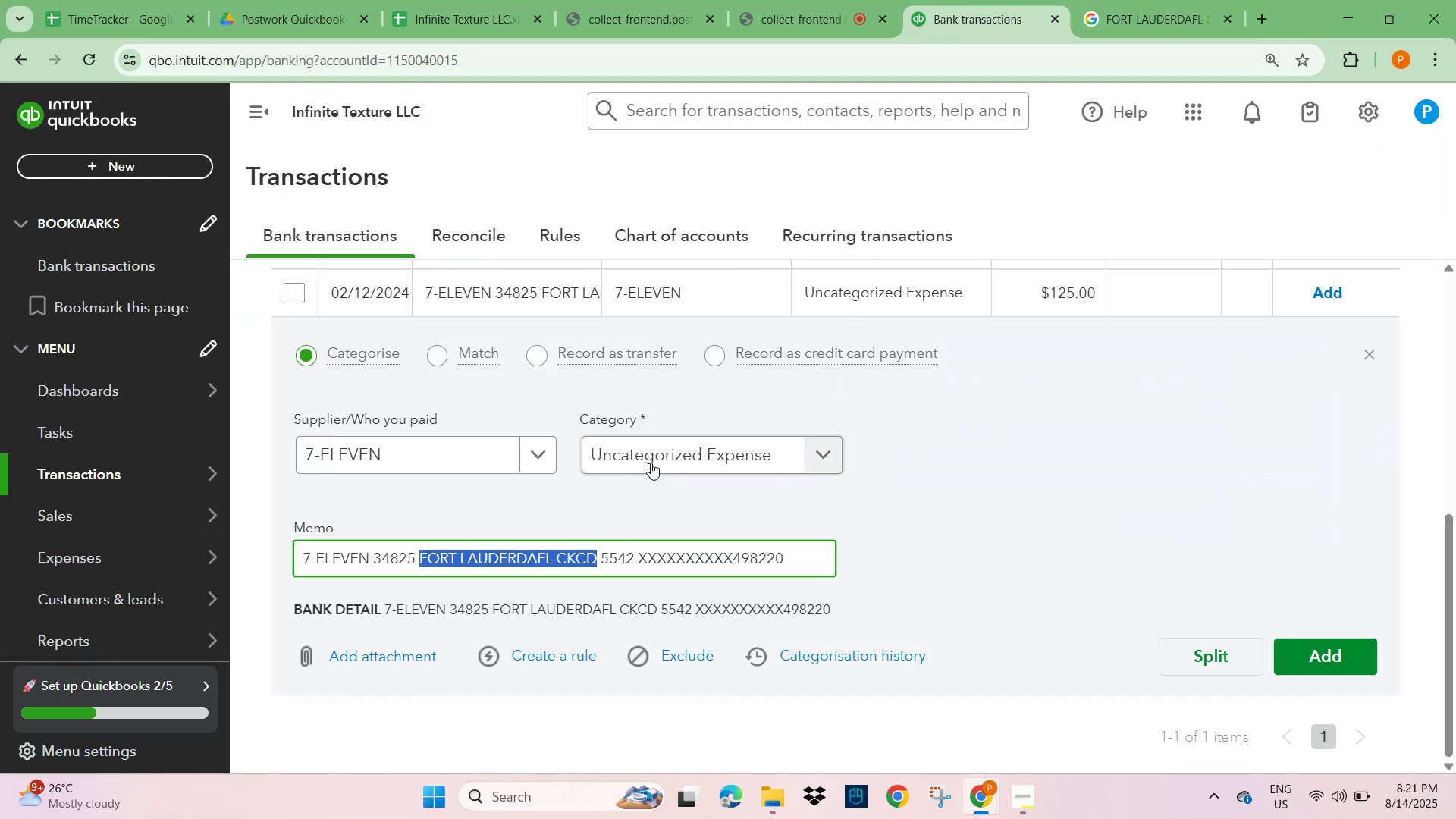 
wait(7.05)
 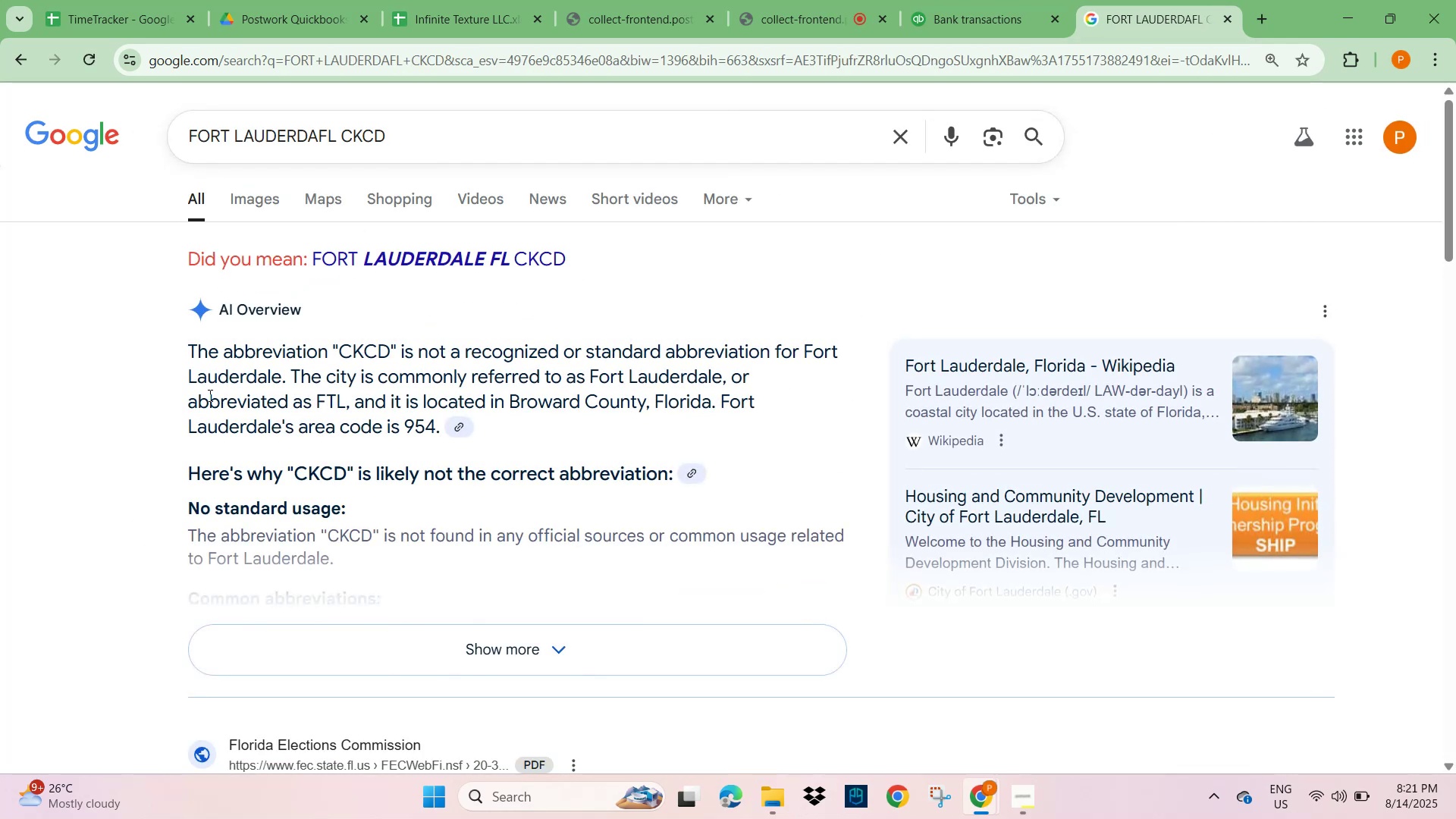 
type(GENERA)
 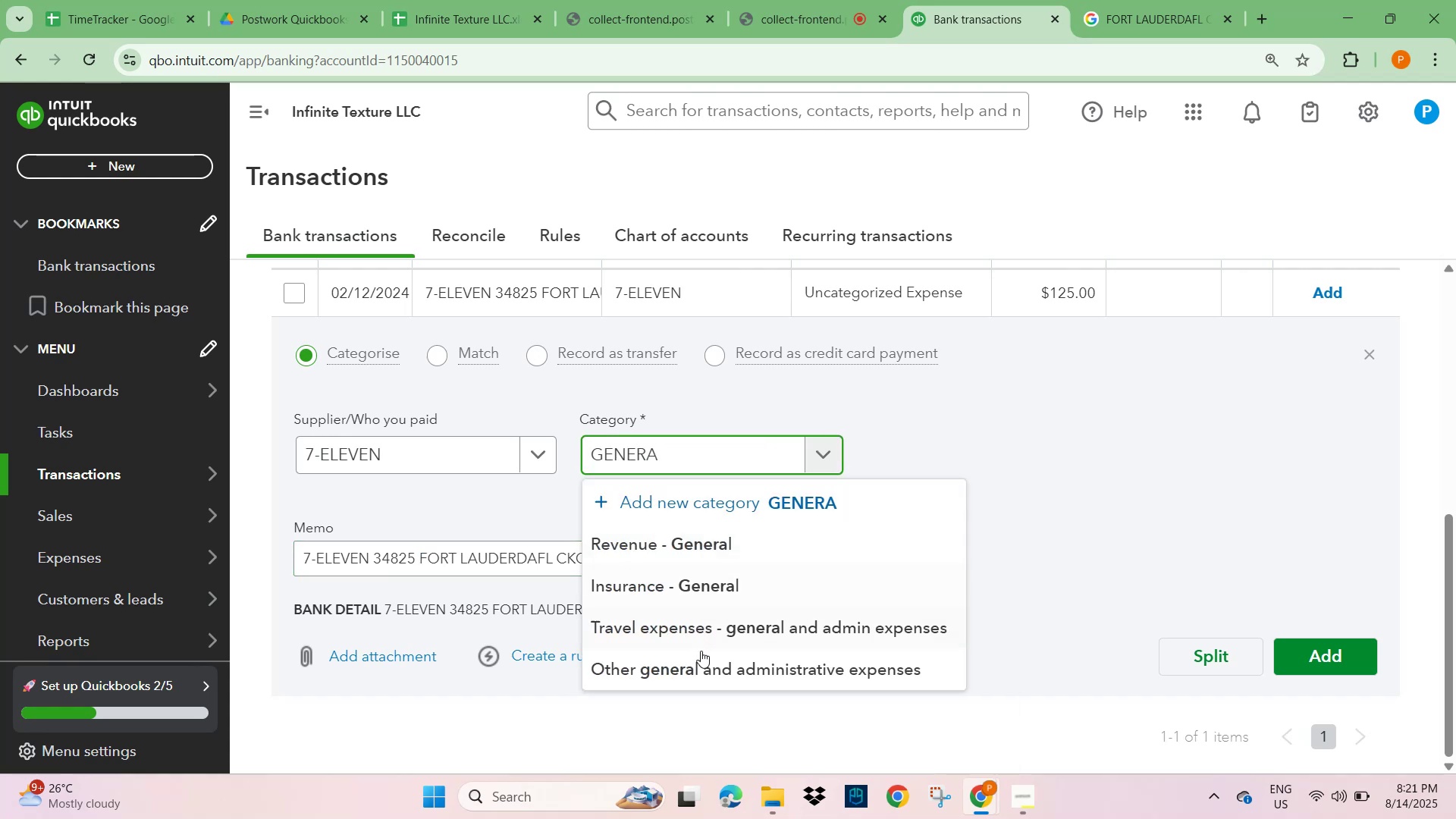 
left_click([700, 682])
 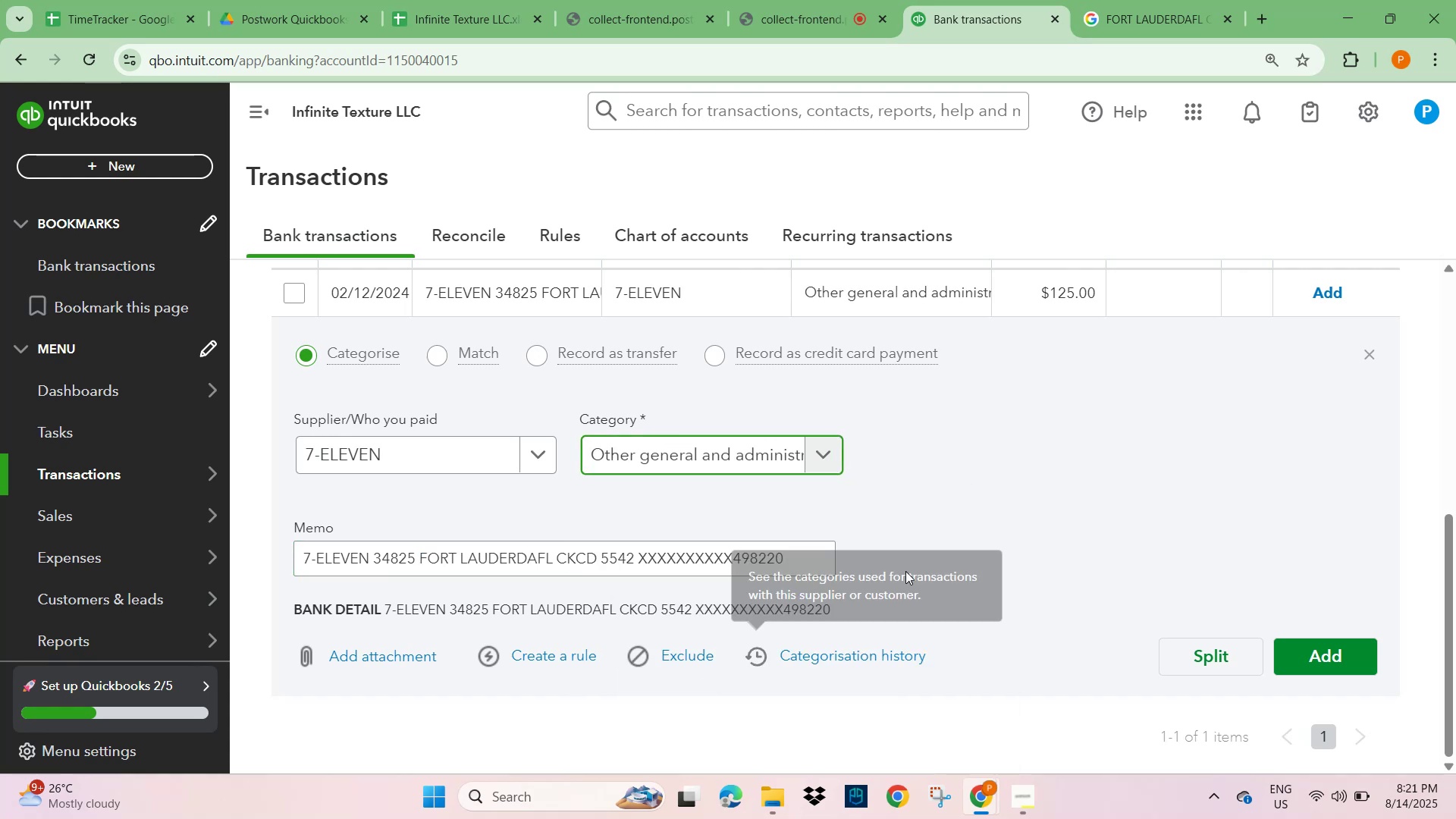 
left_click([1011, 487])
 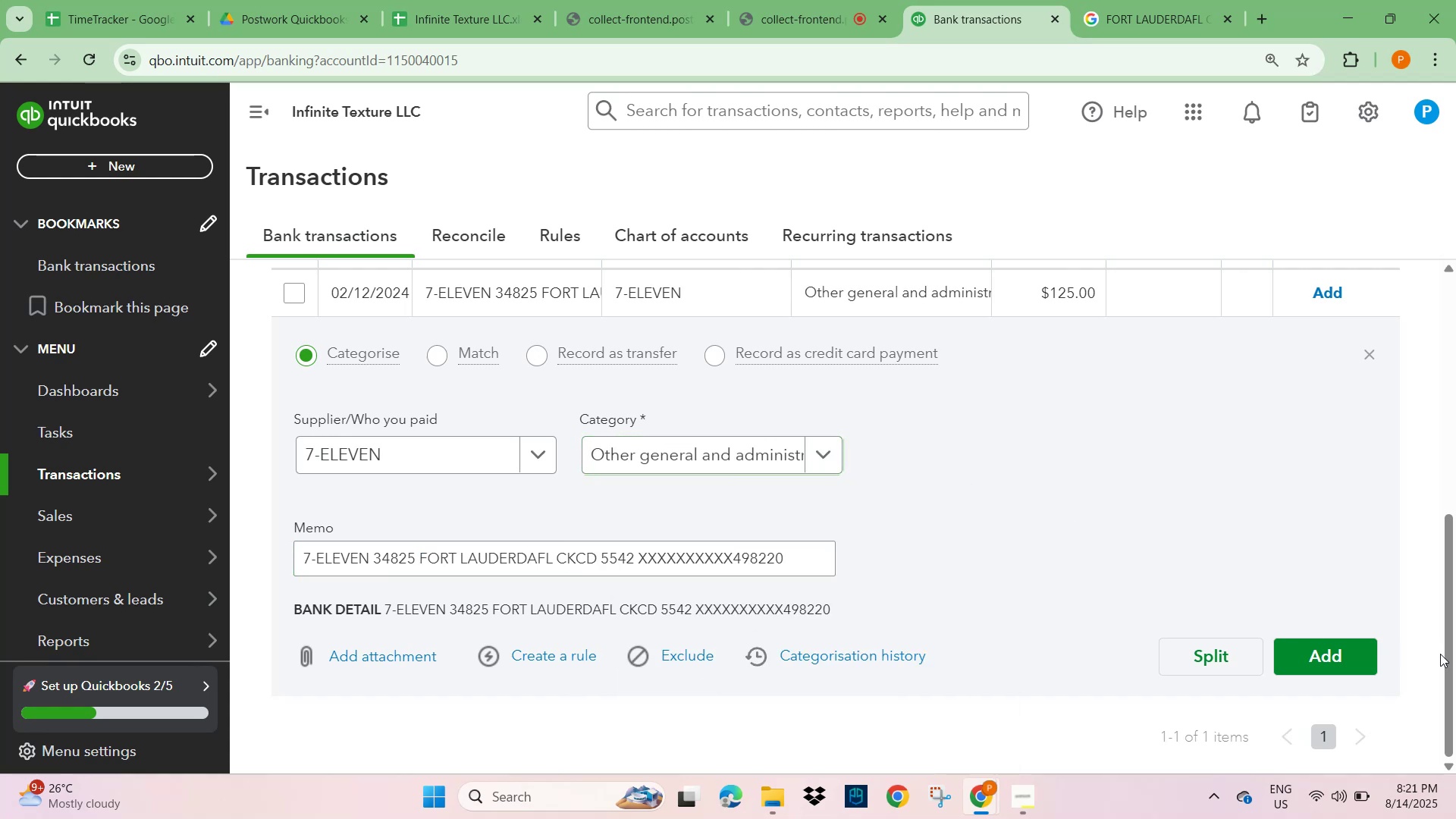 
left_click([1323, 651])
 